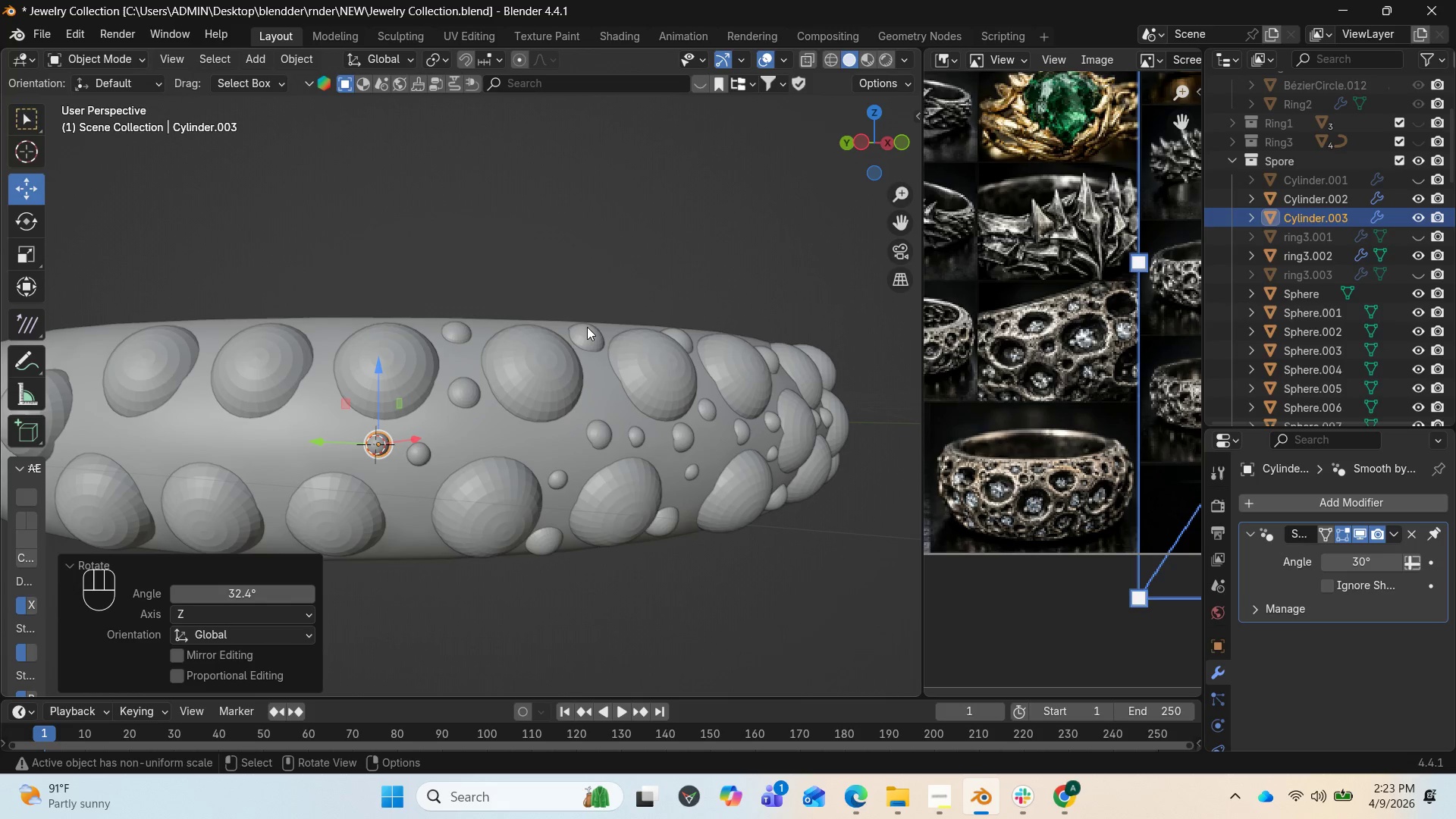 
wait(5.11)
 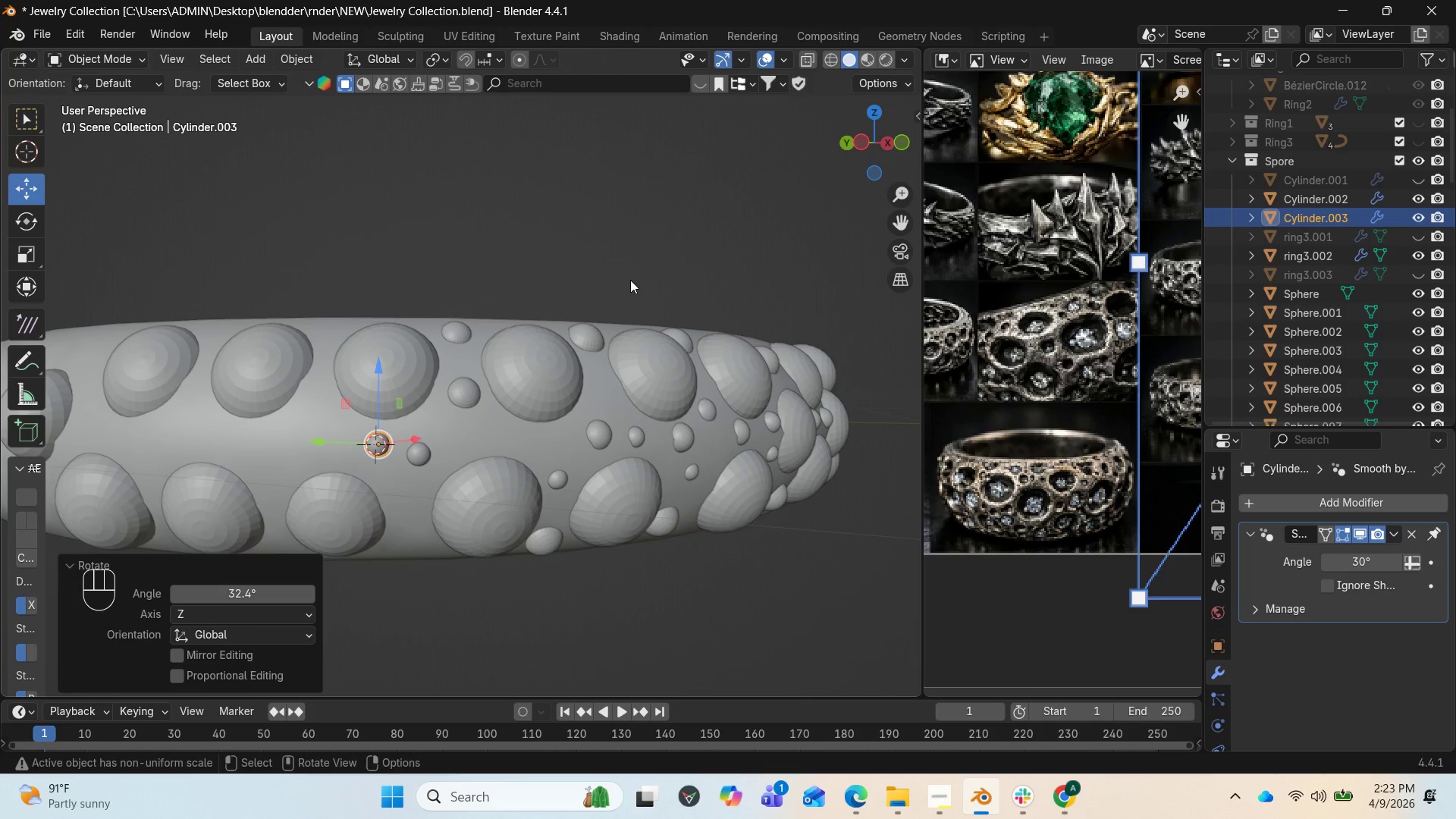 
left_click_drag(start_coordinate=[869, 138], to_coordinate=[787, 174])
 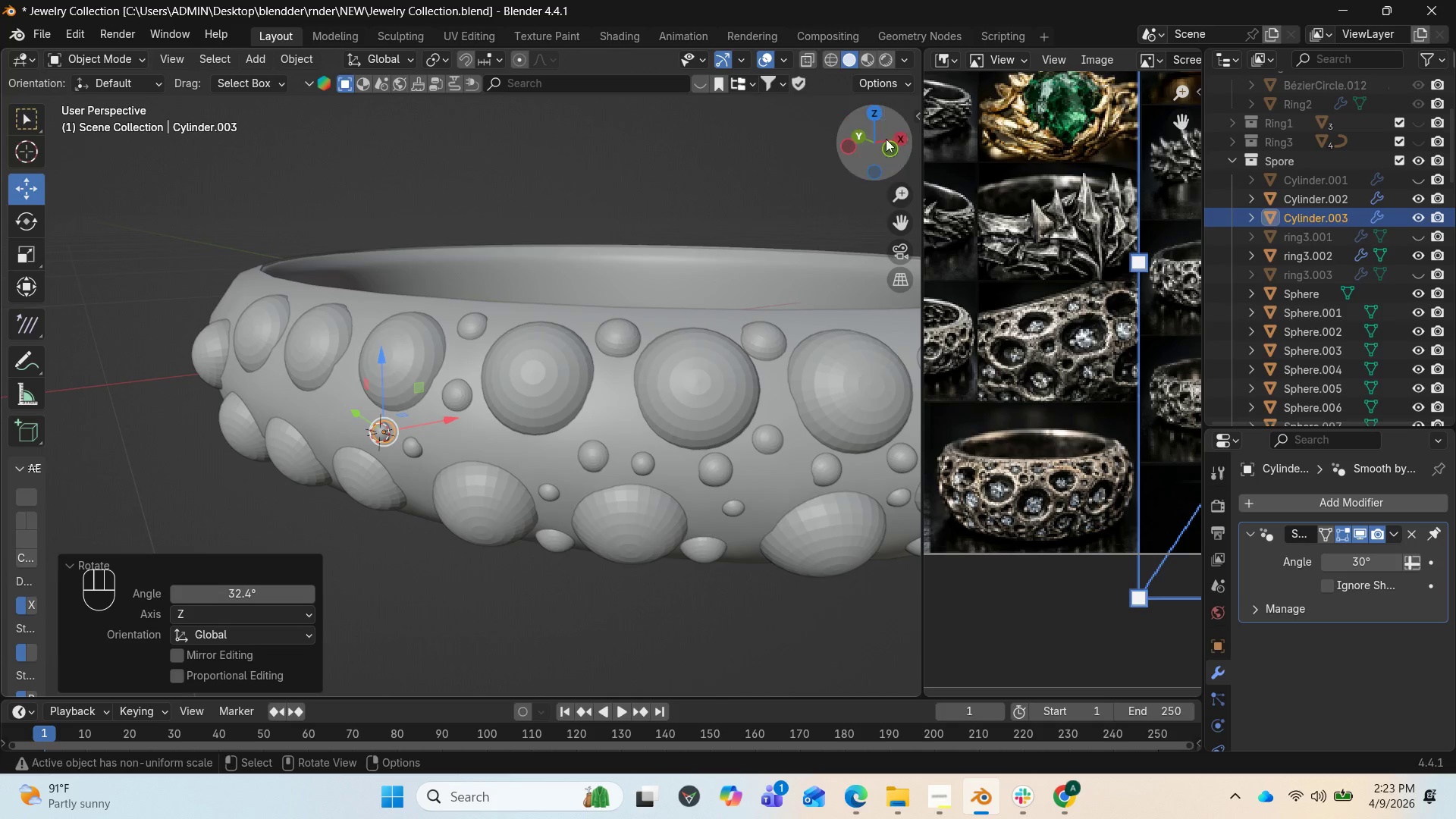 
left_click_drag(start_coordinate=[881, 136], to_coordinate=[28, 114])
 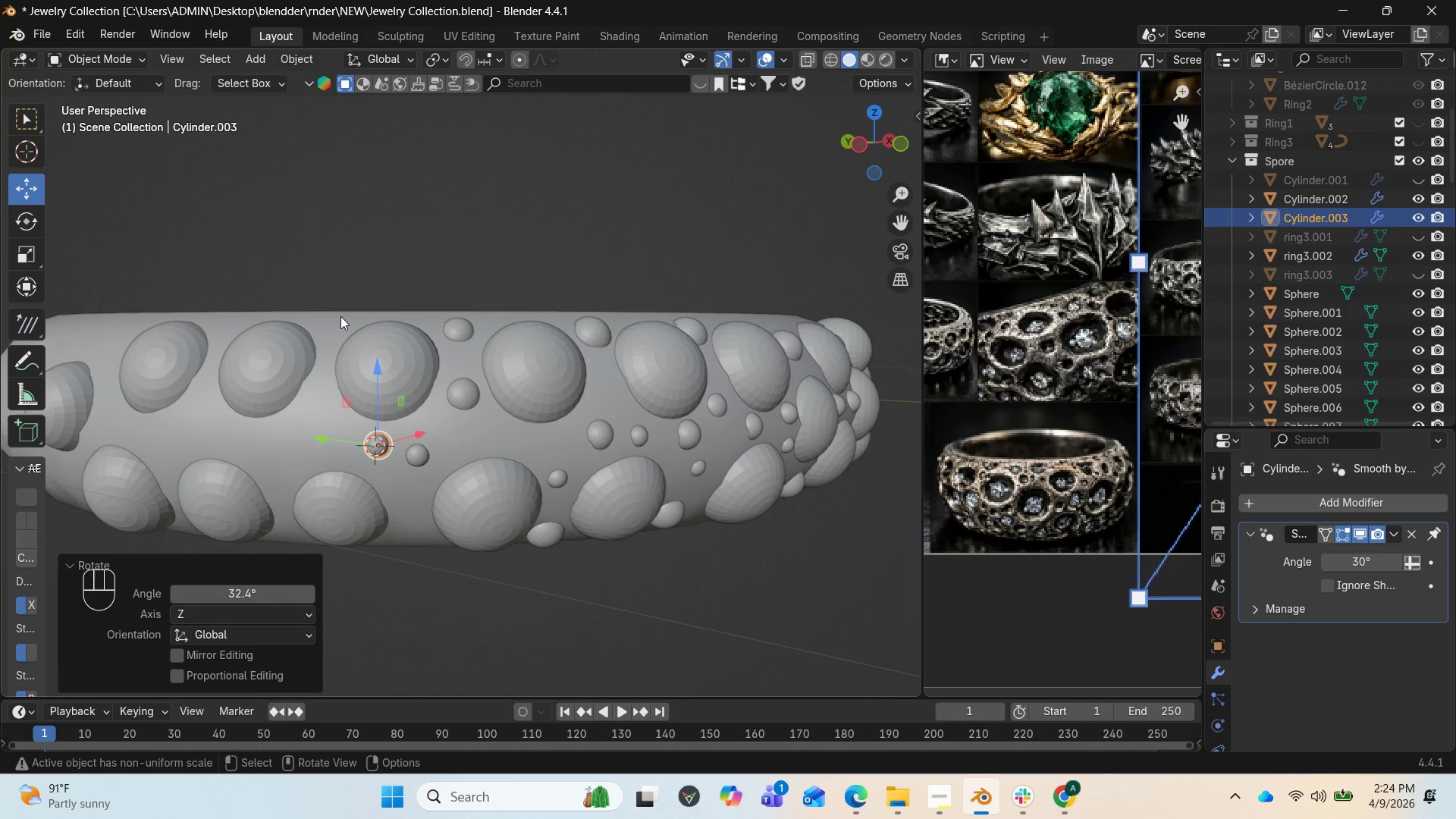 
left_click([329, 323])
 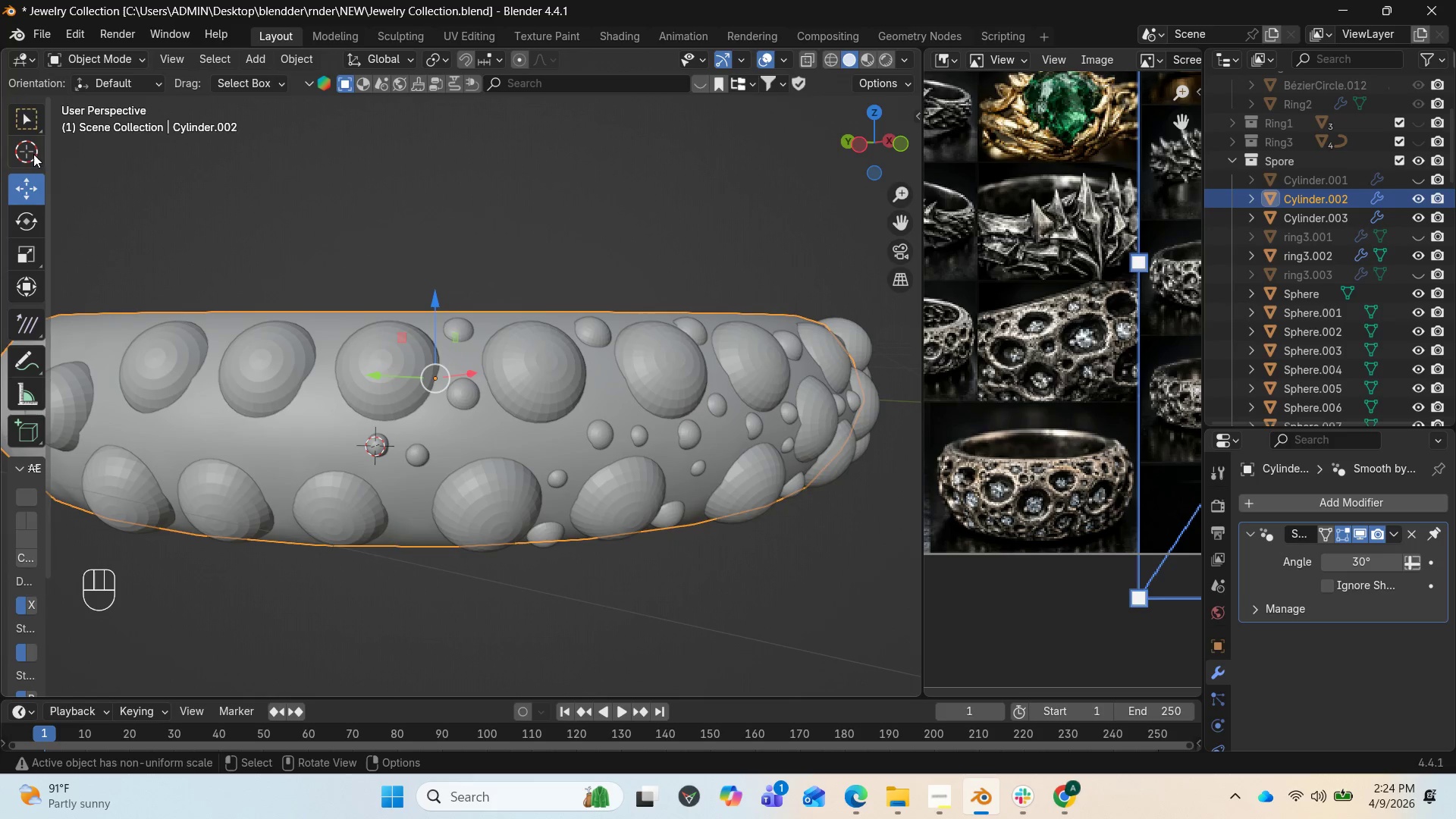 
left_click([24, 154])
 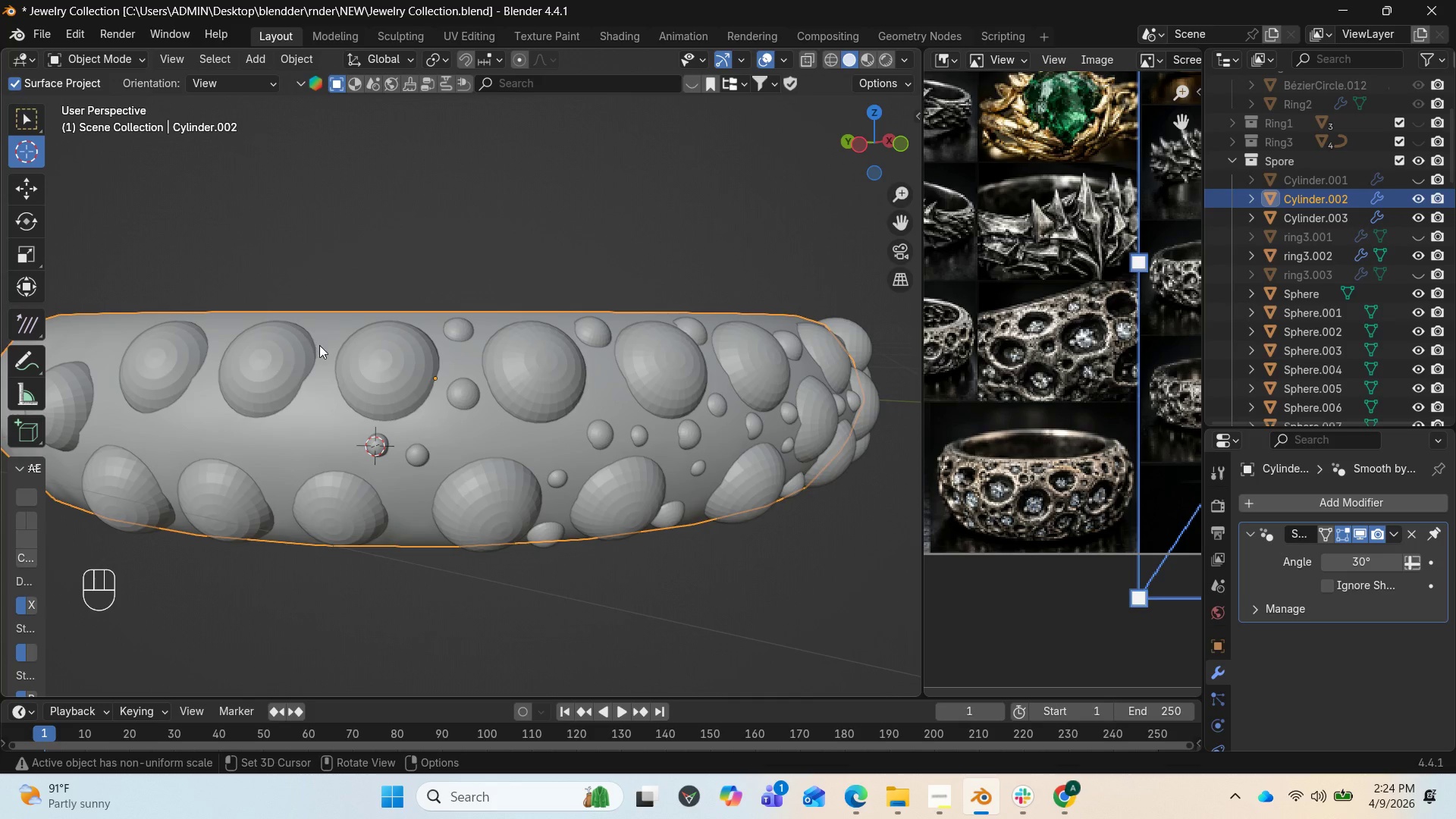 
left_click([323, 345])
 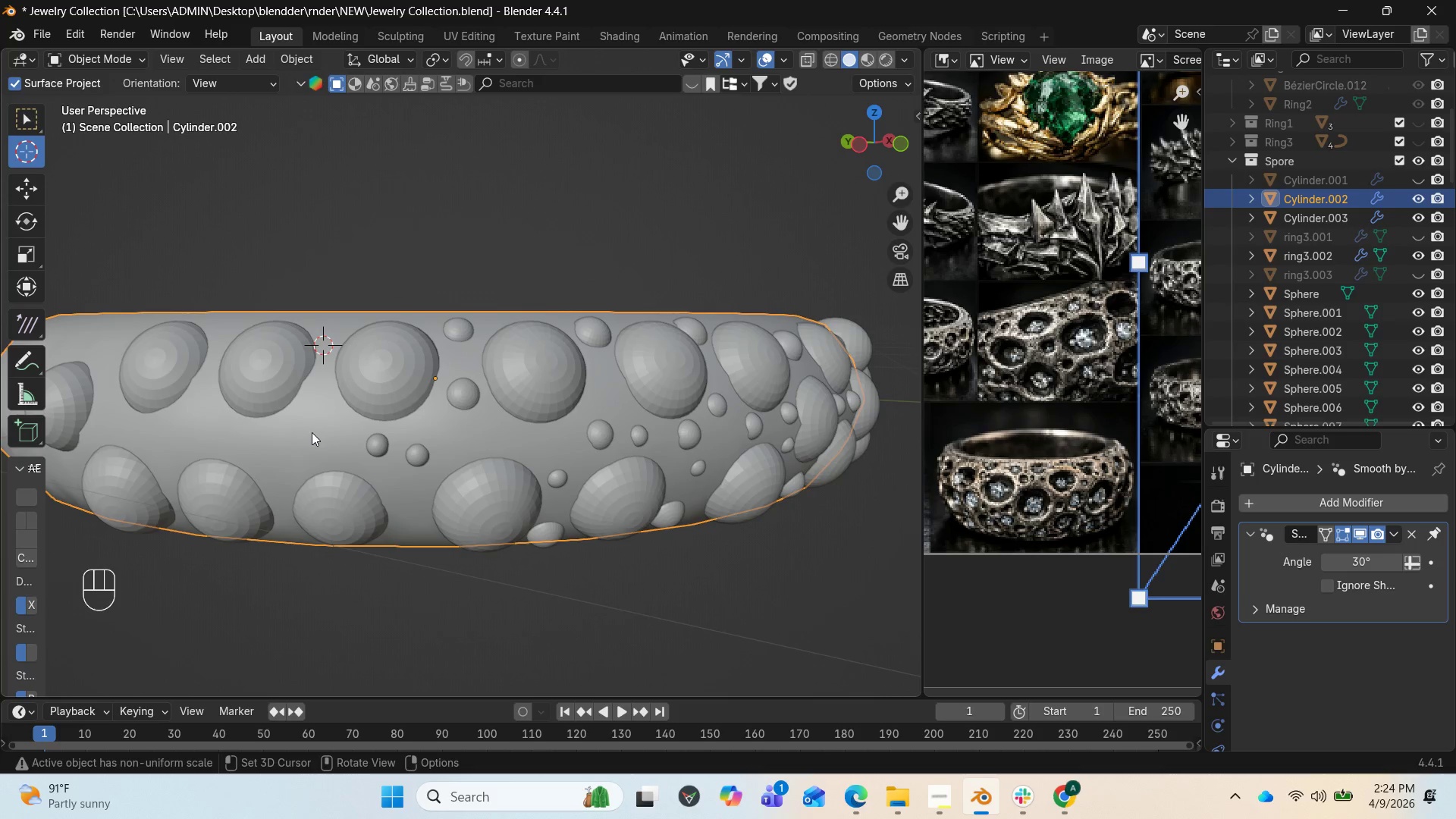 
left_click([304, 433])
 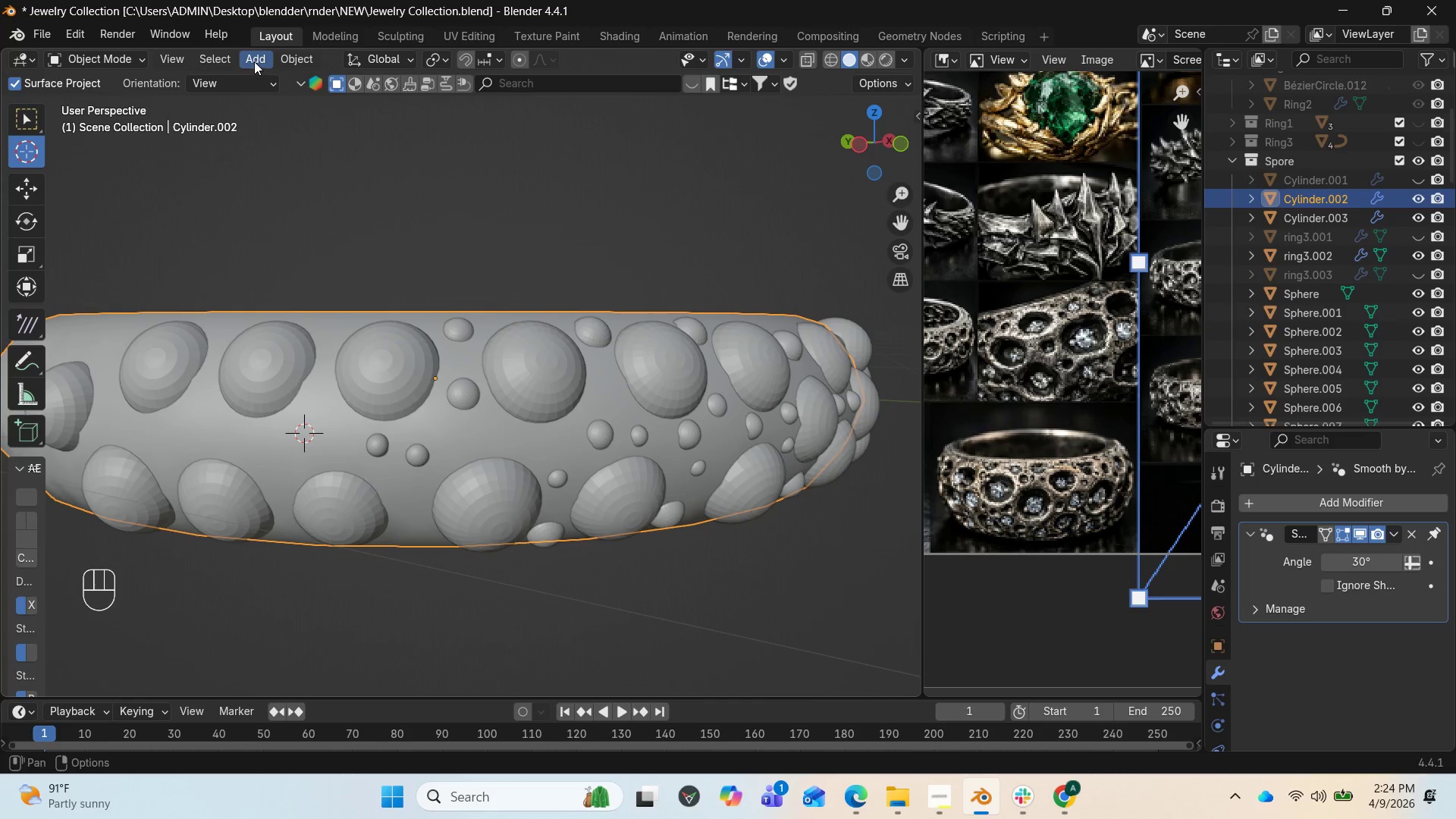 
left_click([257, 58])
 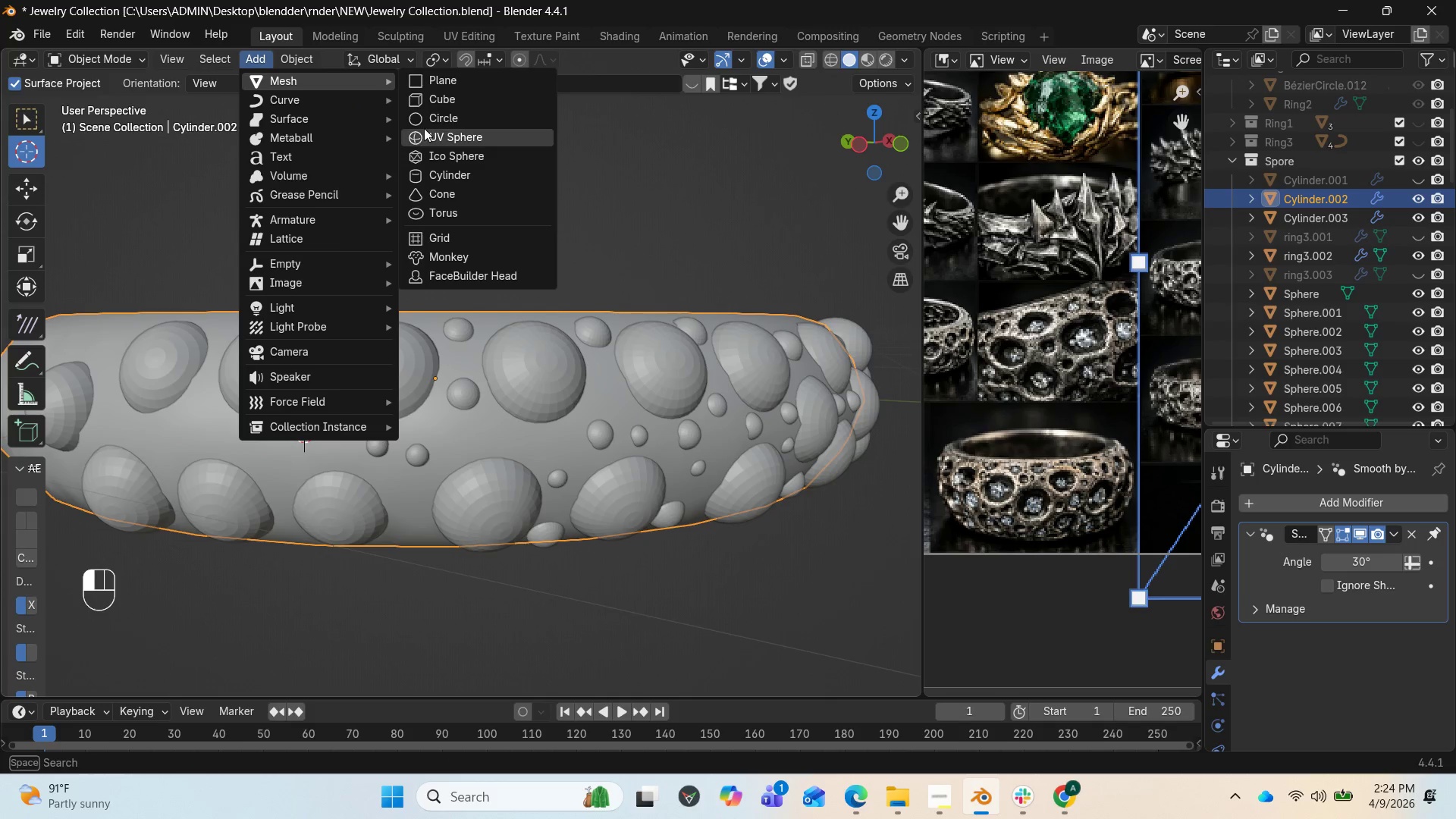 
left_click([441, 137])
 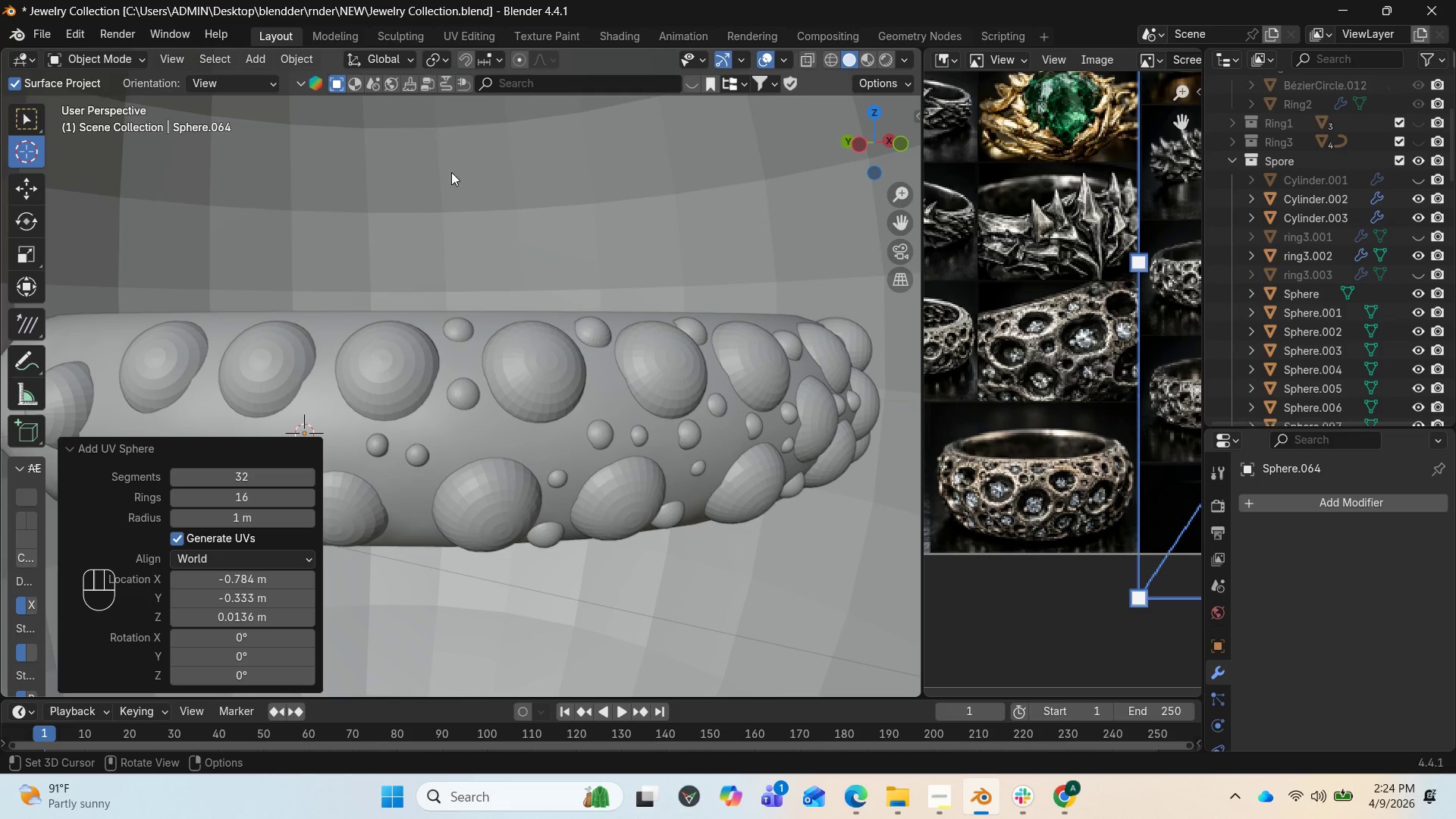 
scroll: coordinate [450, 220], scroll_direction: down, amount: 8.0
 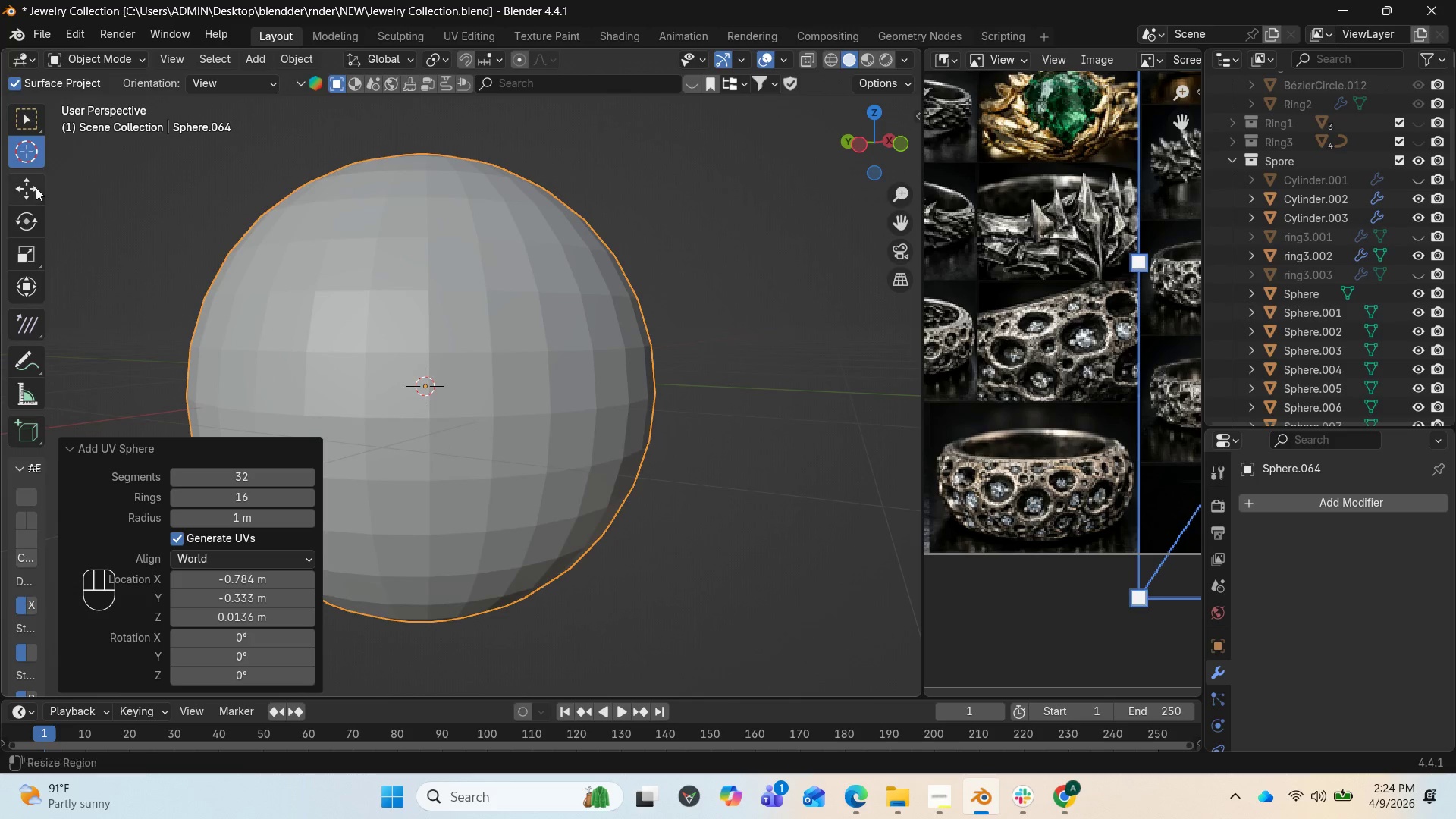 
left_click([28, 187])
 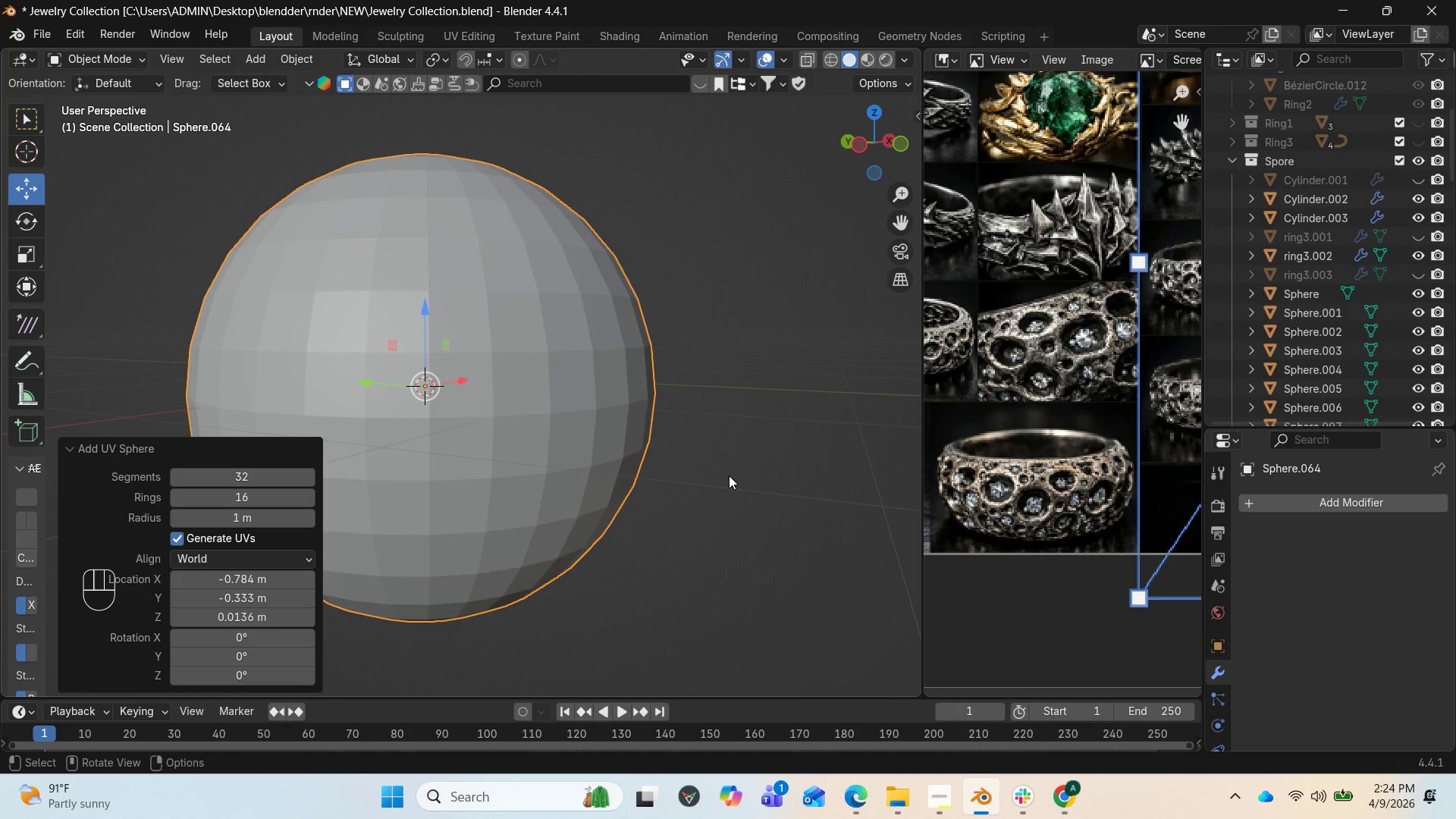 
key(S)
 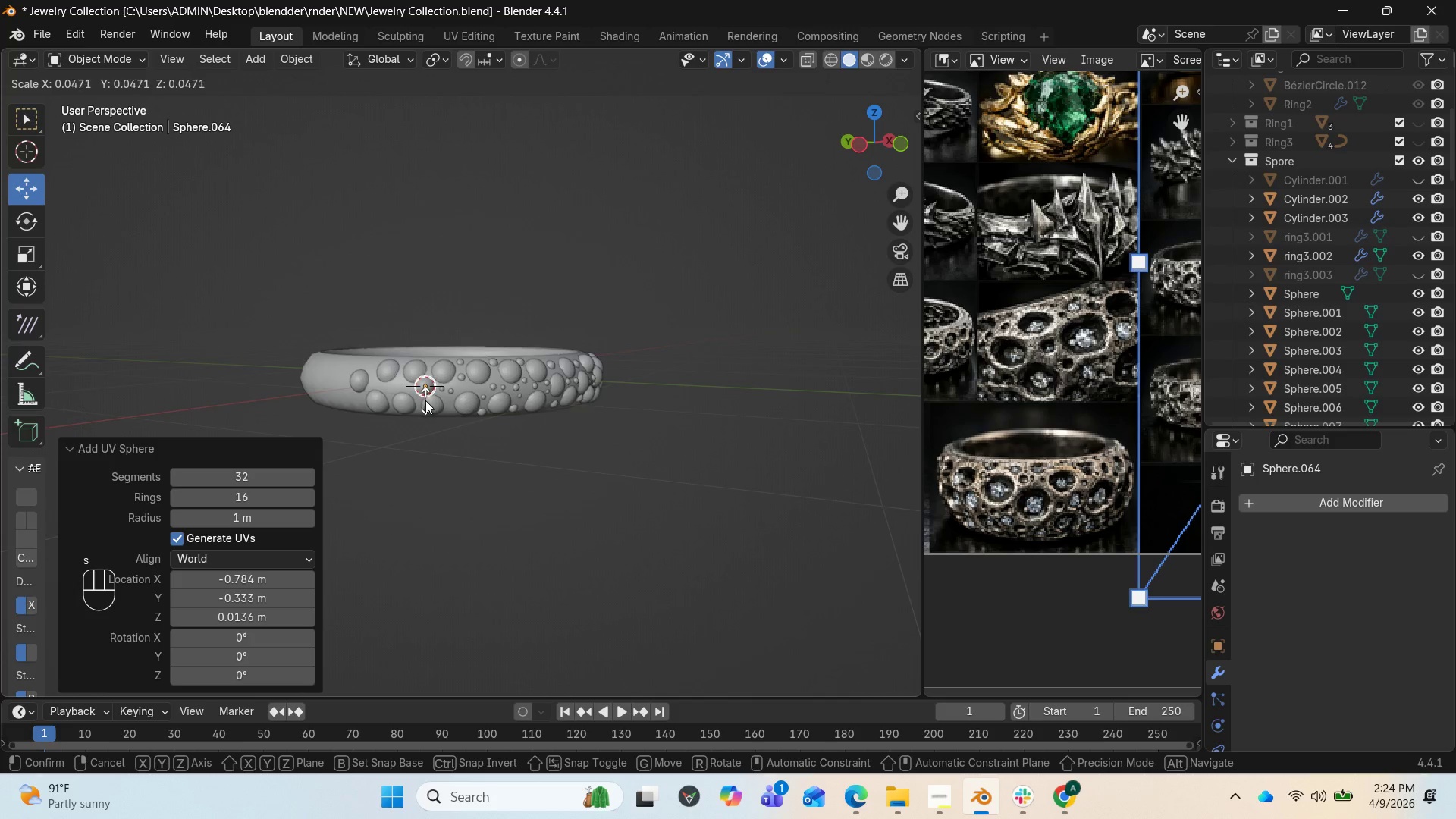 
left_click([425, 396])
 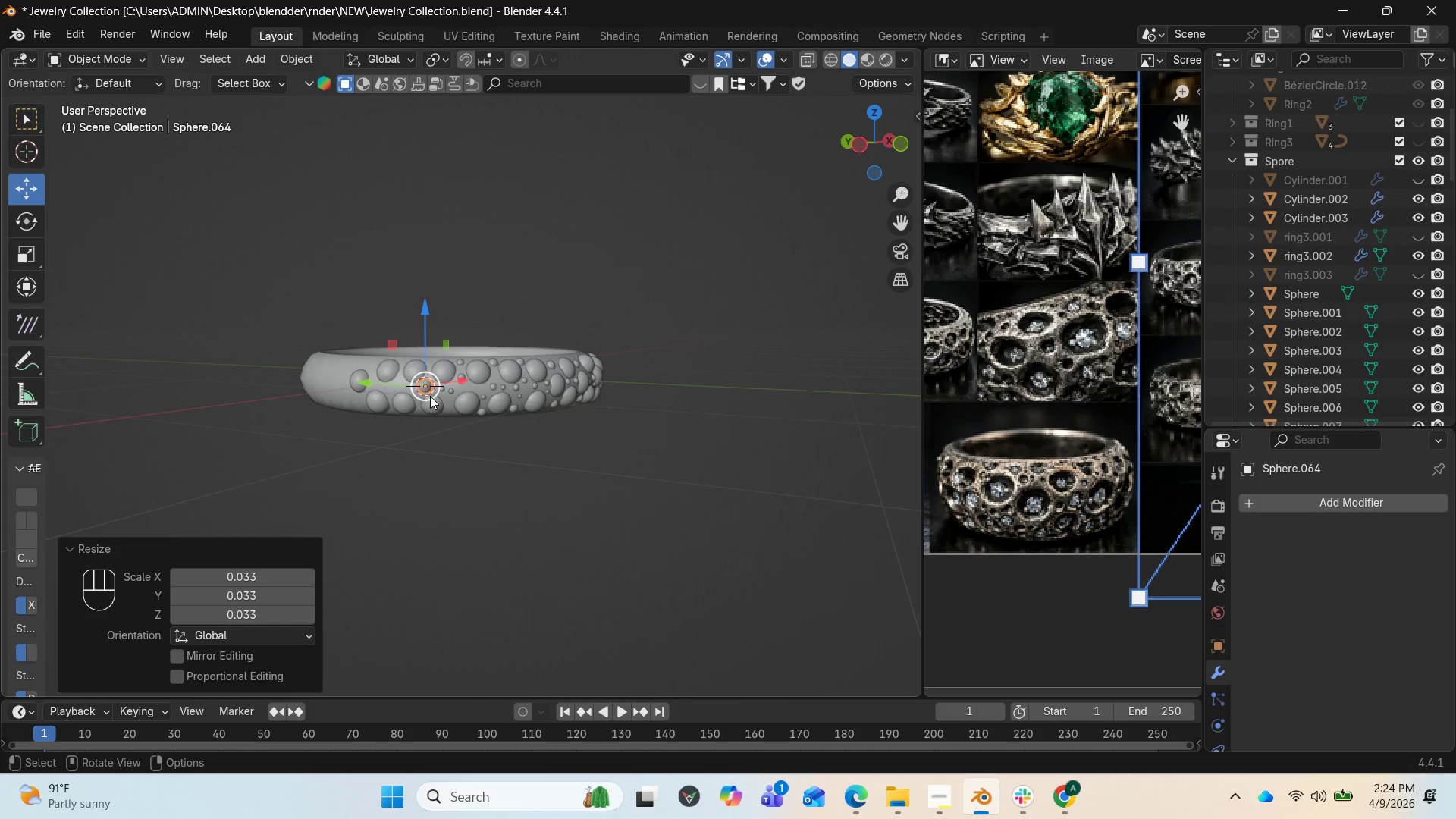 
key(NumpadDecimal)
 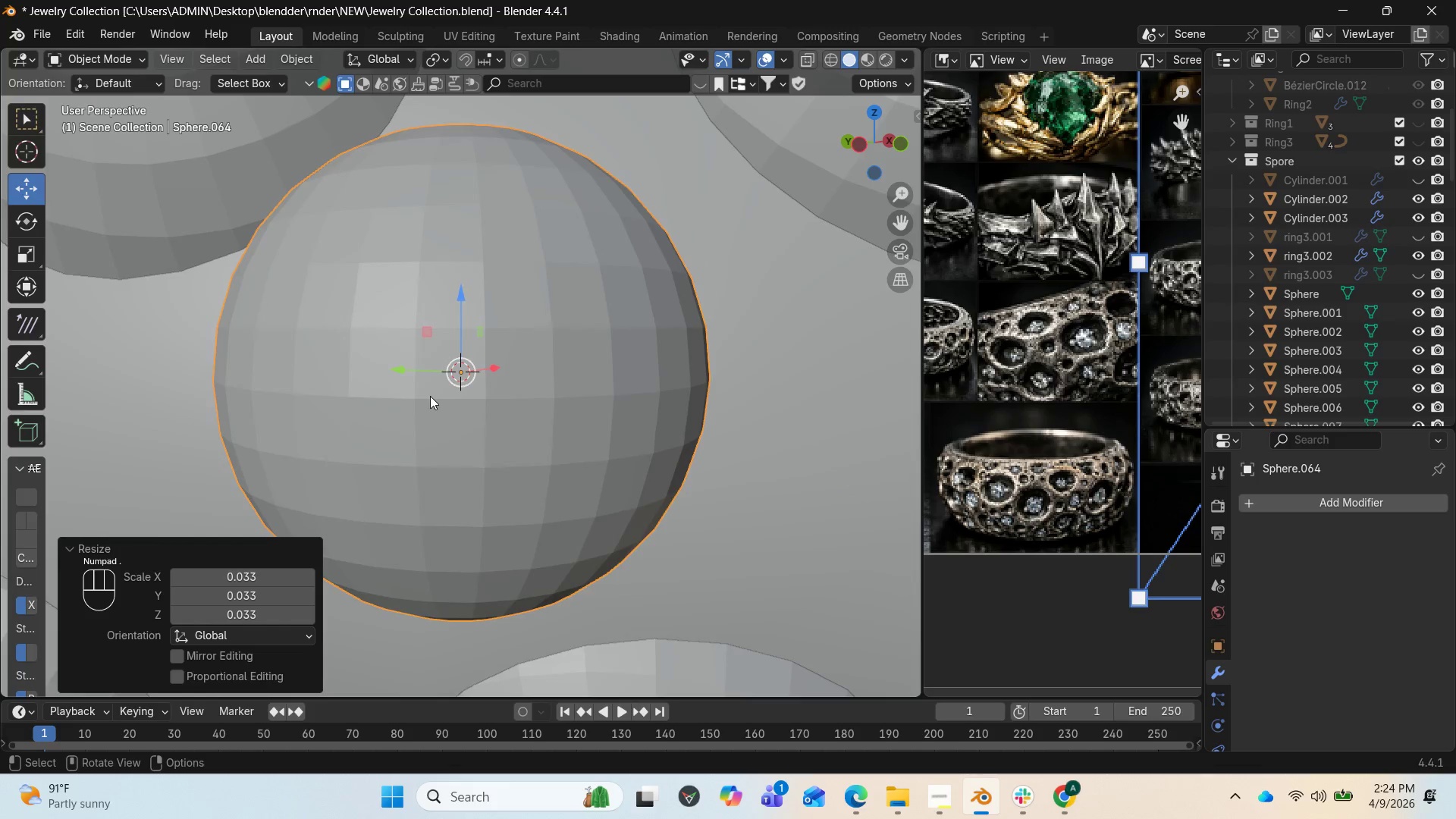 
scroll: coordinate [475, 369], scroll_direction: down, amount: 8.0
 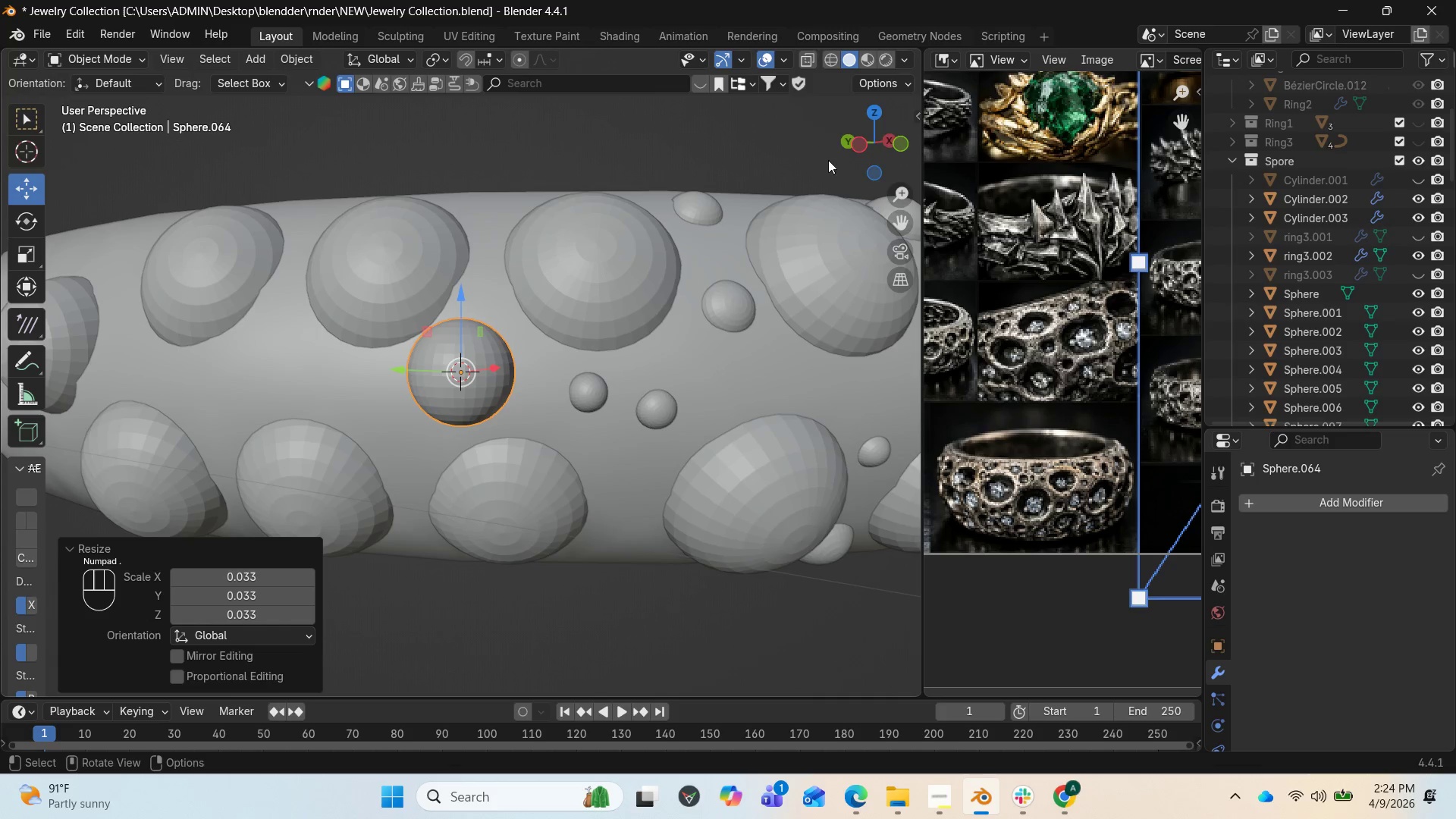 
left_click_drag(start_coordinate=[862, 142], to_coordinate=[825, 130])
 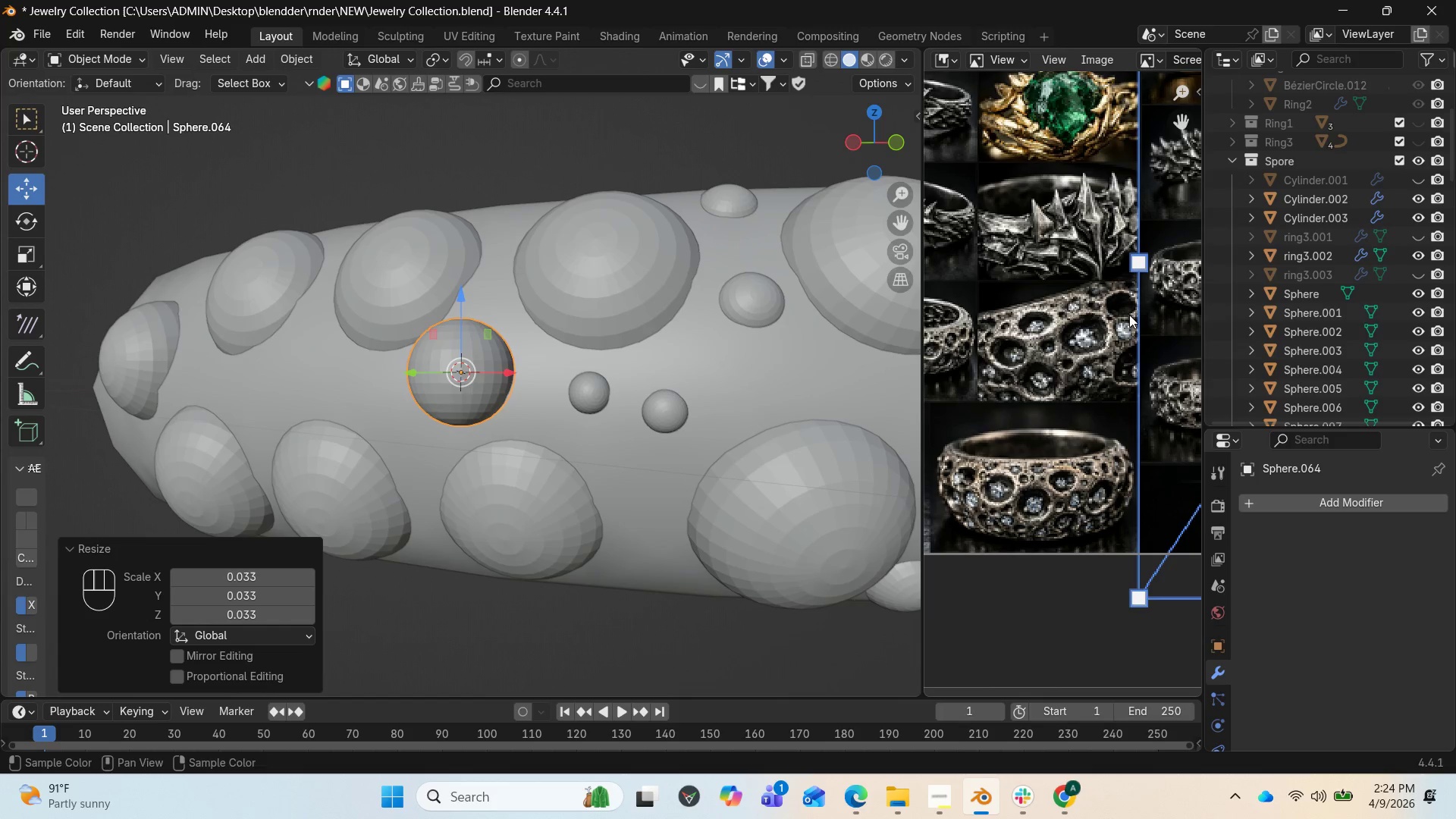 
scroll: coordinate [1310, 308], scroll_direction: down, amount: 28.0
 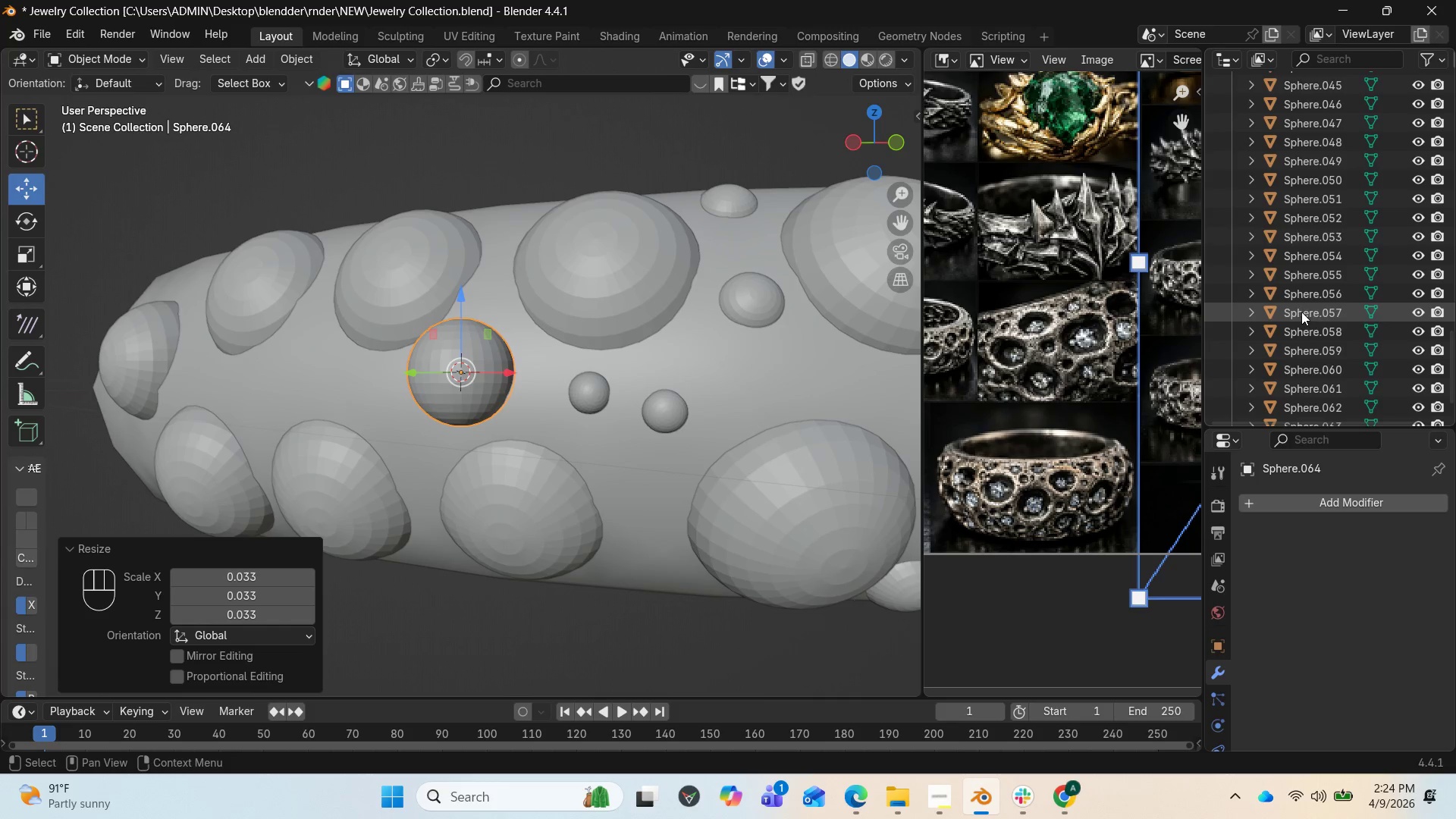 
key(NumpadDecimal)
 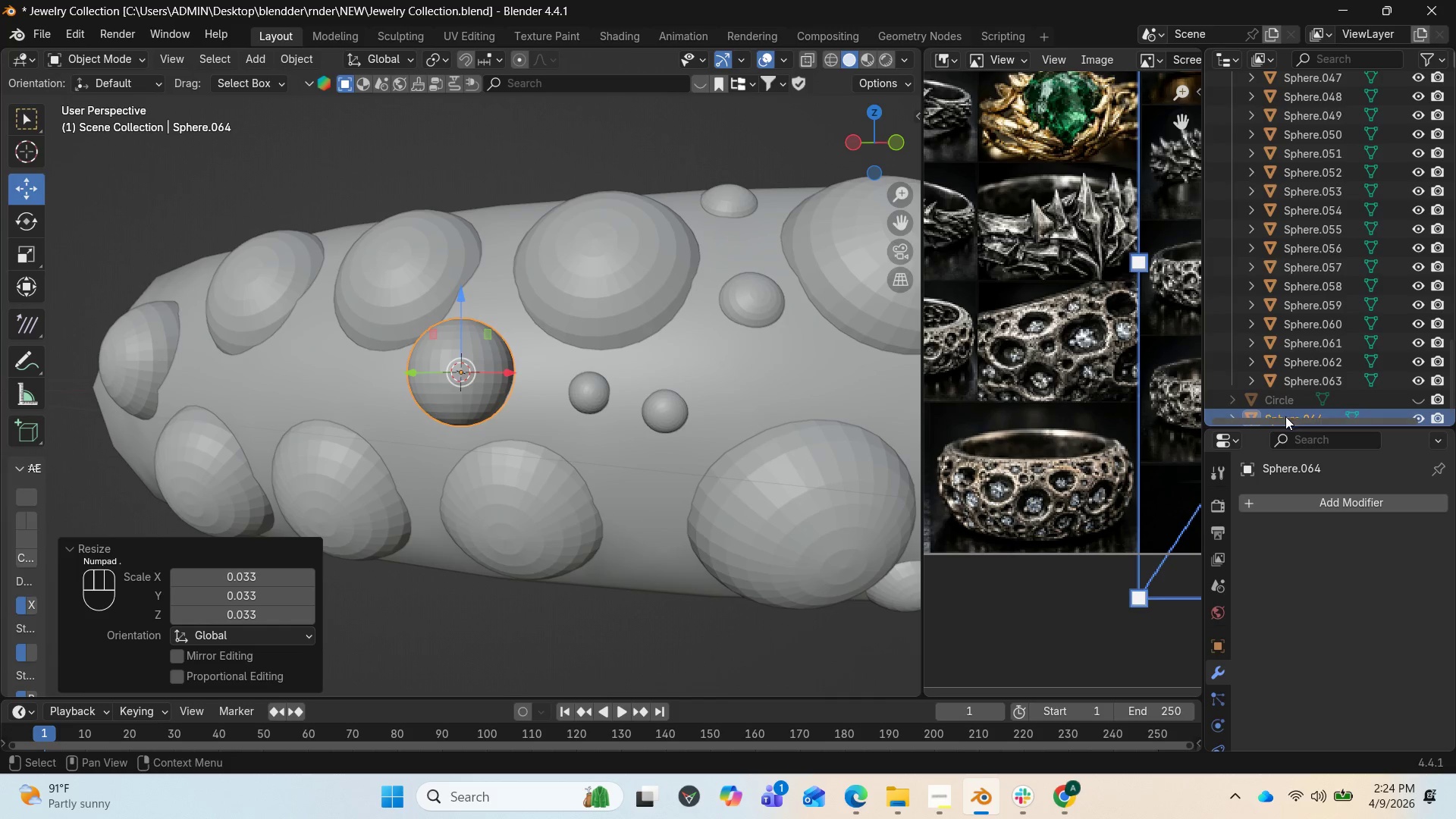 
scroll: coordinate [1276, 402], scroll_direction: down, amount: 2.0
 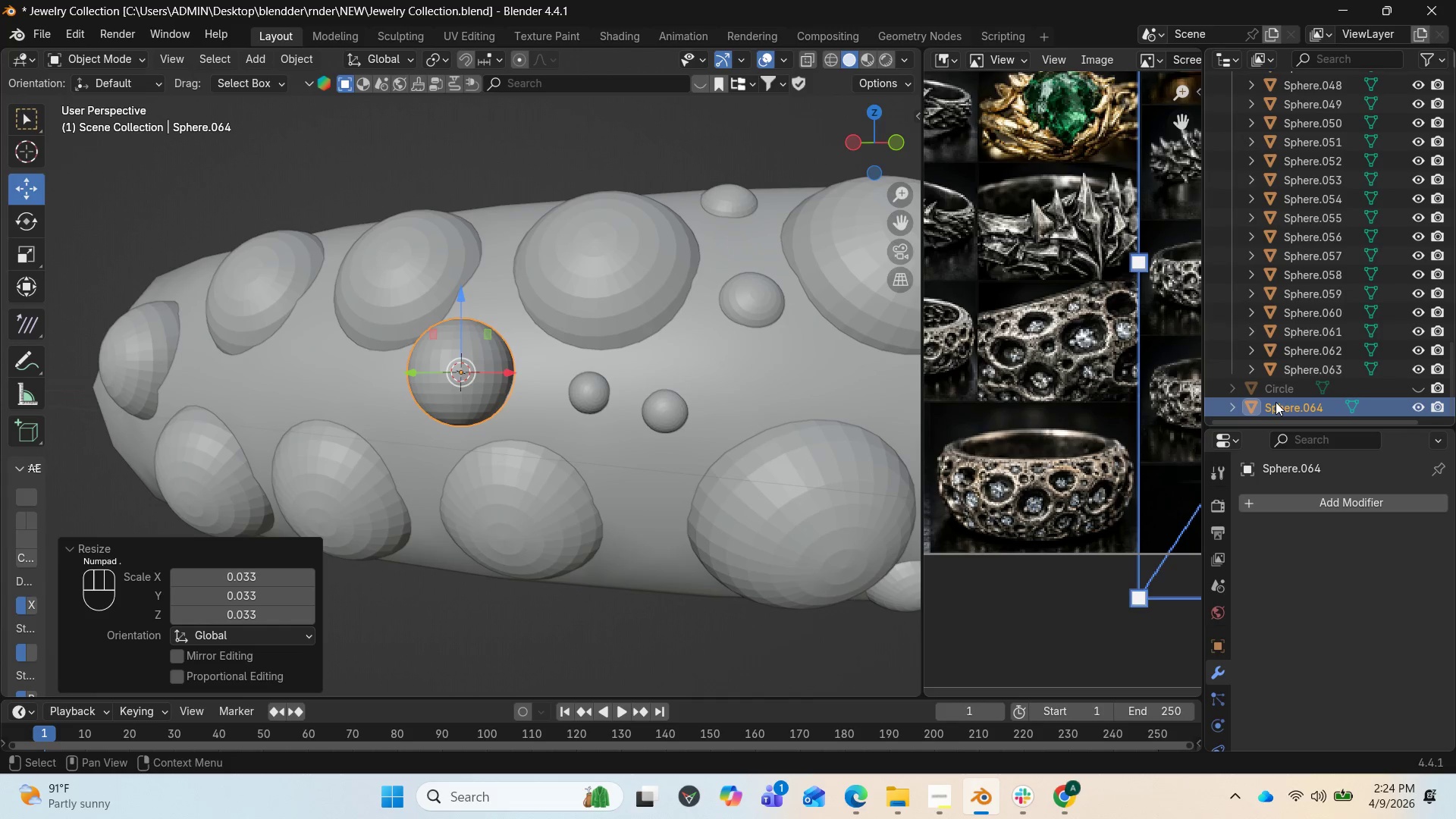 
left_click_drag(start_coordinate=[1276, 402], to_coordinate=[1275, 375])
 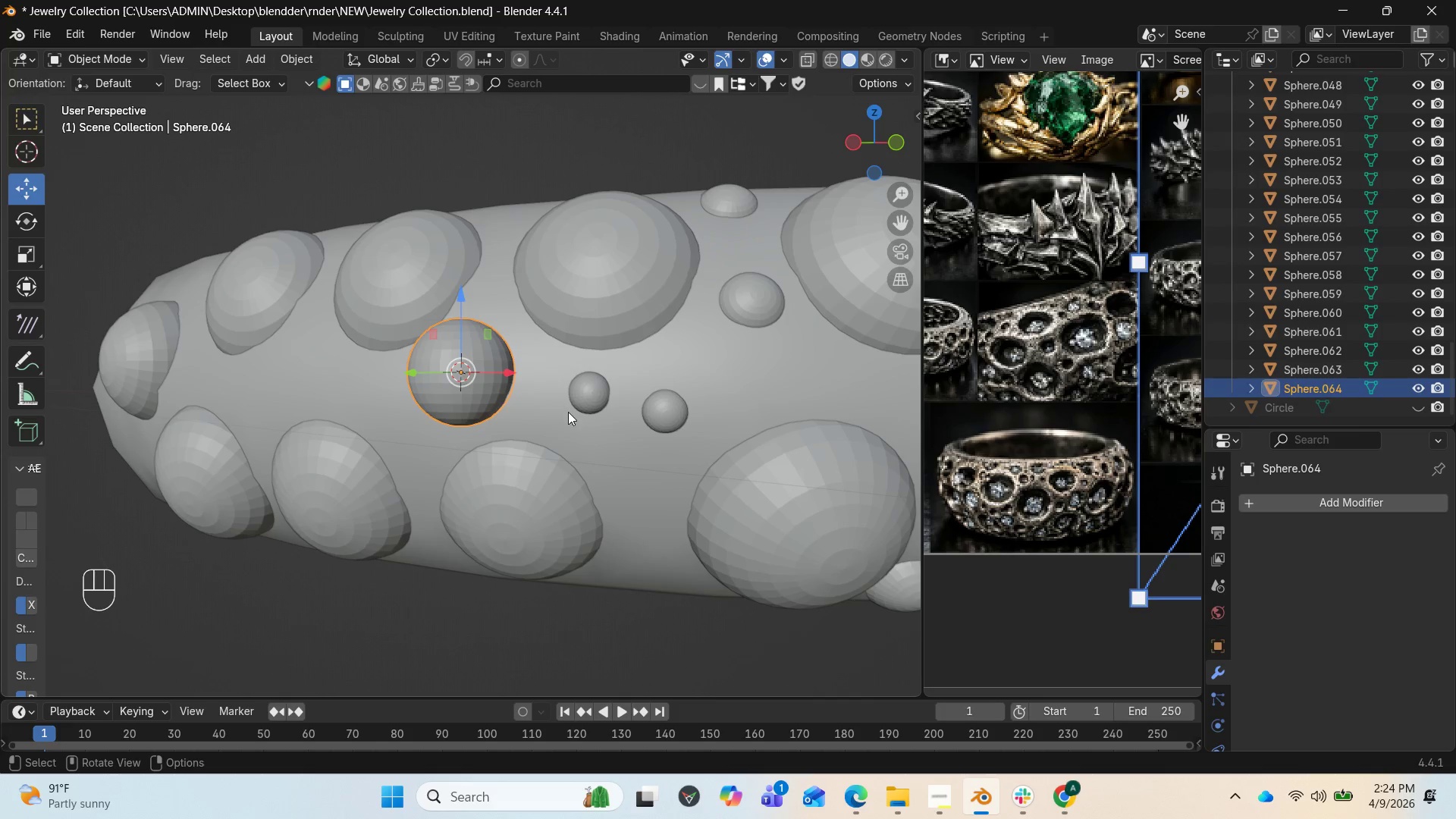 
key(S)
 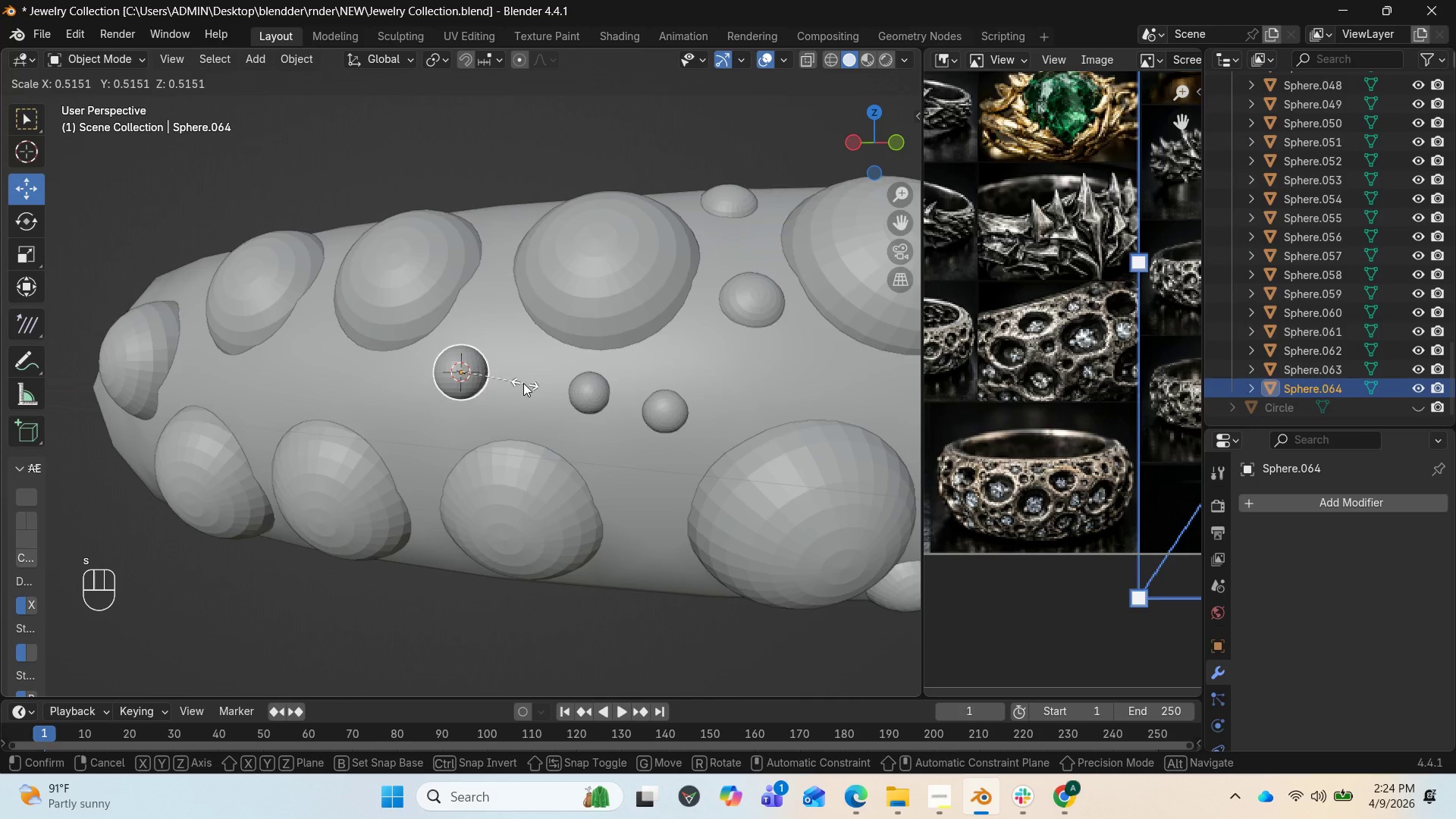 
left_click([514, 379])
 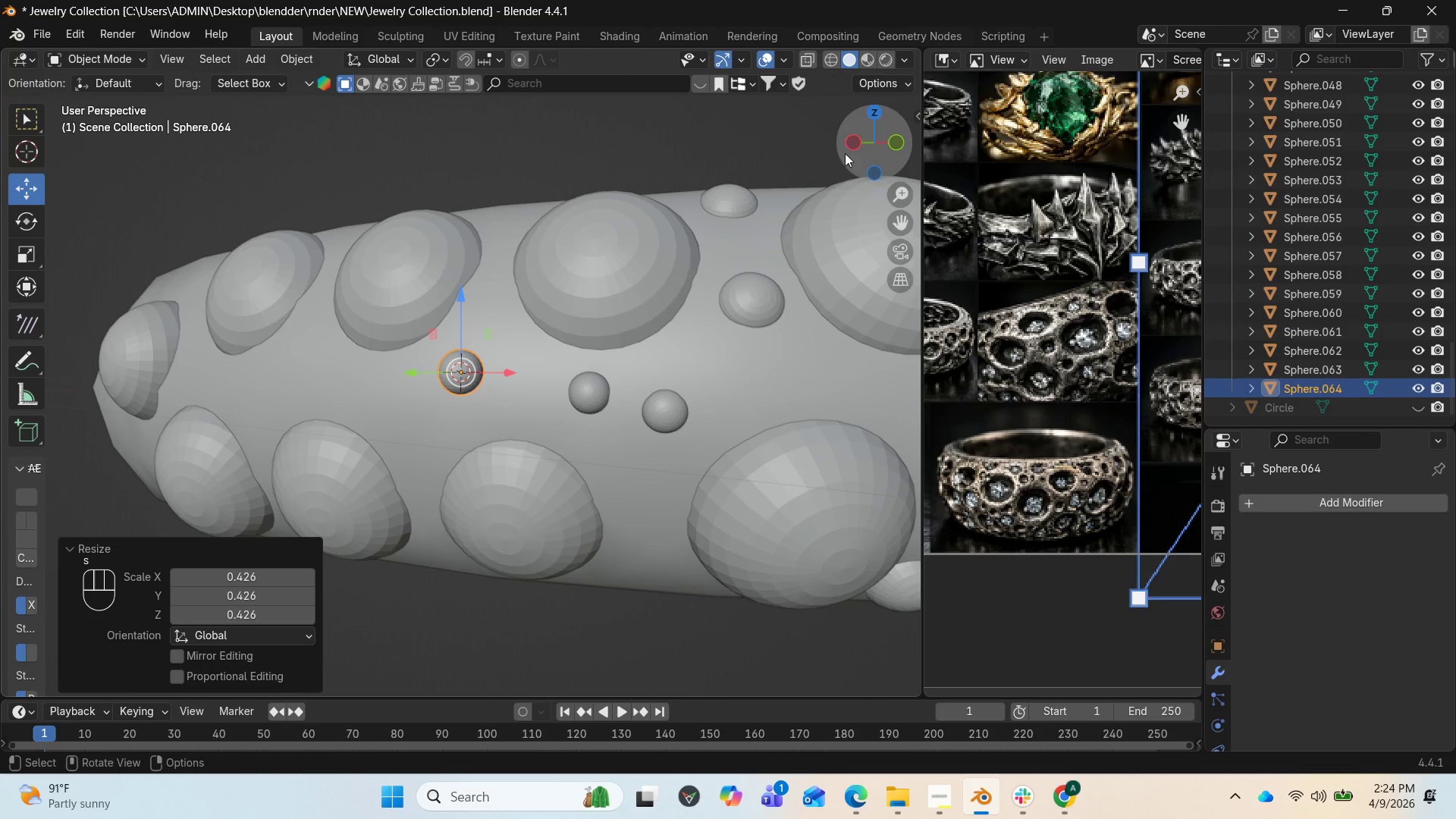 
left_click_drag(start_coordinate=[866, 143], to_coordinate=[750, 207])
 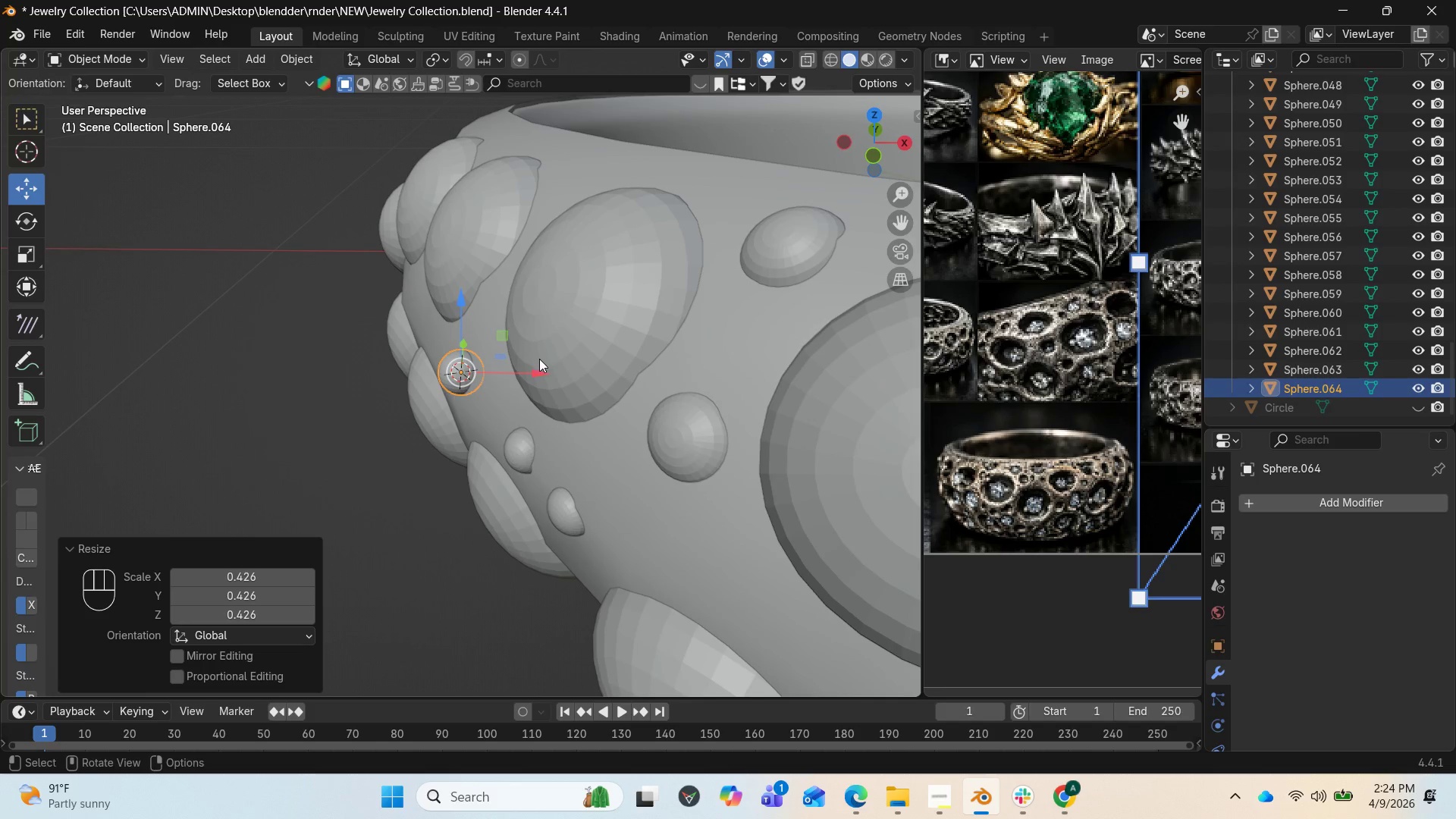 
left_click_drag(start_coordinate=[538, 368], to_coordinate=[554, 369])
 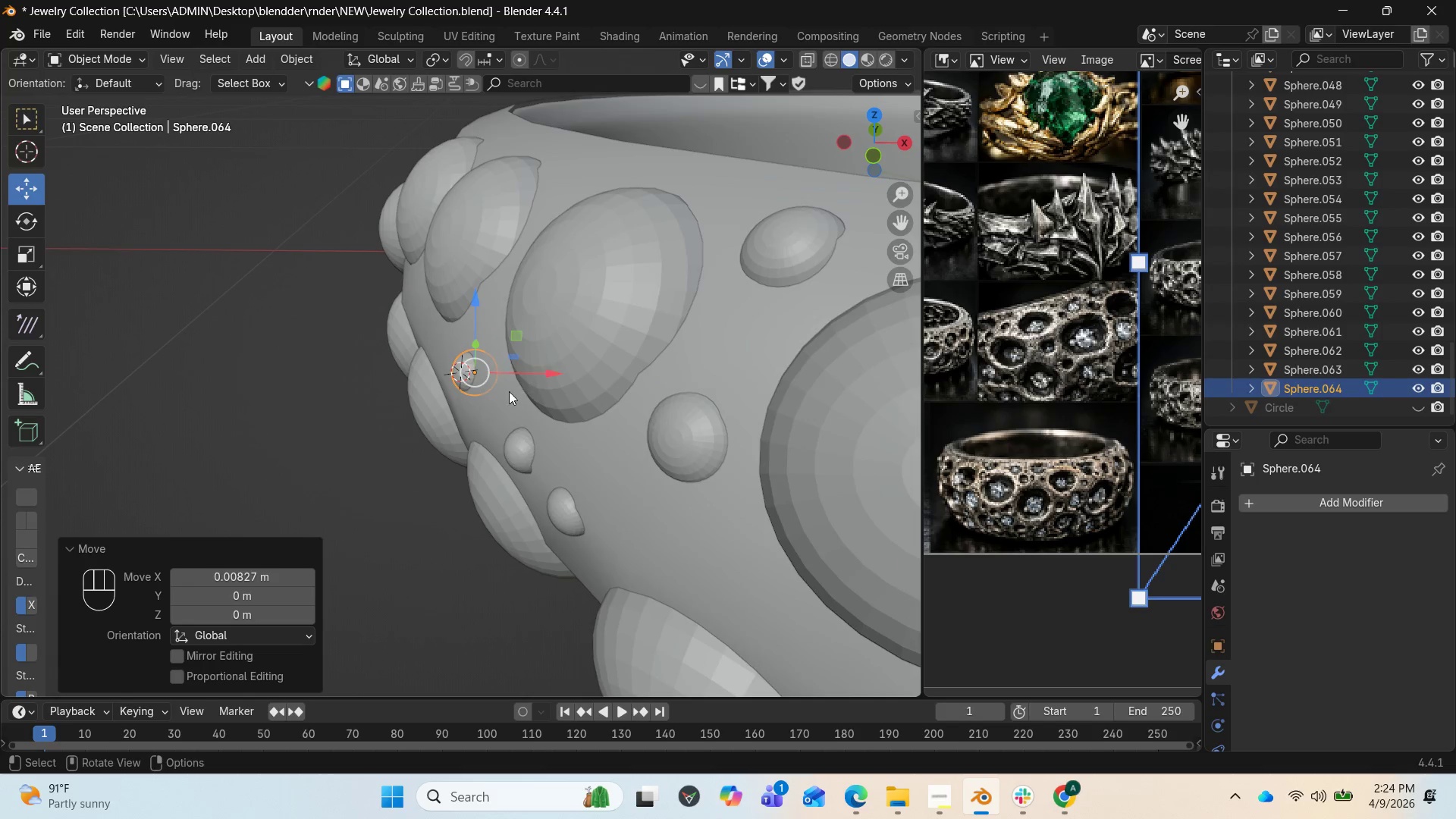 
scroll: coordinate [516, 384], scroll_direction: up, amount: 9.0
 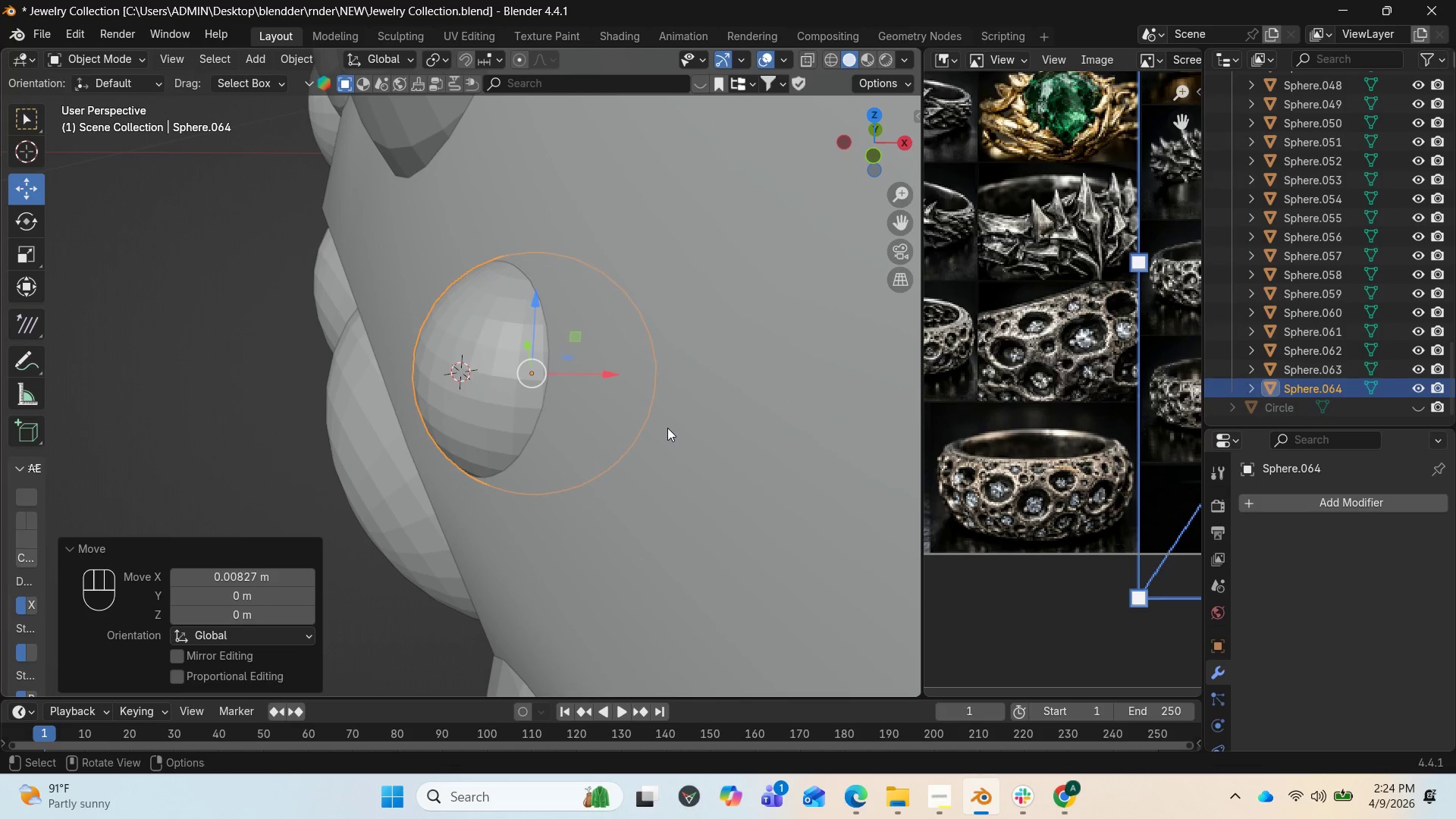 
type(RXY)
 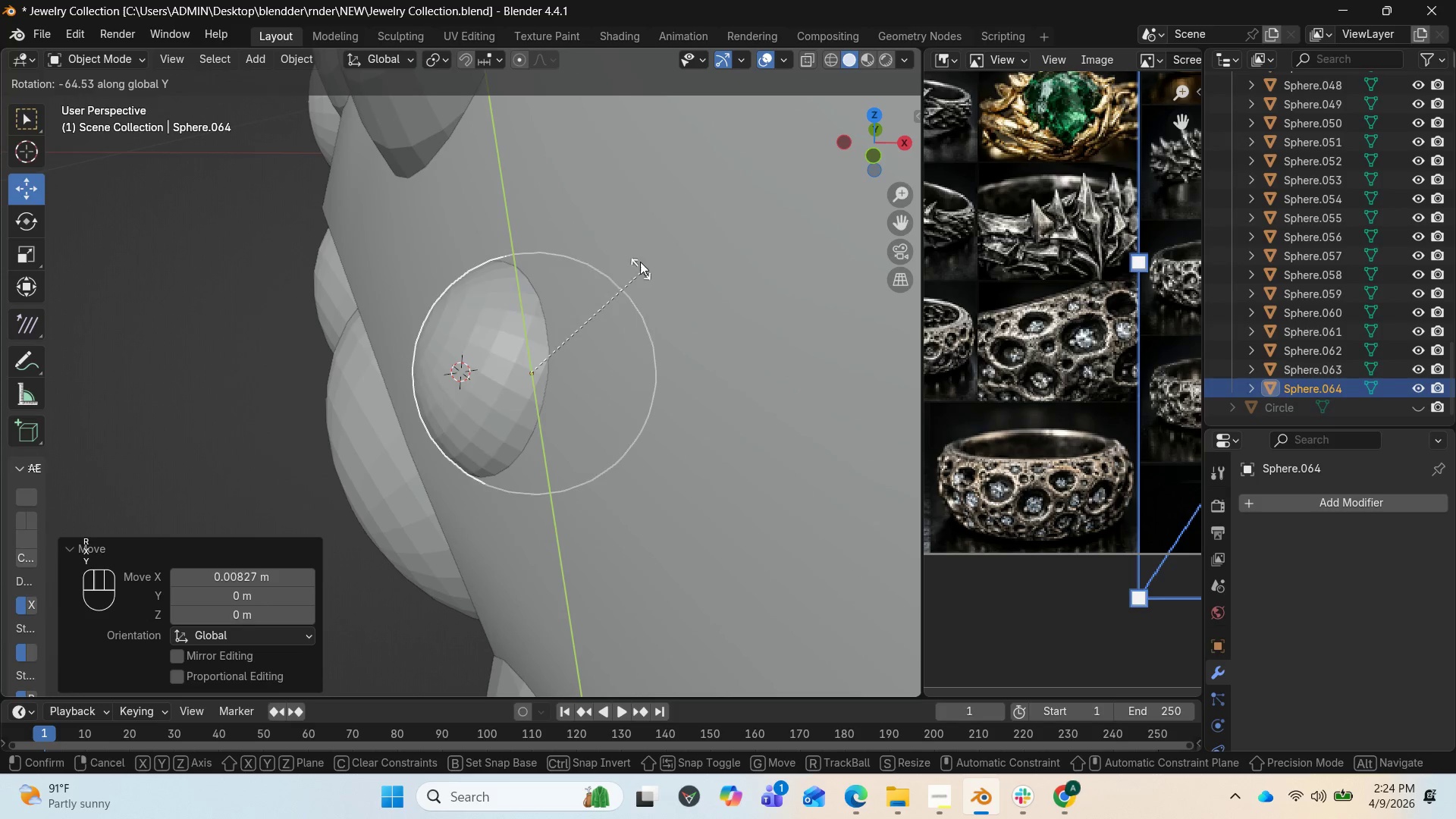 
left_click([638, 243])
 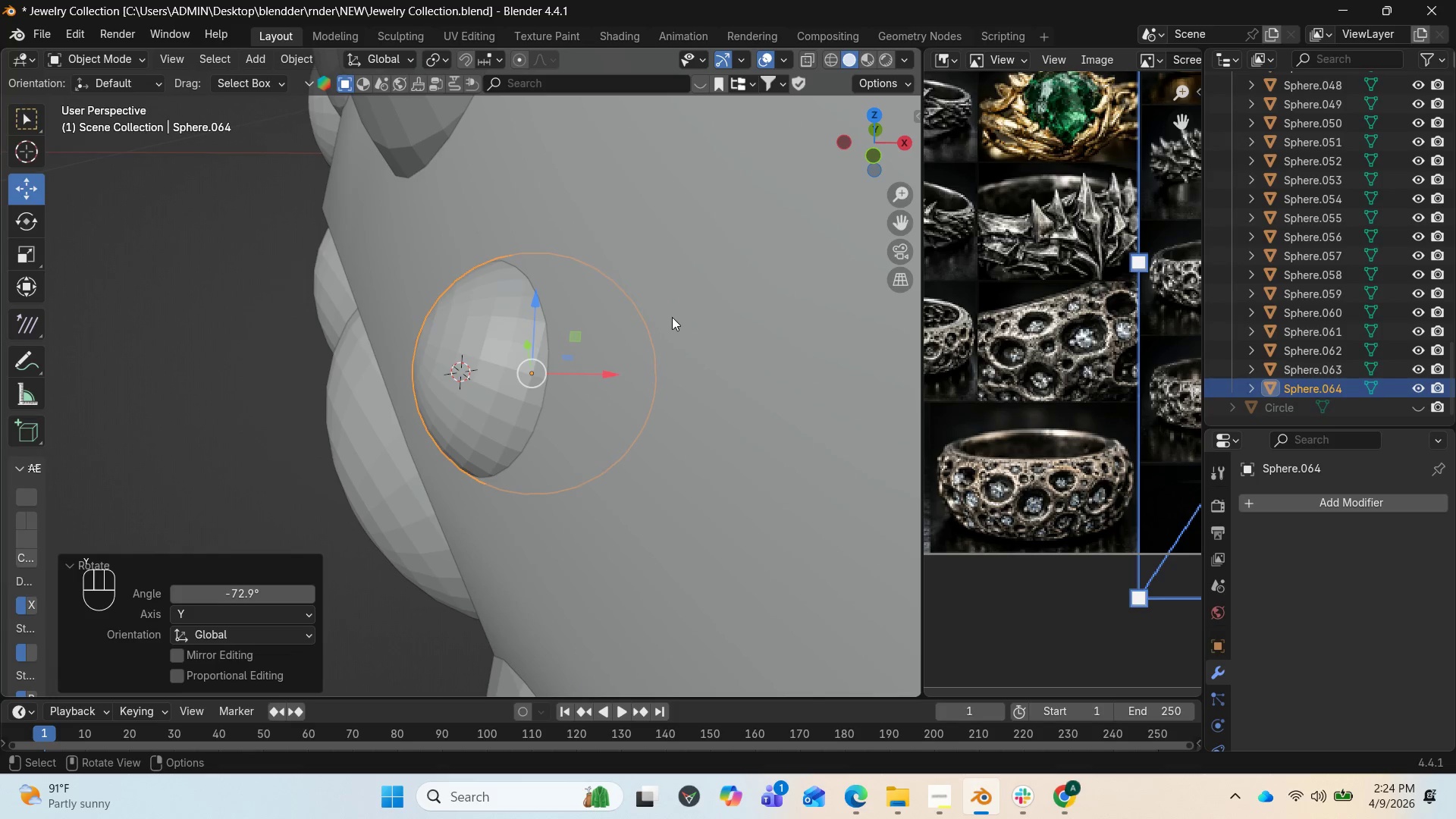 
type(RX)
 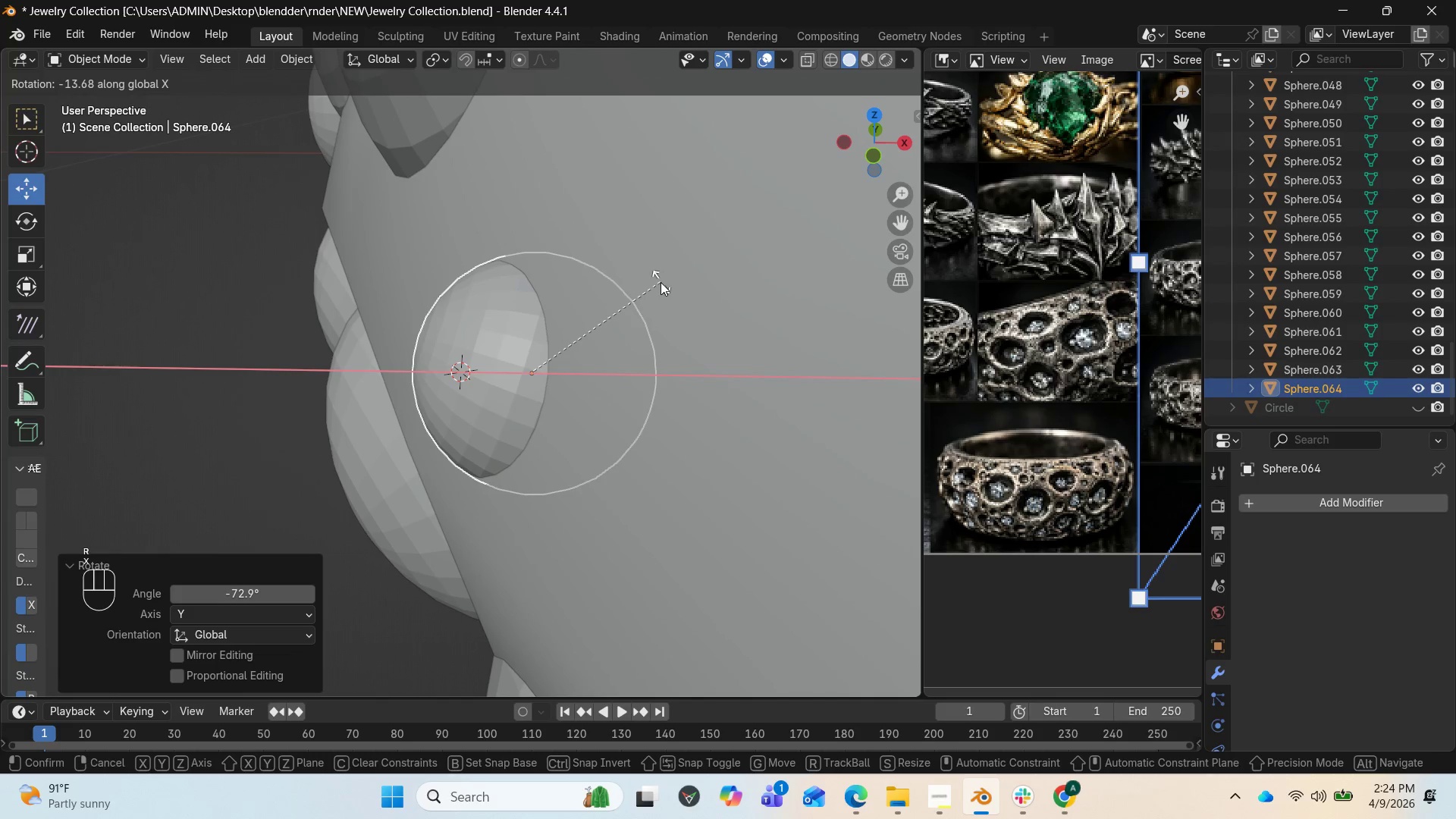 
key(Z)
 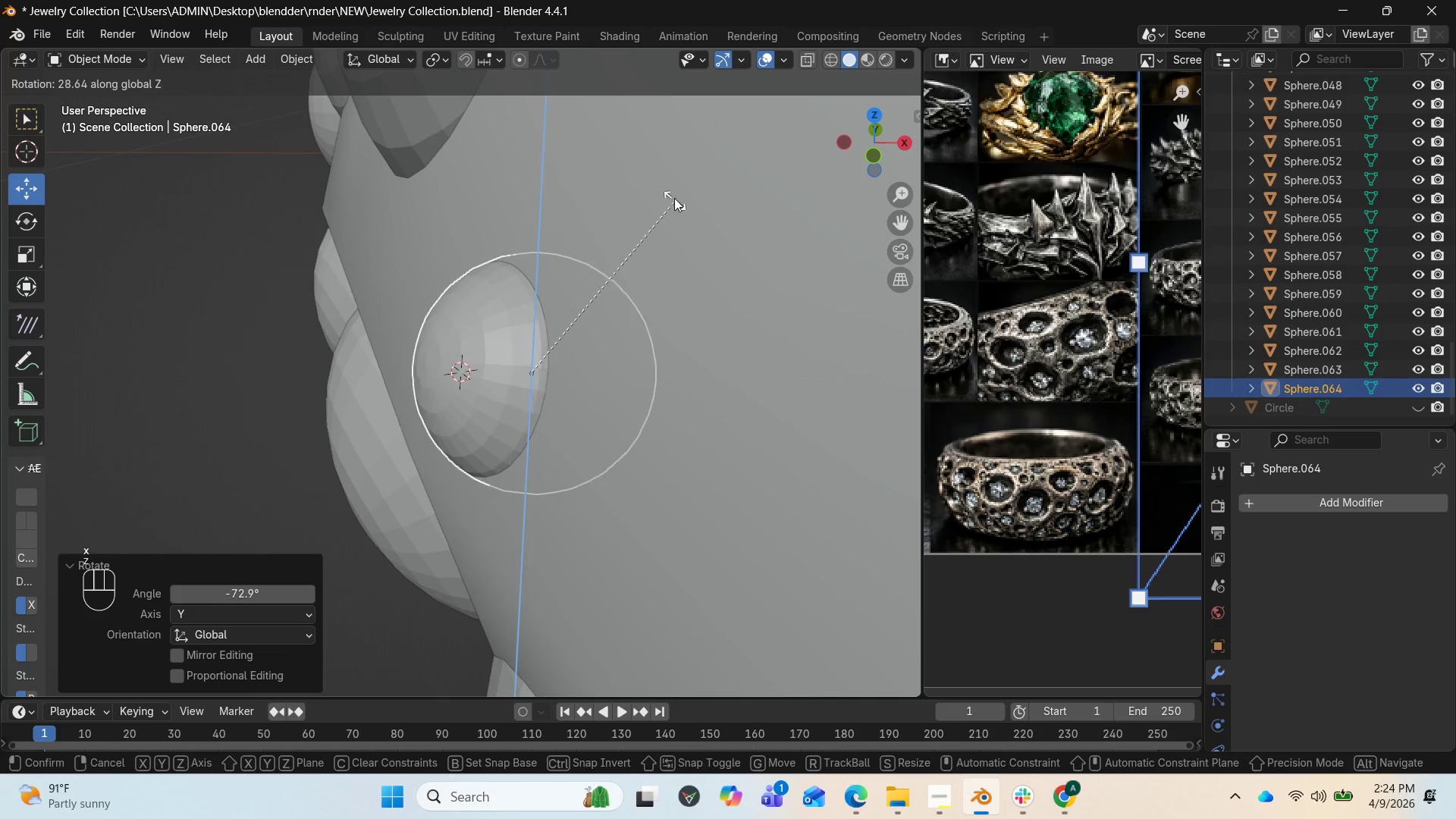 
left_click([673, 188])
 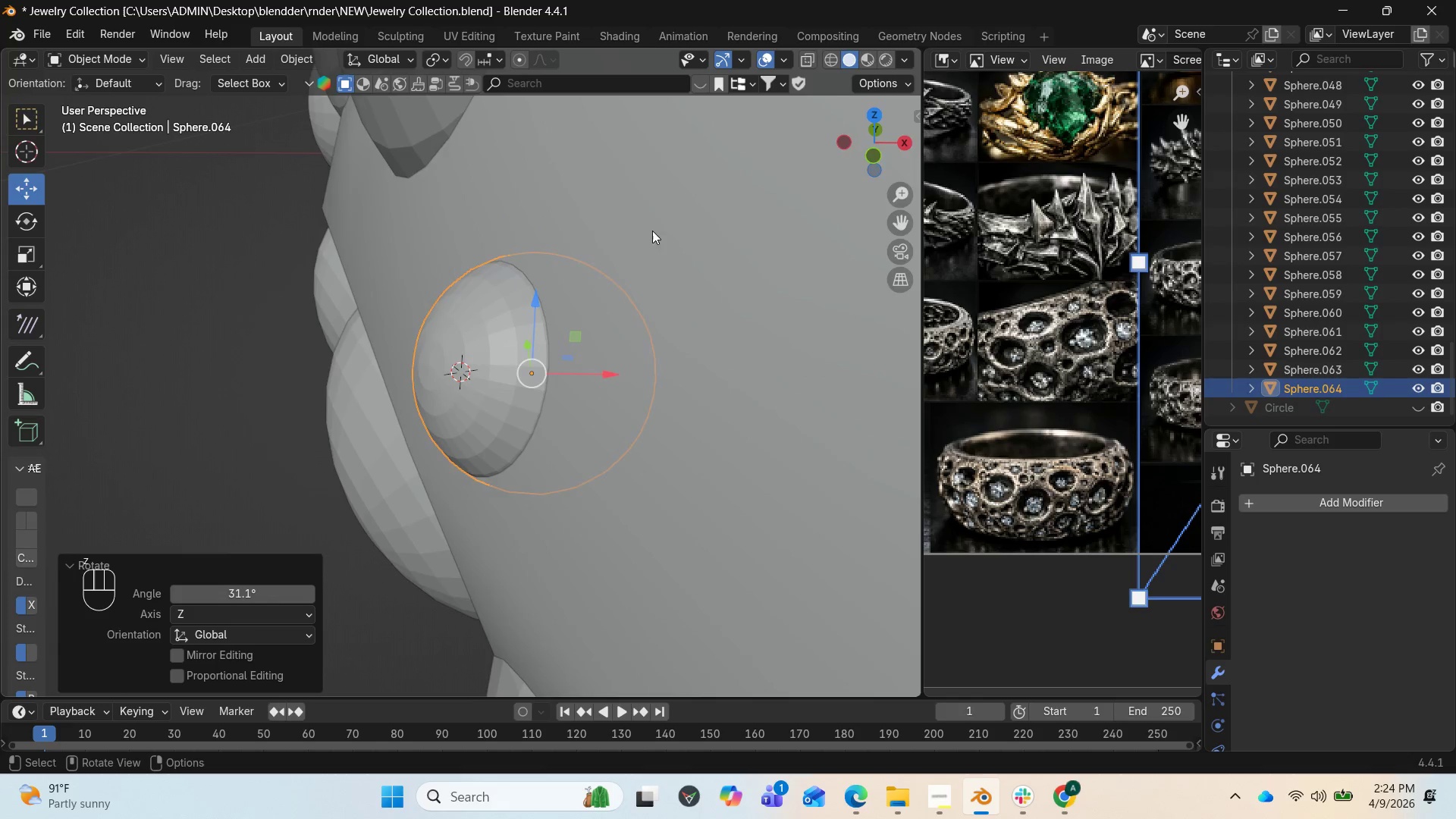 
scroll: coordinate [626, 293], scroll_direction: down, amount: 12.0
 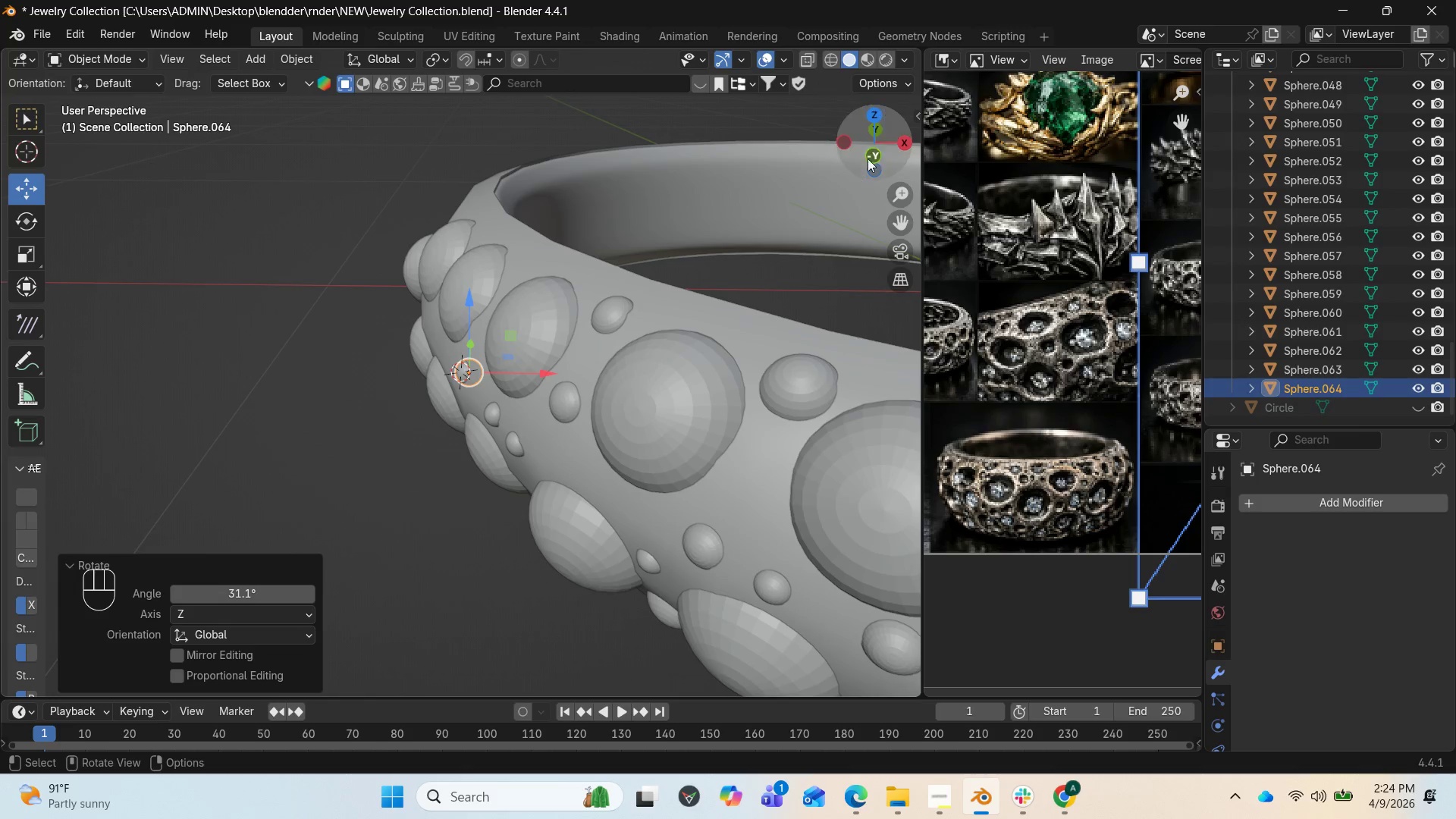 
left_click_drag(start_coordinate=[870, 145], to_coordinate=[115, 667])
 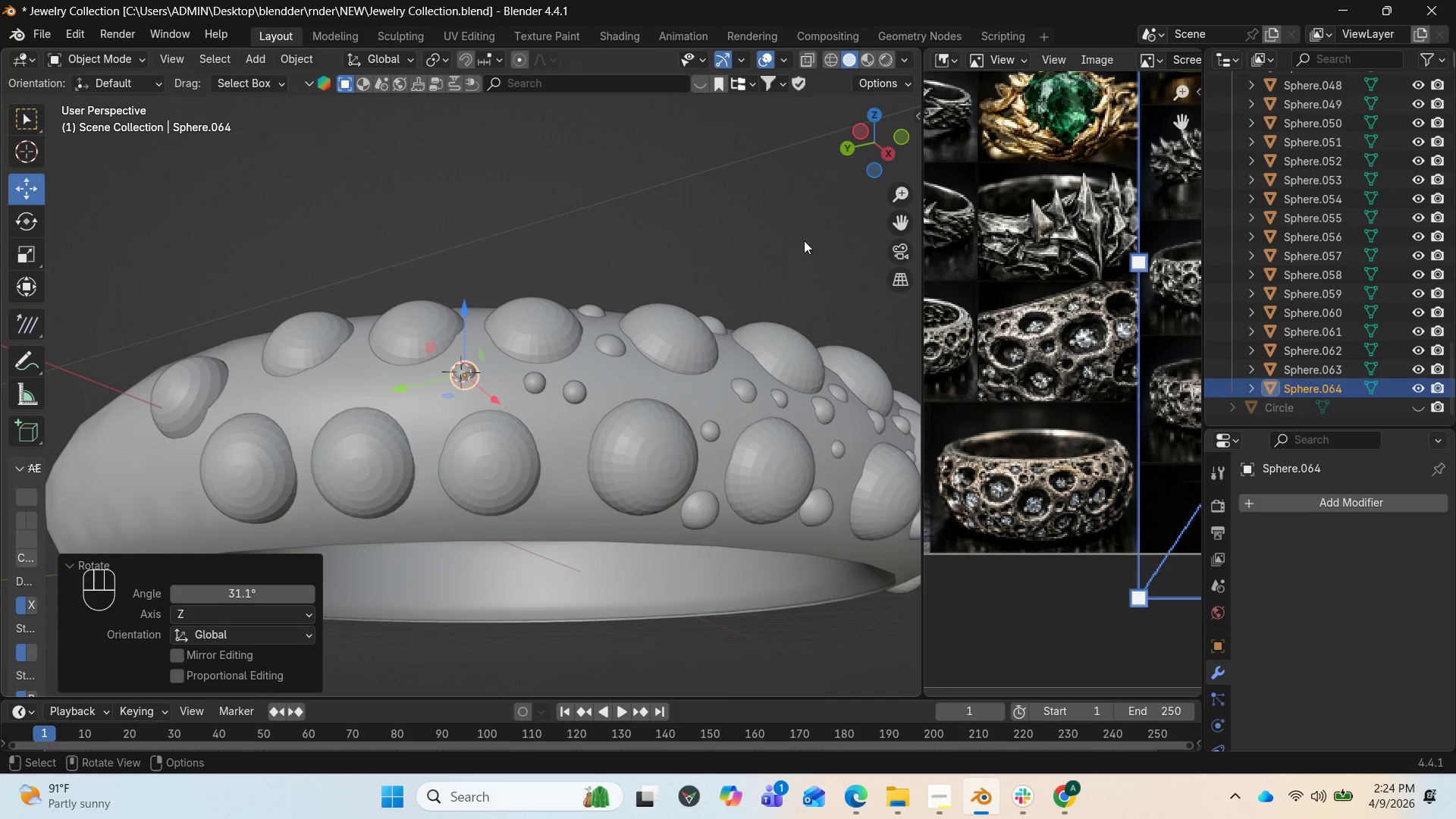 
left_click_drag(start_coordinate=[882, 149], to_coordinate=[4, 282])
 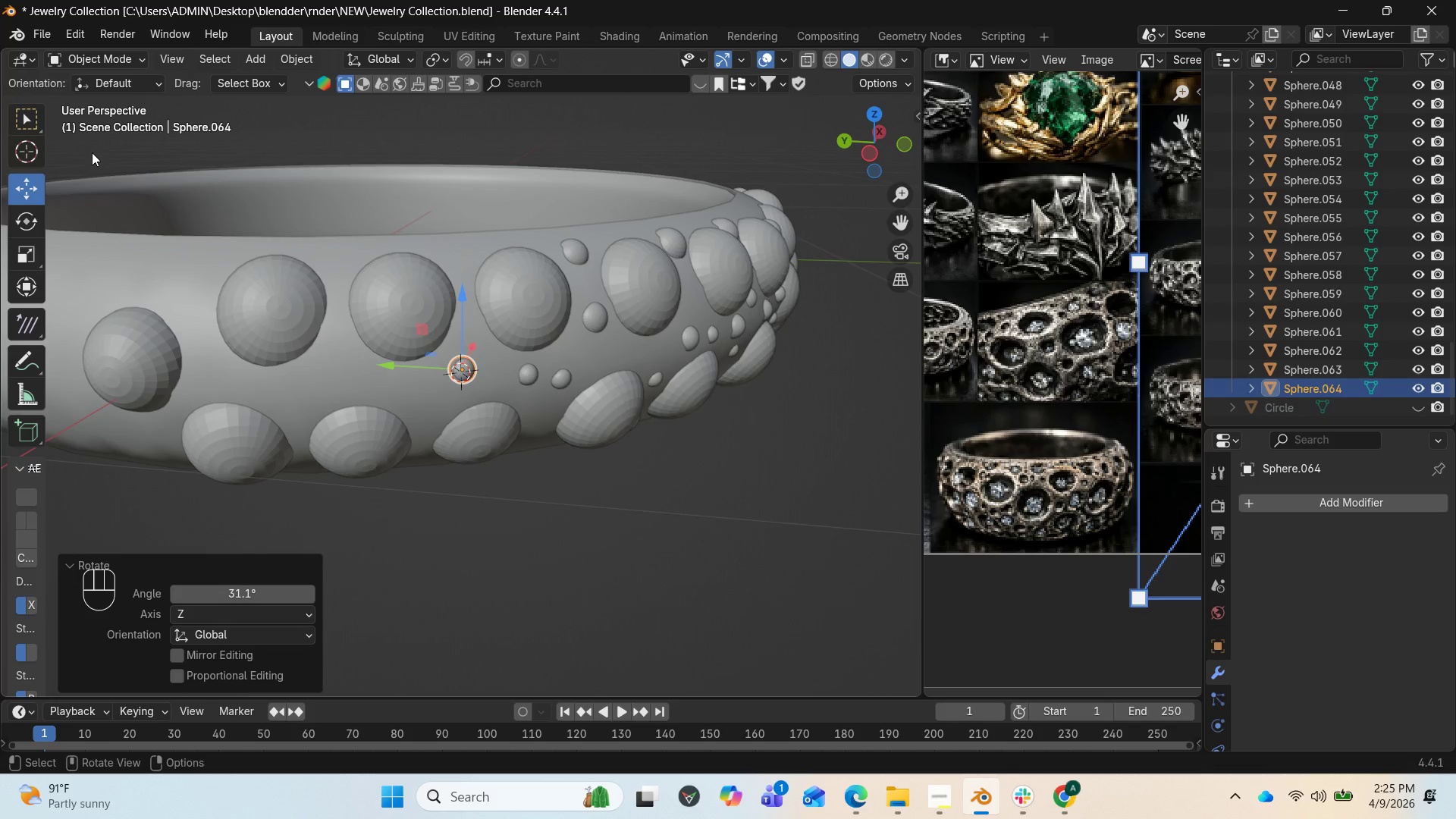 
left_click([20, 145])
 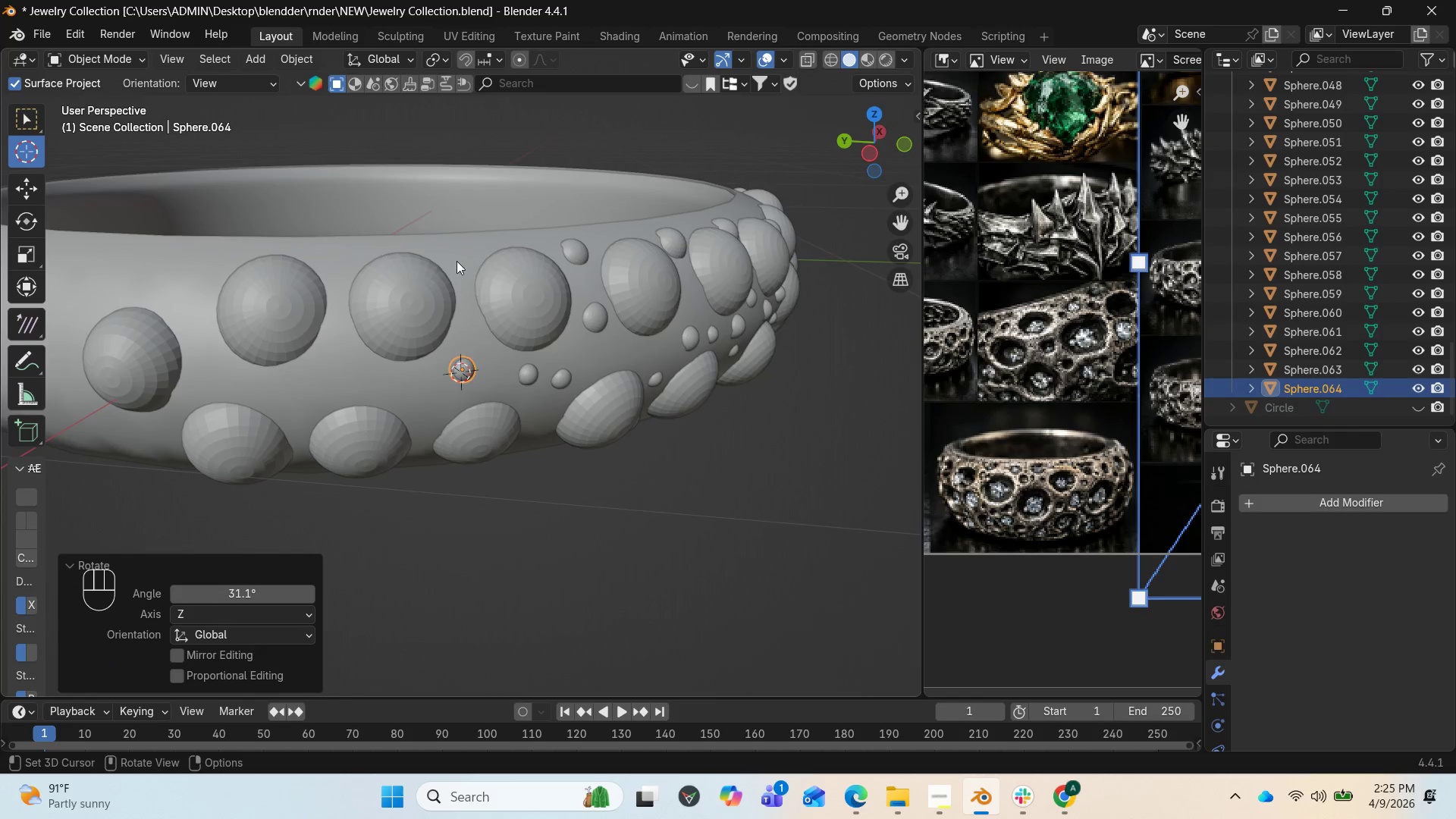 
left_click([458, 259])
 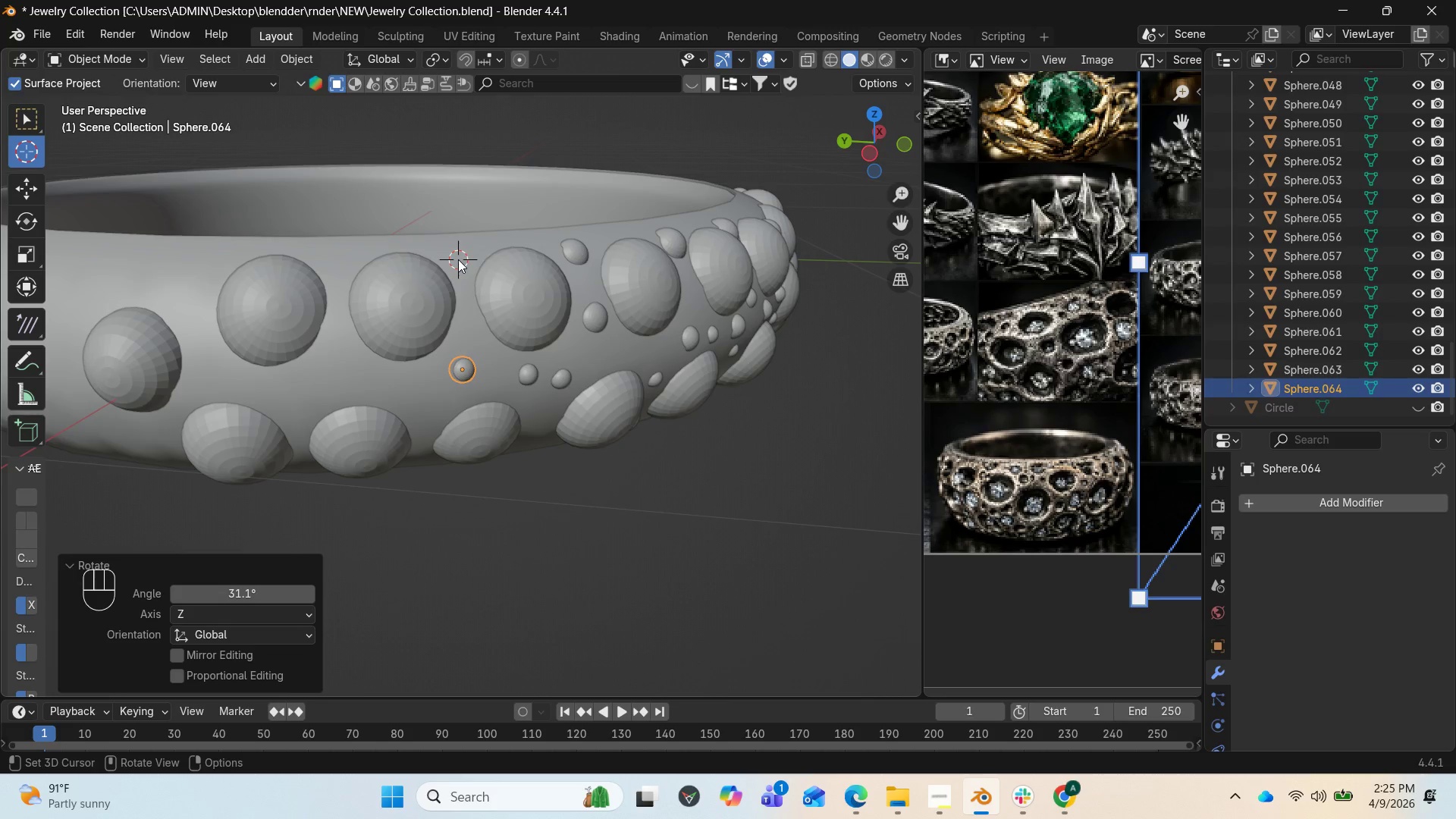 
right_click([458, 259])
 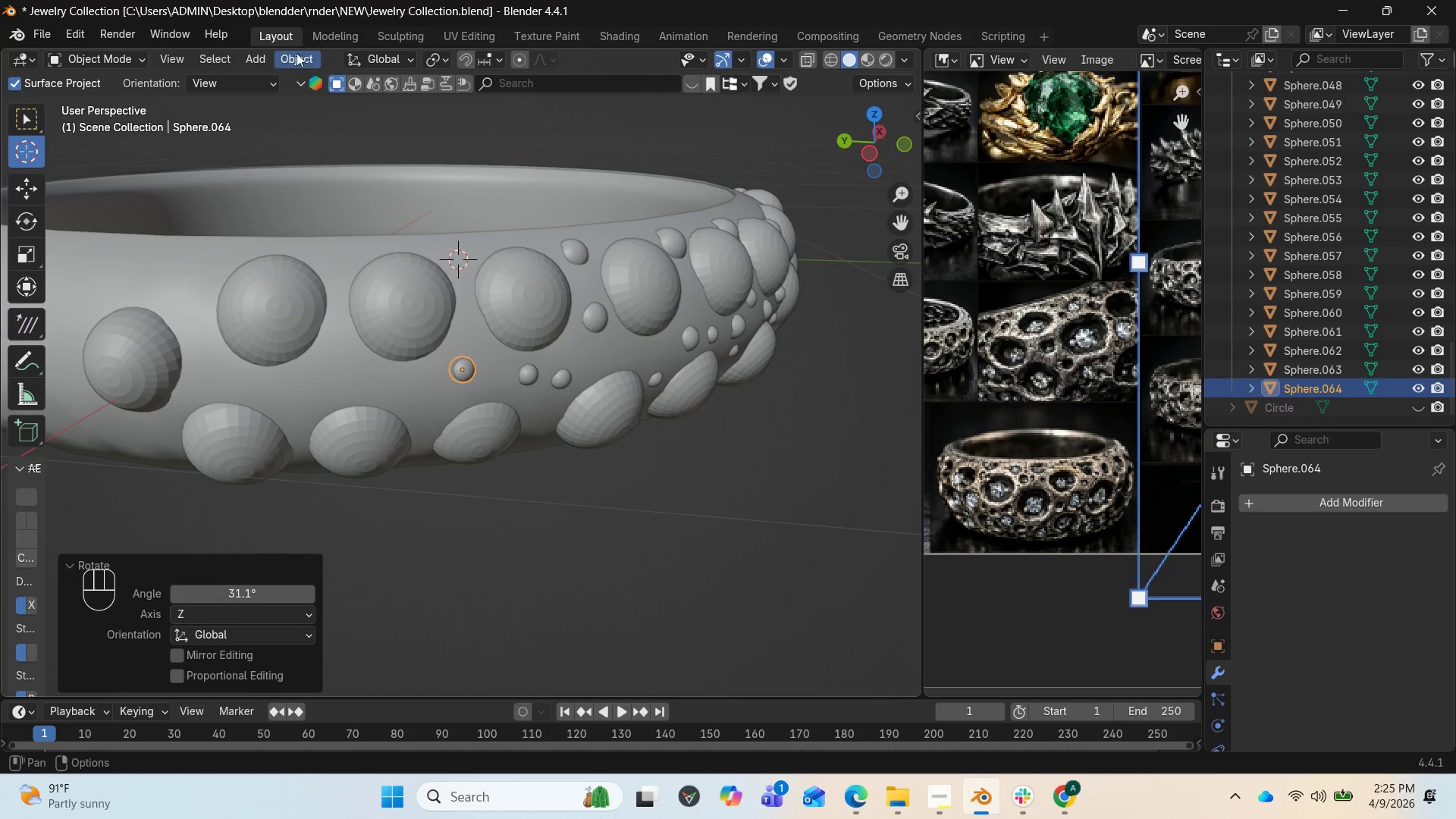 
left_click([253, 56])
 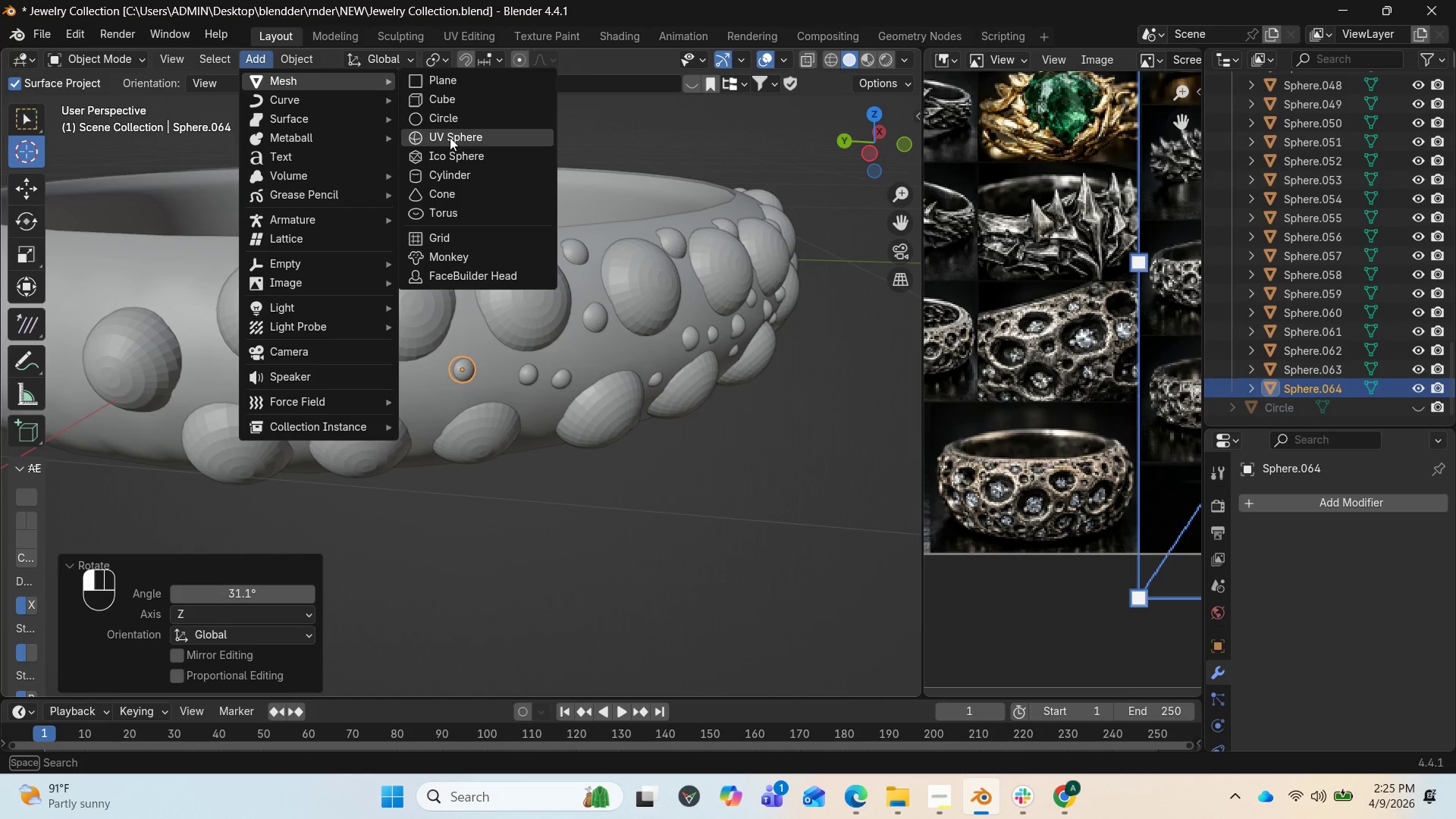 
wait(5.17)
 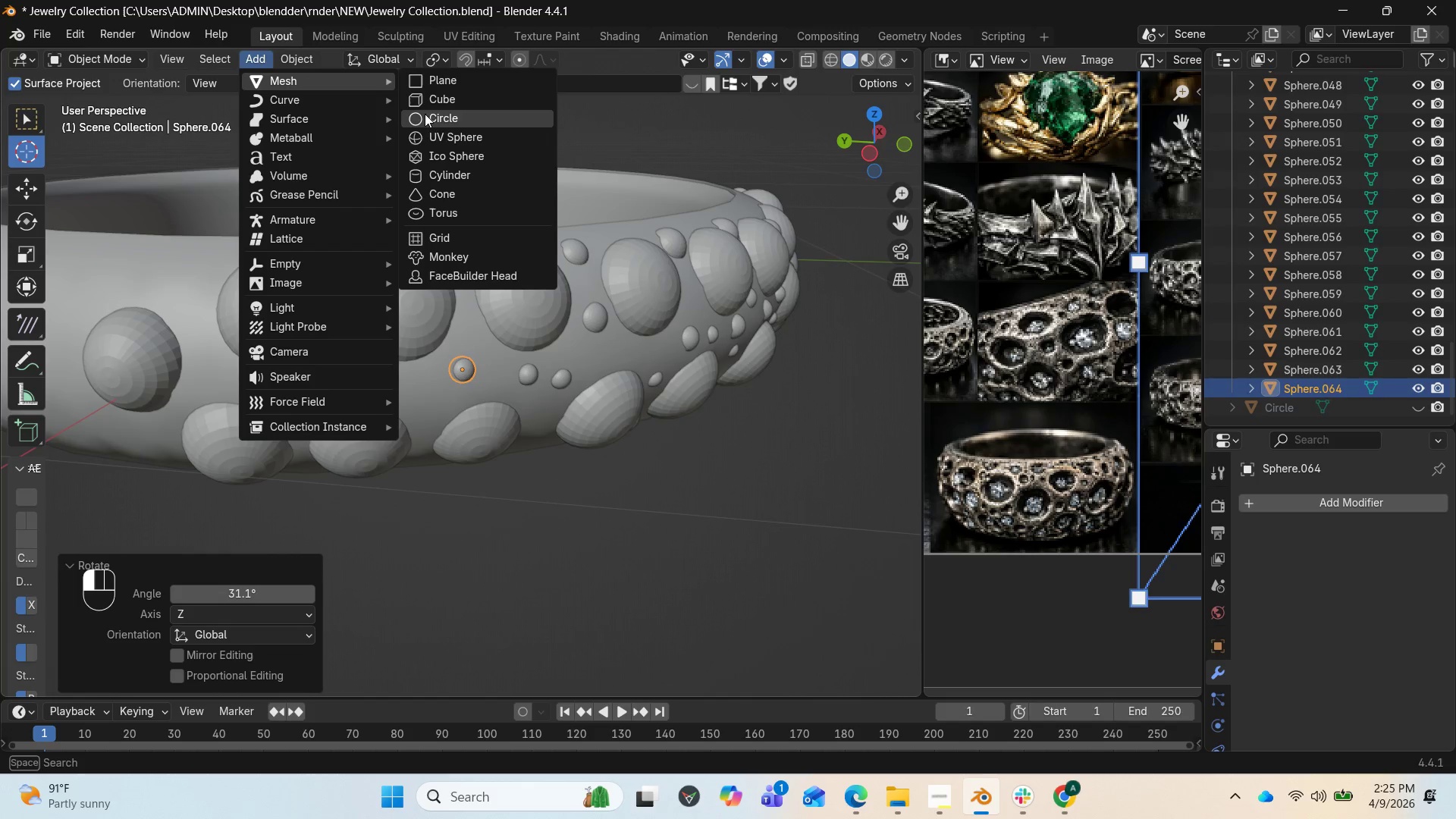 
left_click([450, 137])
 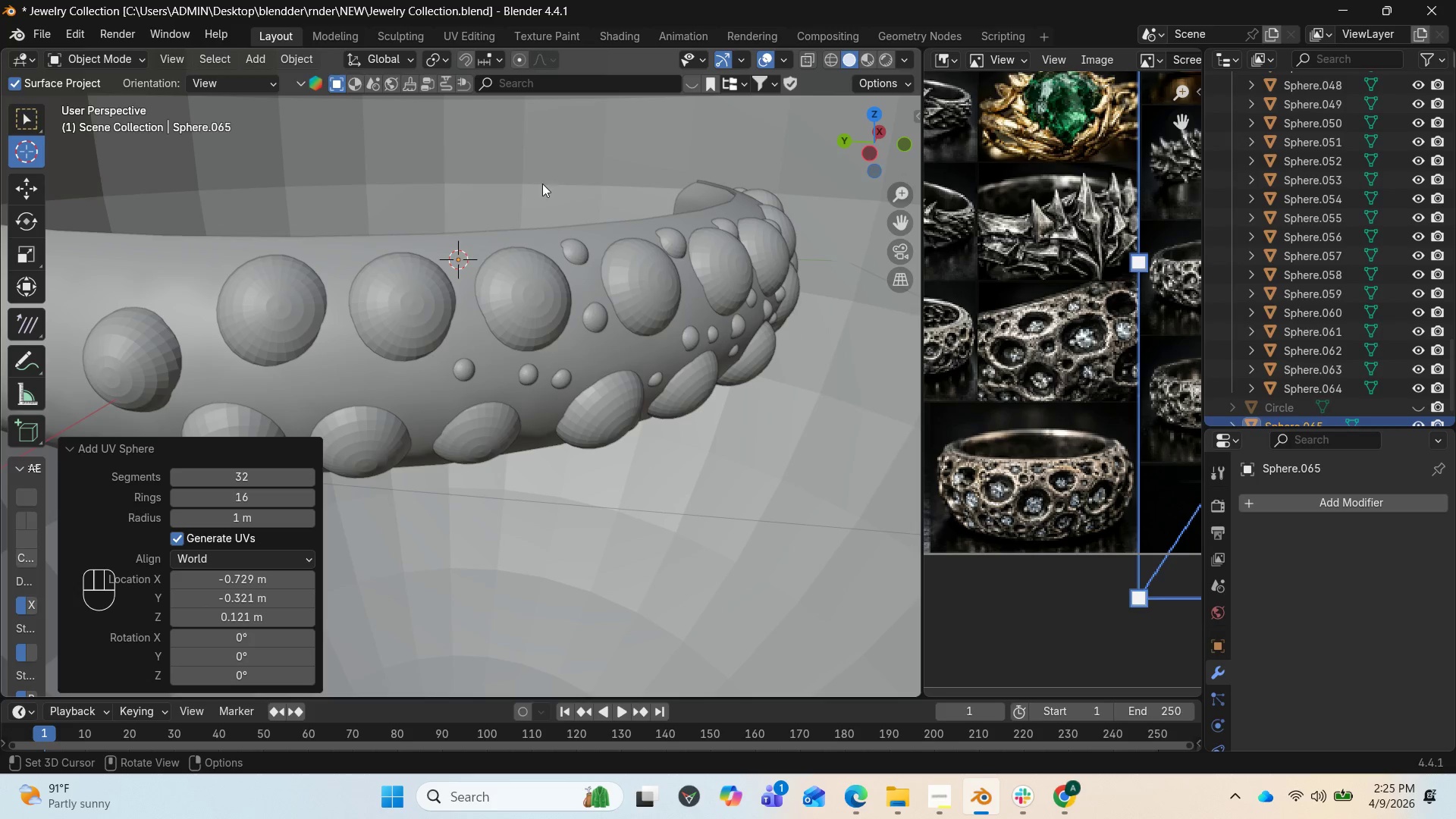 
scroll: coordinate [535, 220], scroll_direction: down, amount: 9.0
 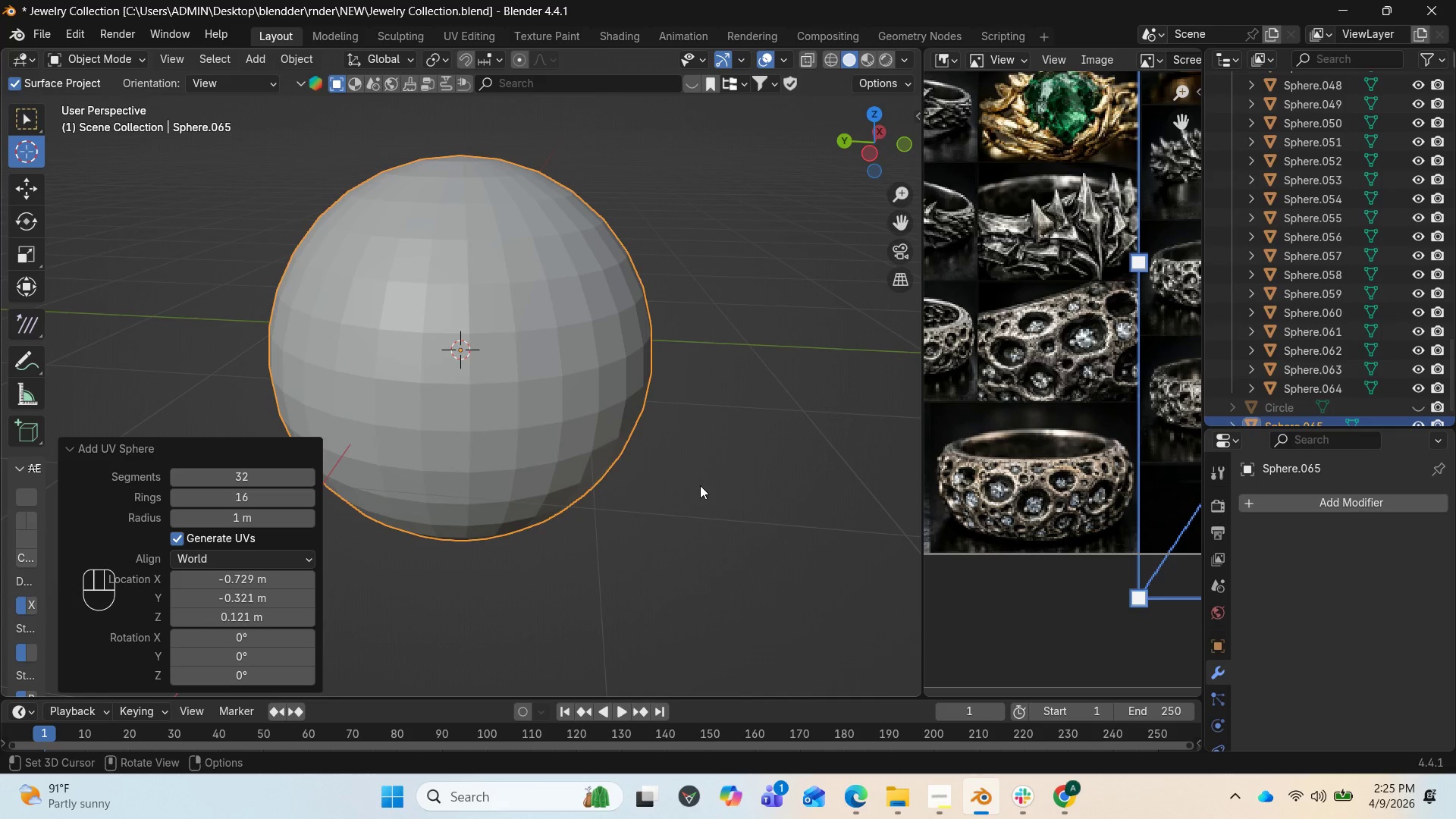 
key(S)
 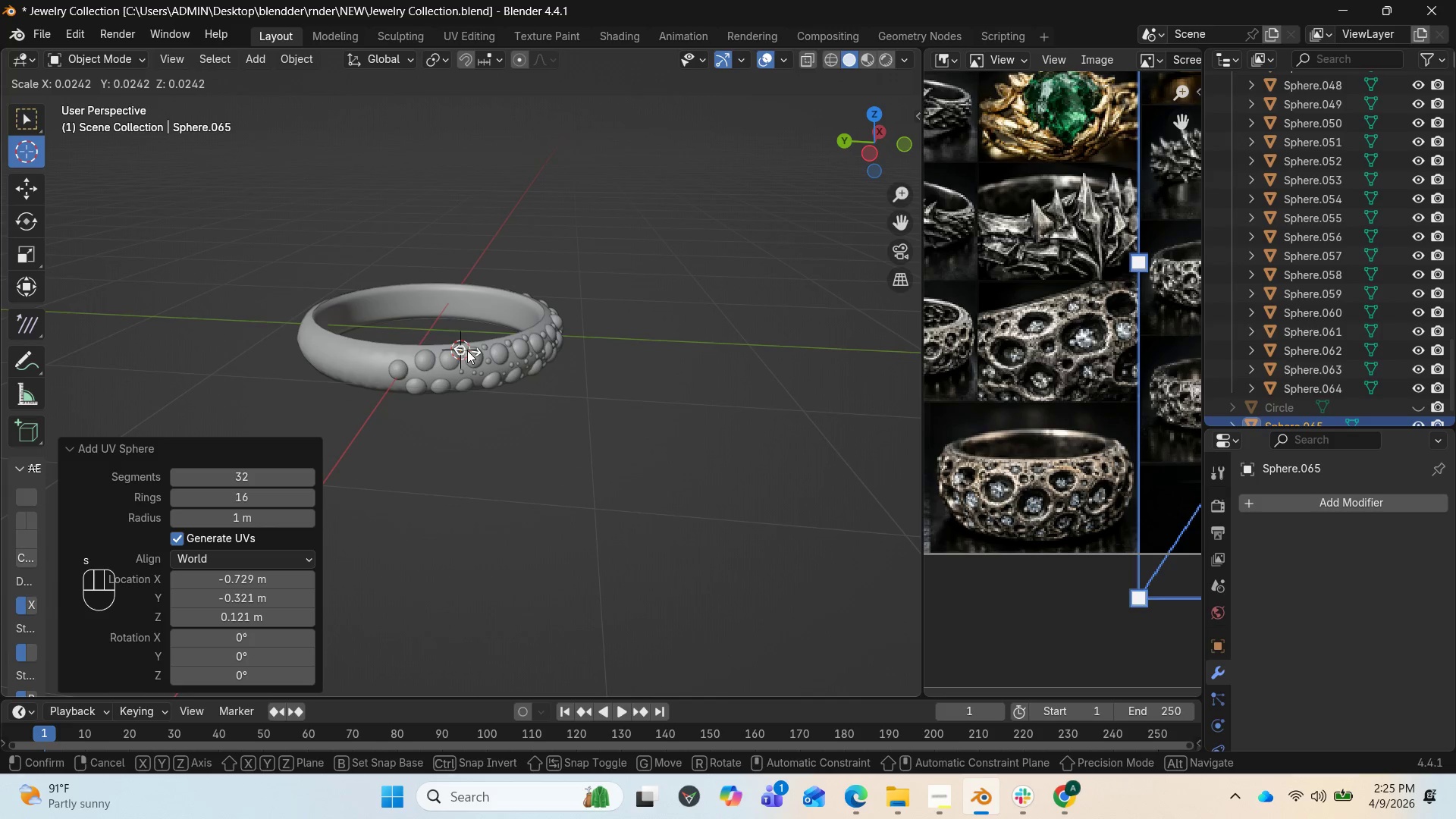 
left_click([469, 356])
 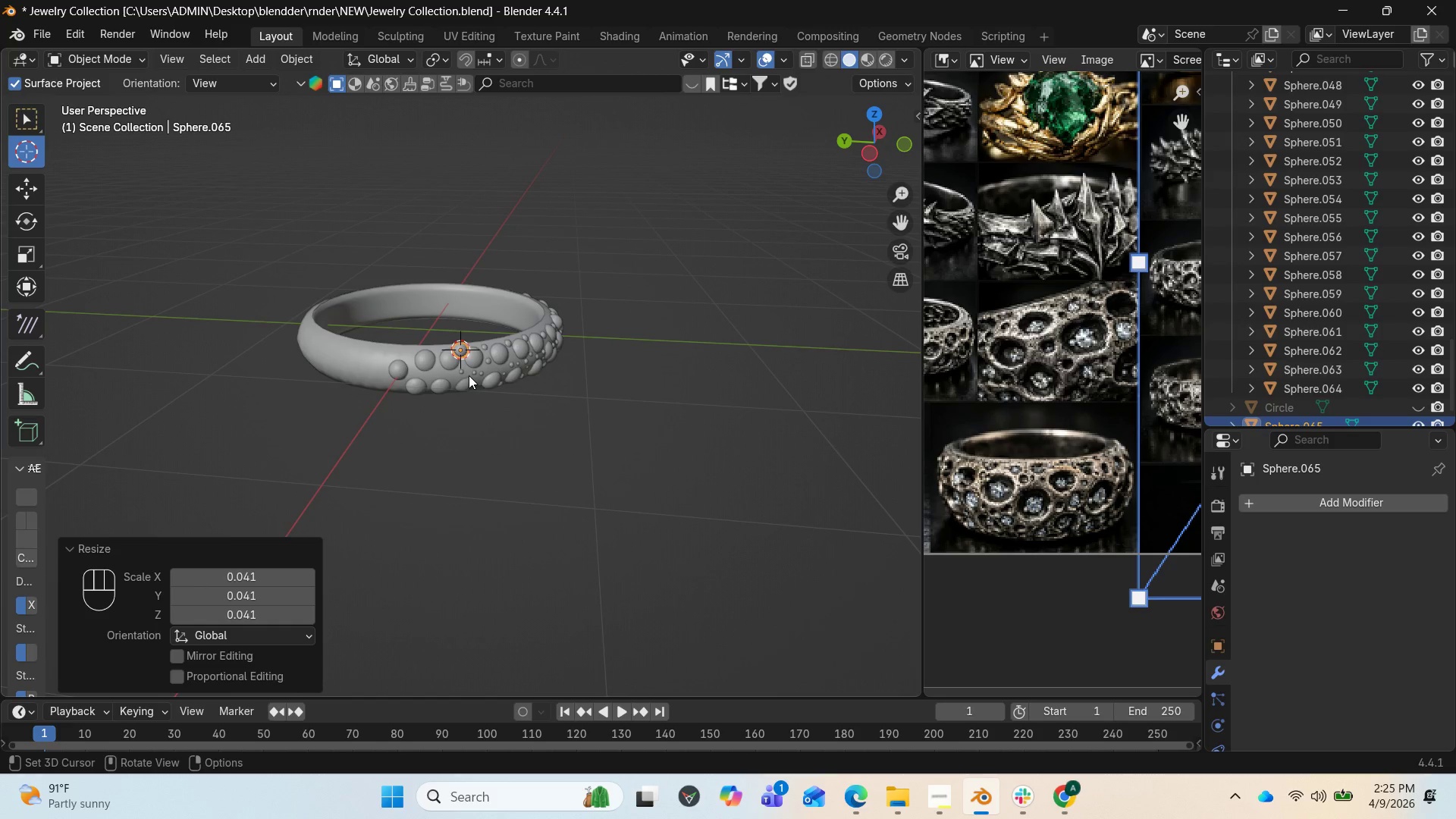 
key(NumpadDecimal)
 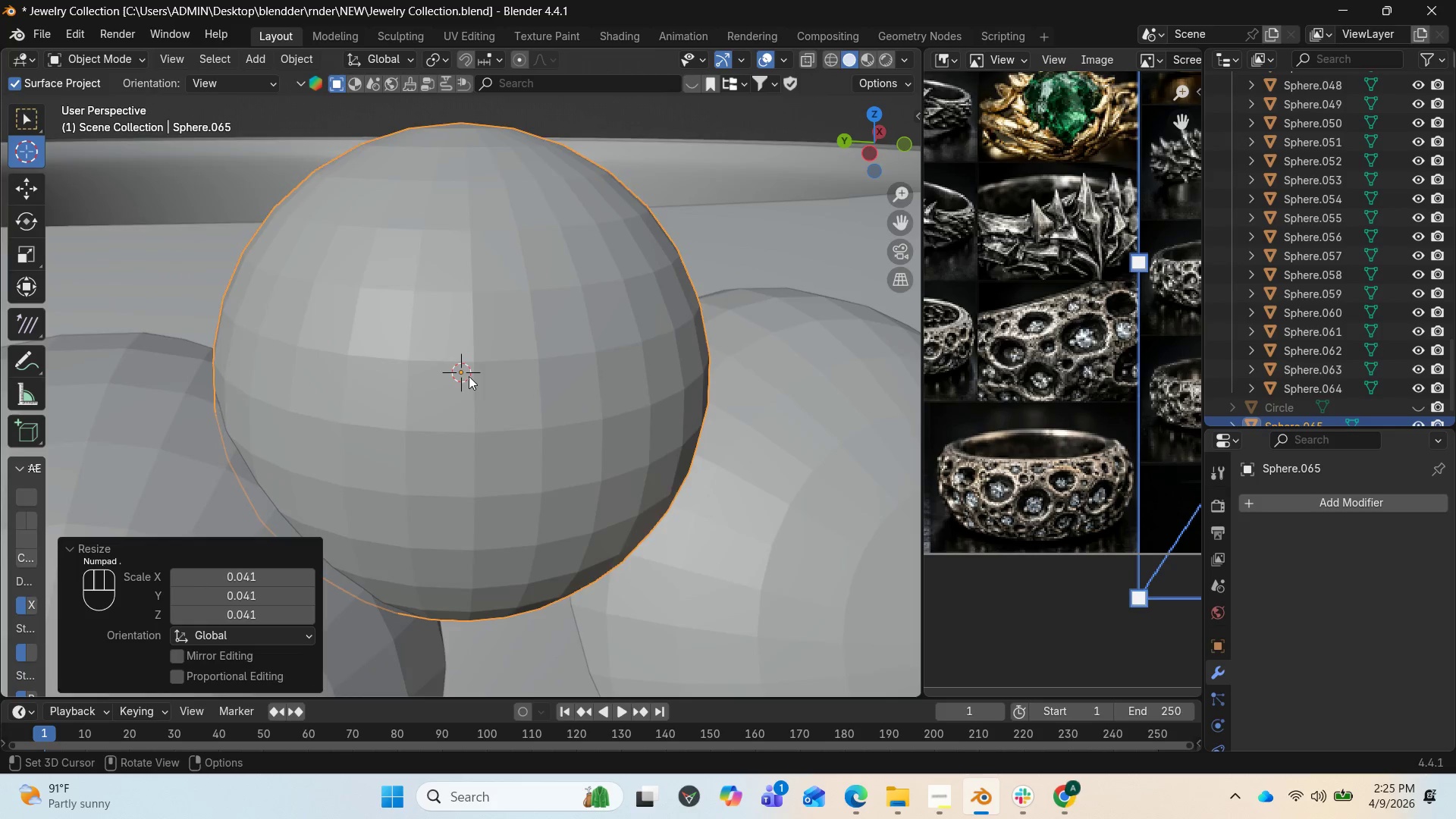 
scroll: coordinate [468, 378], scroll_direction: down, amount: 5.0
 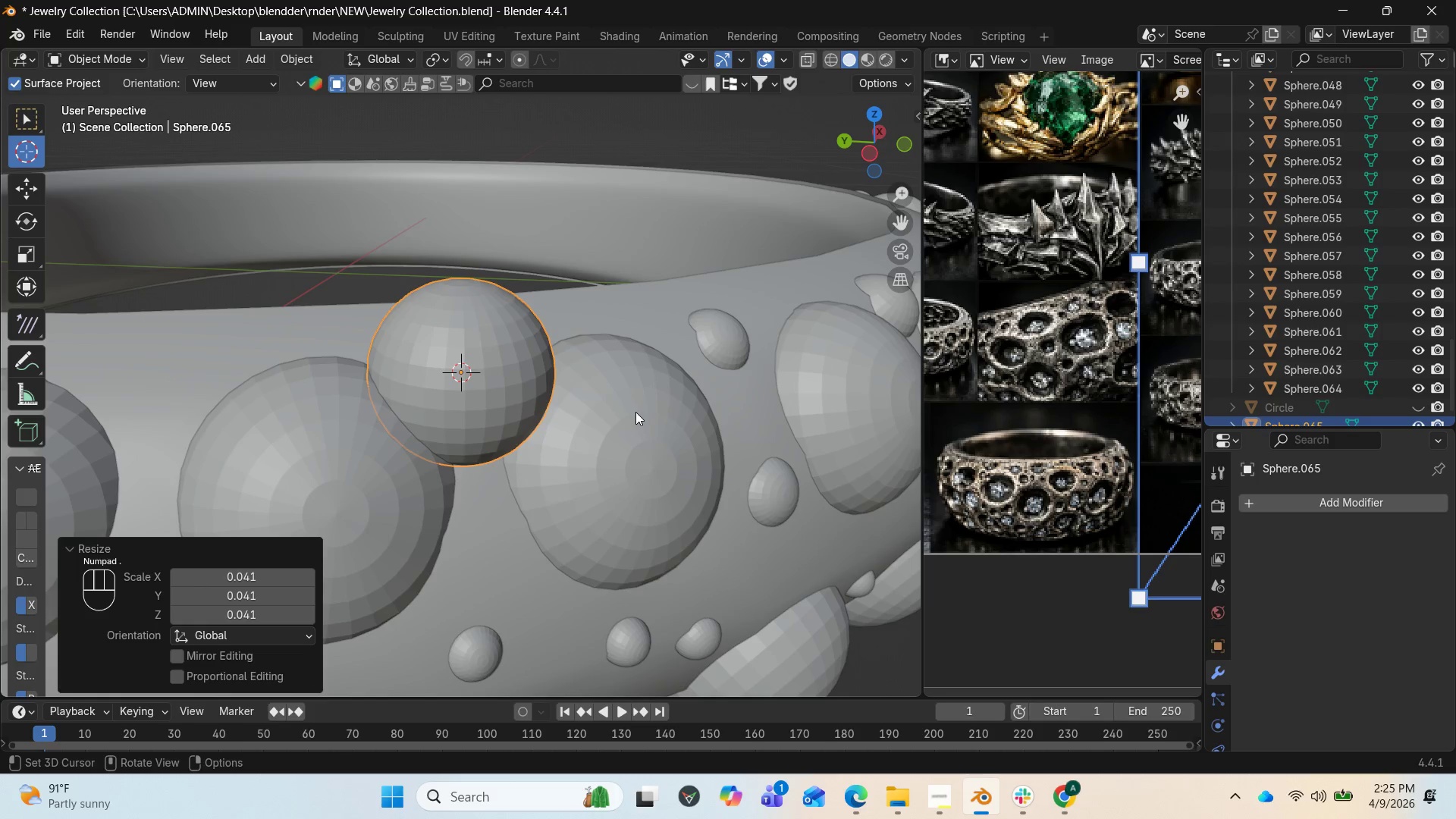 
type(RZXY)
 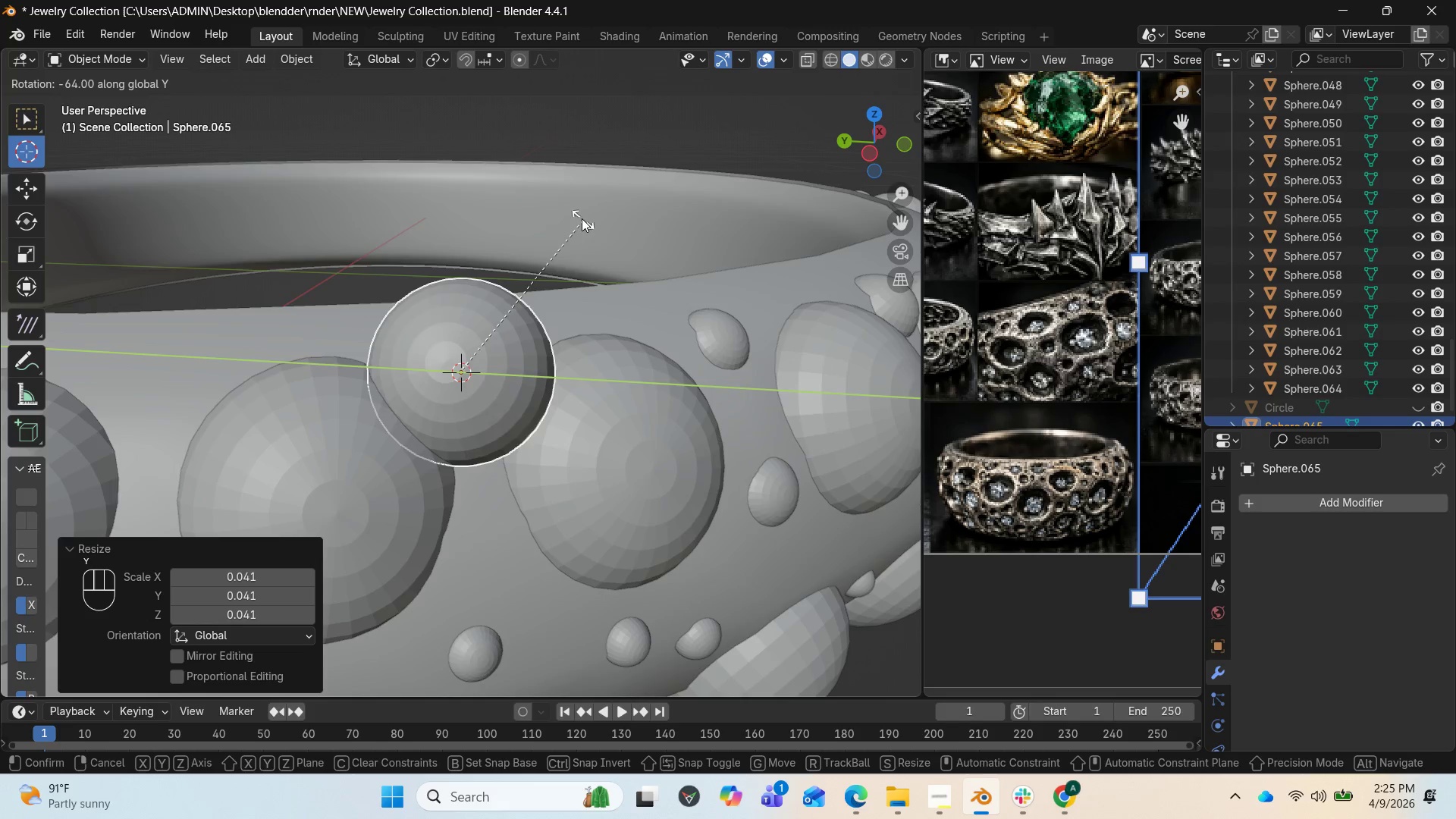 
type(RZ)
 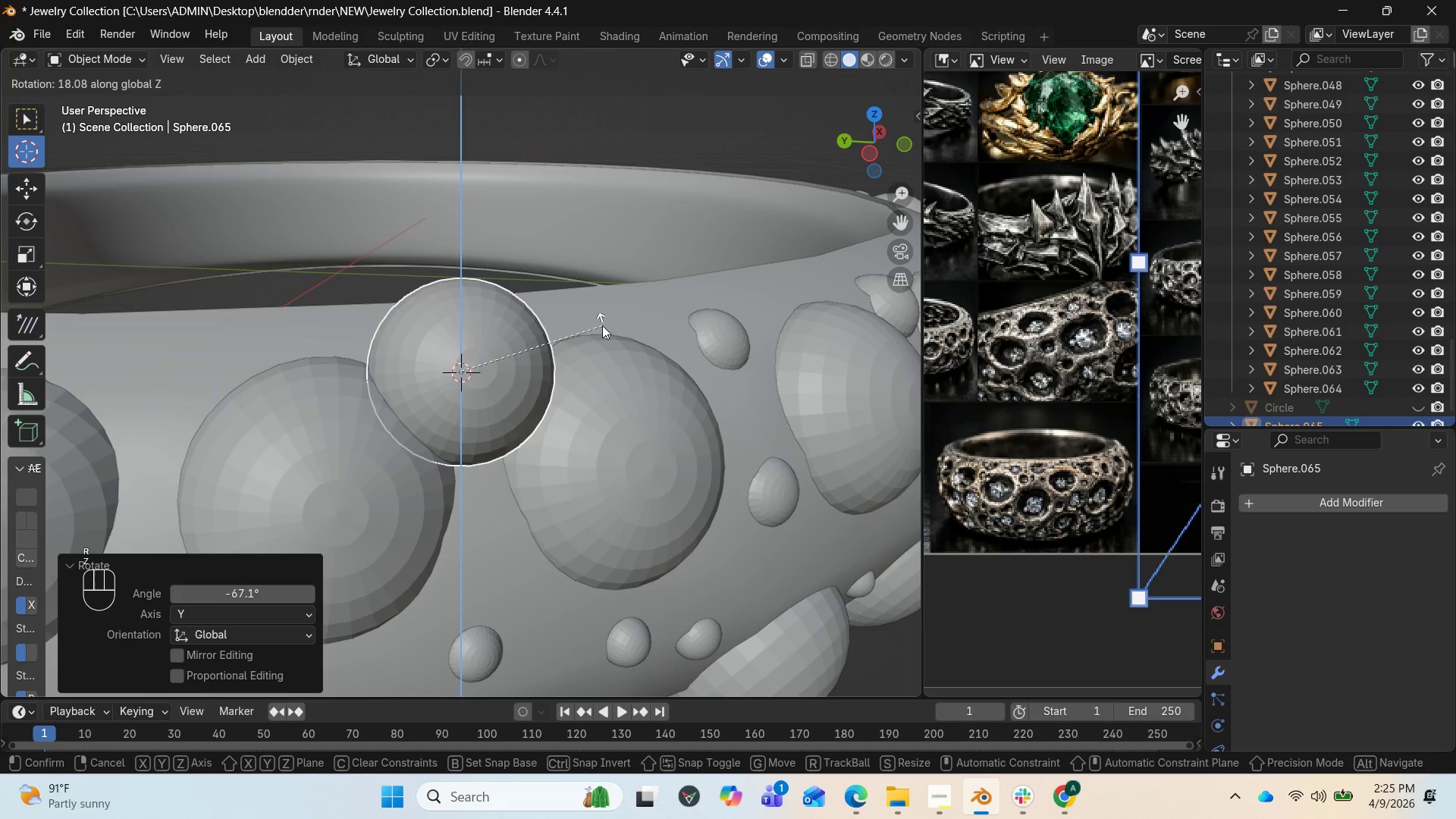 
left_click([601, 325])
 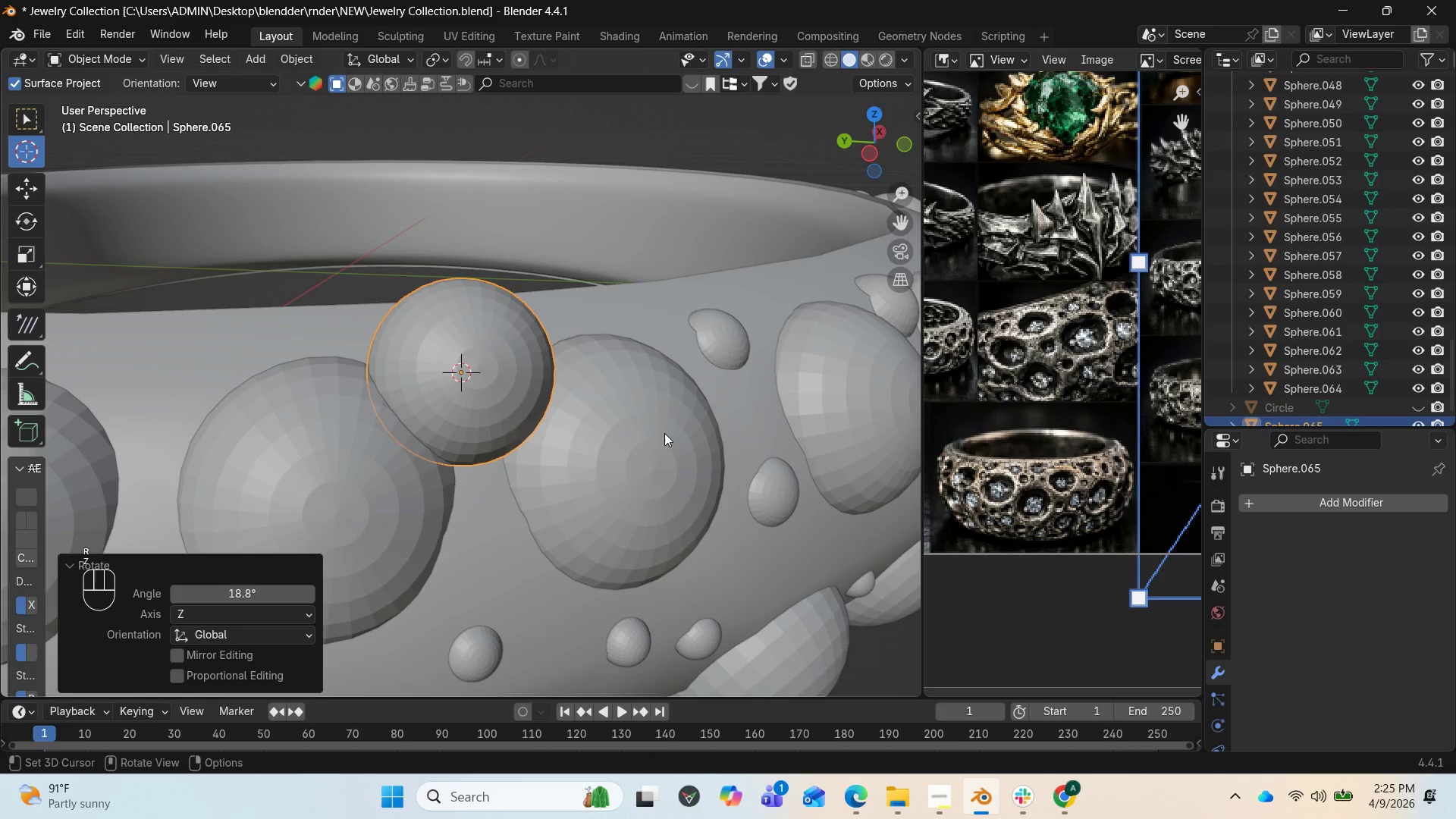 
key(S)
 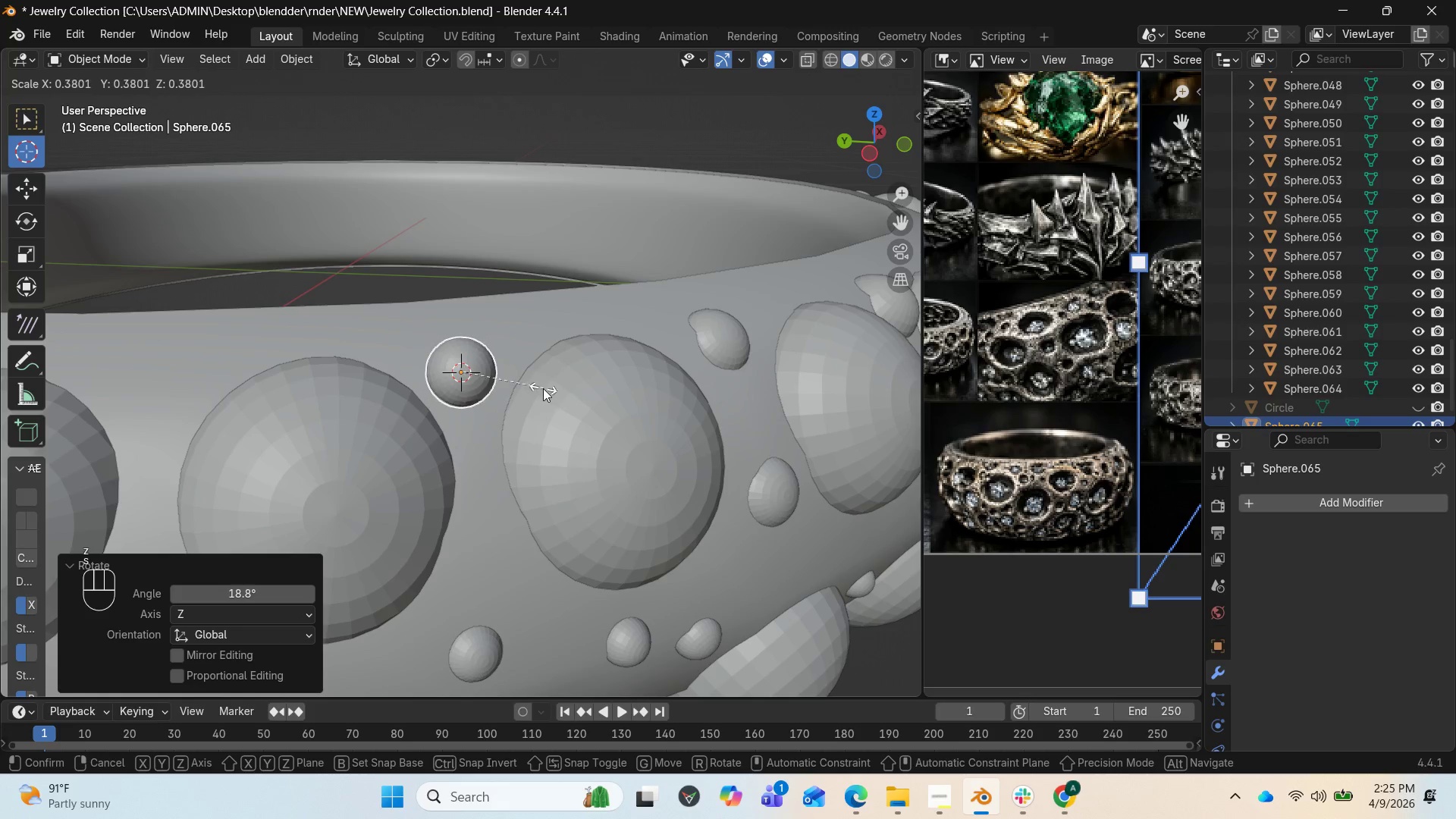 
left_click([535, 387])
 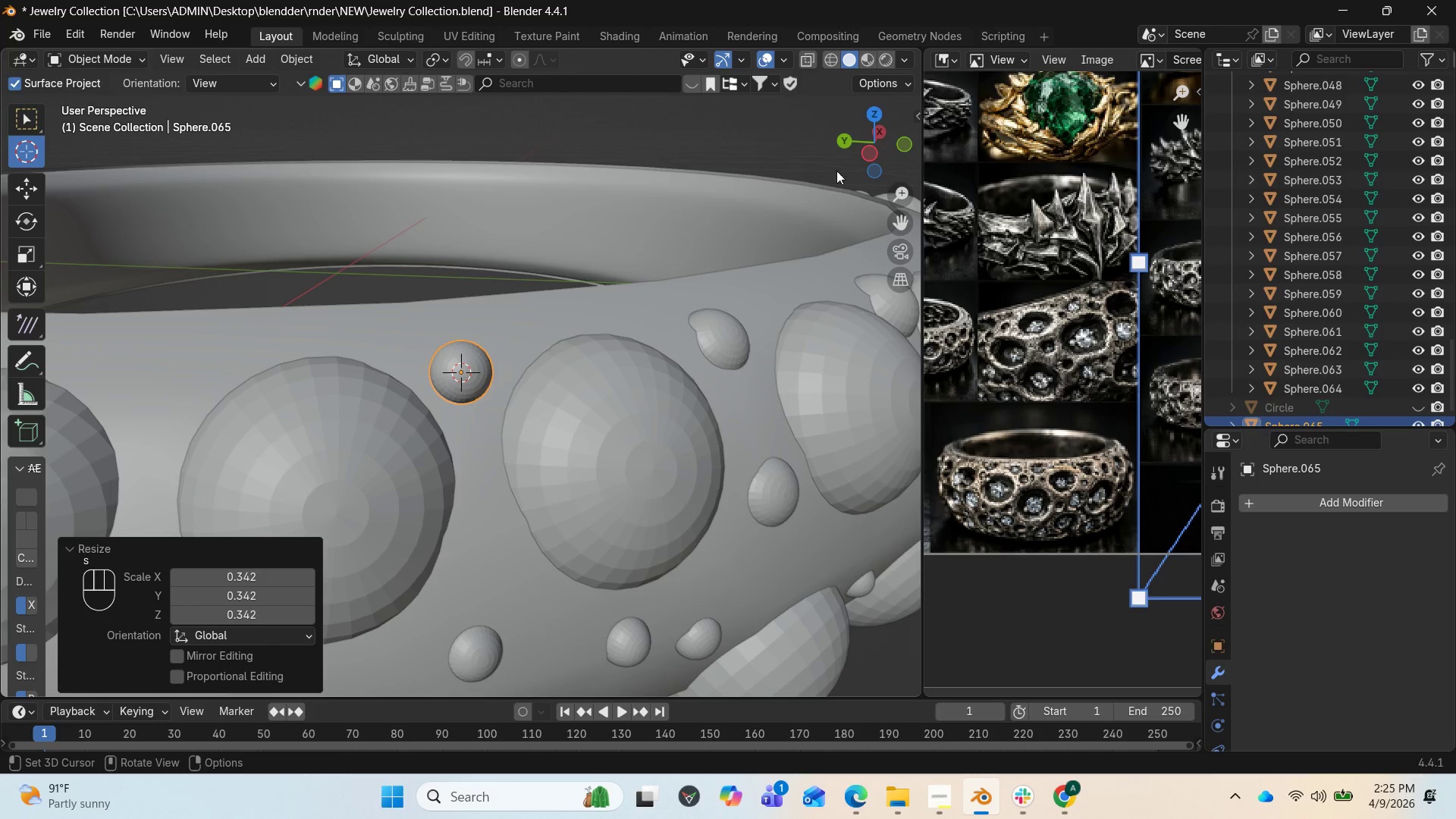 
left_click_drag(start_coordinate=[871, 140], to_coordinate=[628, 182])
 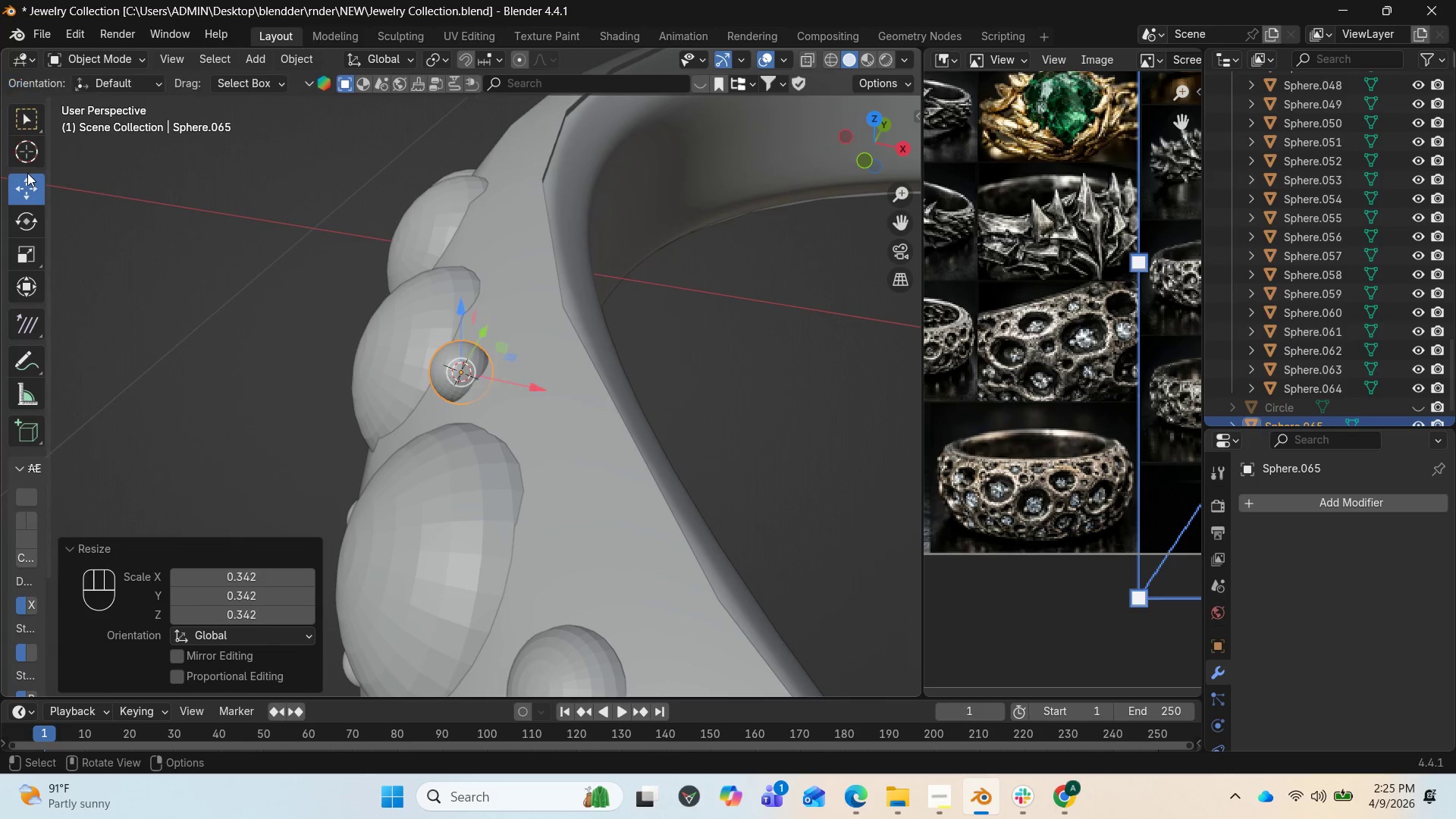 
left_click_drag(start_coordinate=[505, 376], to_coordinate=[522, 382])
 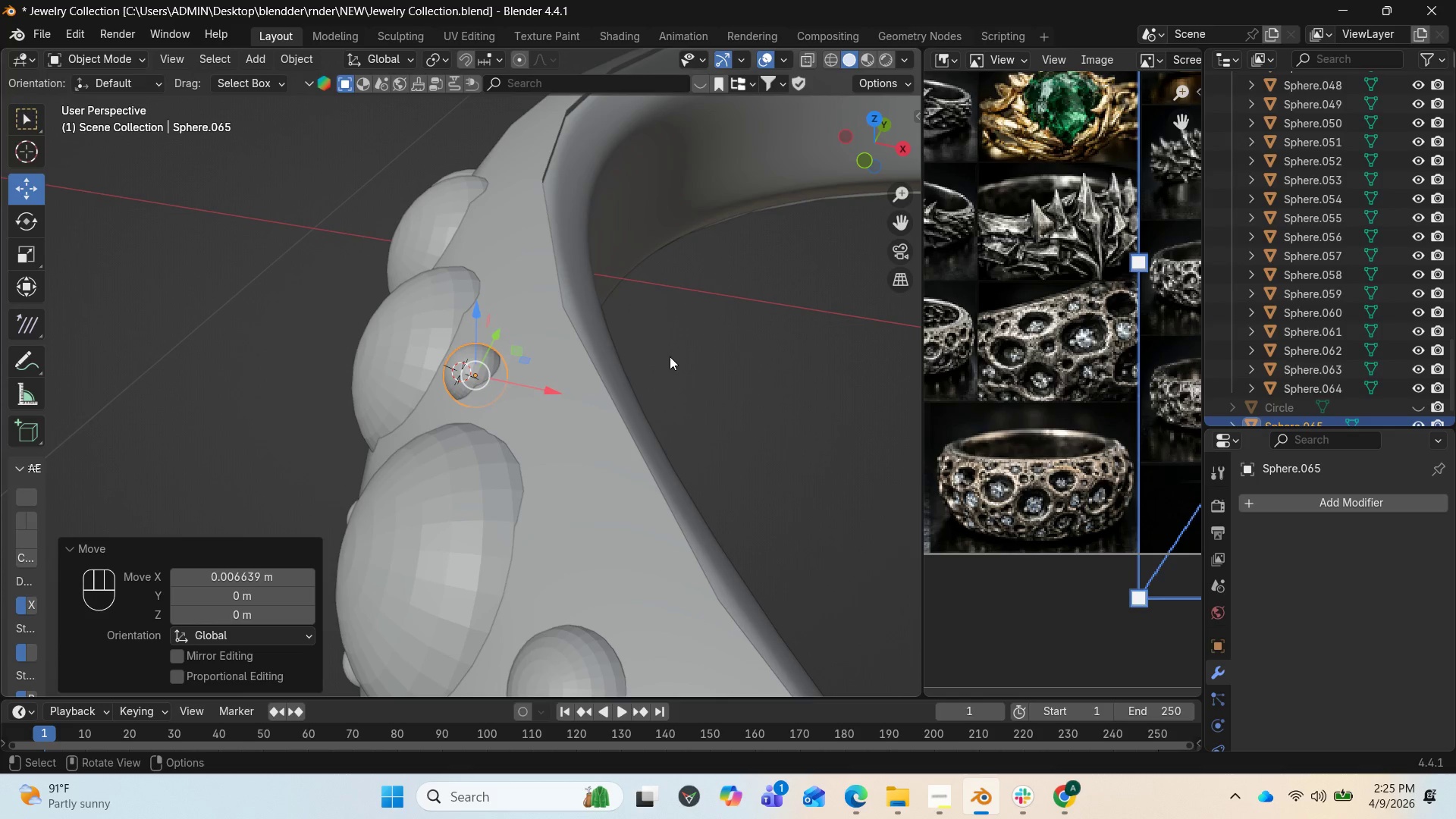 
type(RX)
 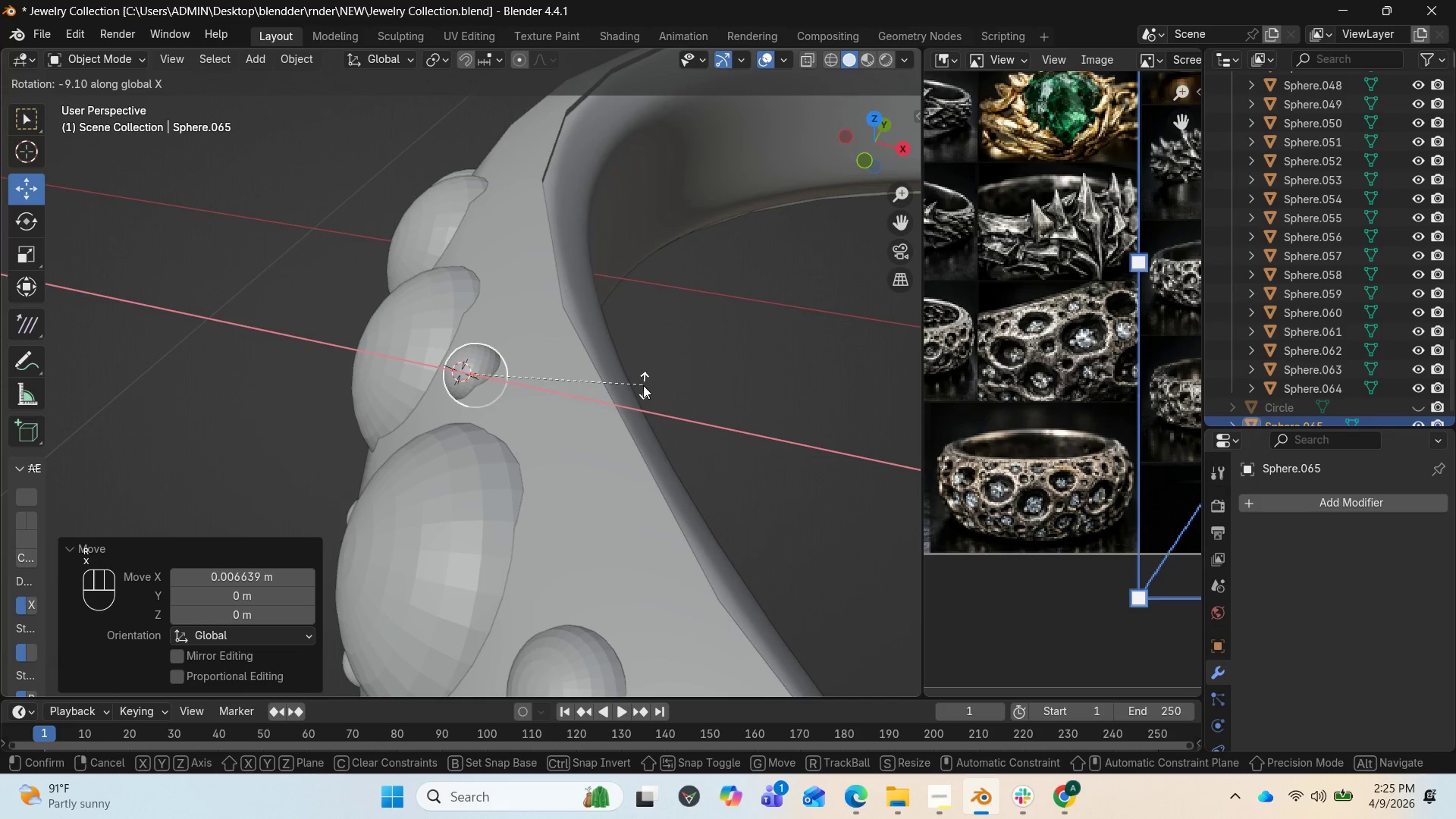 
key(Z)
 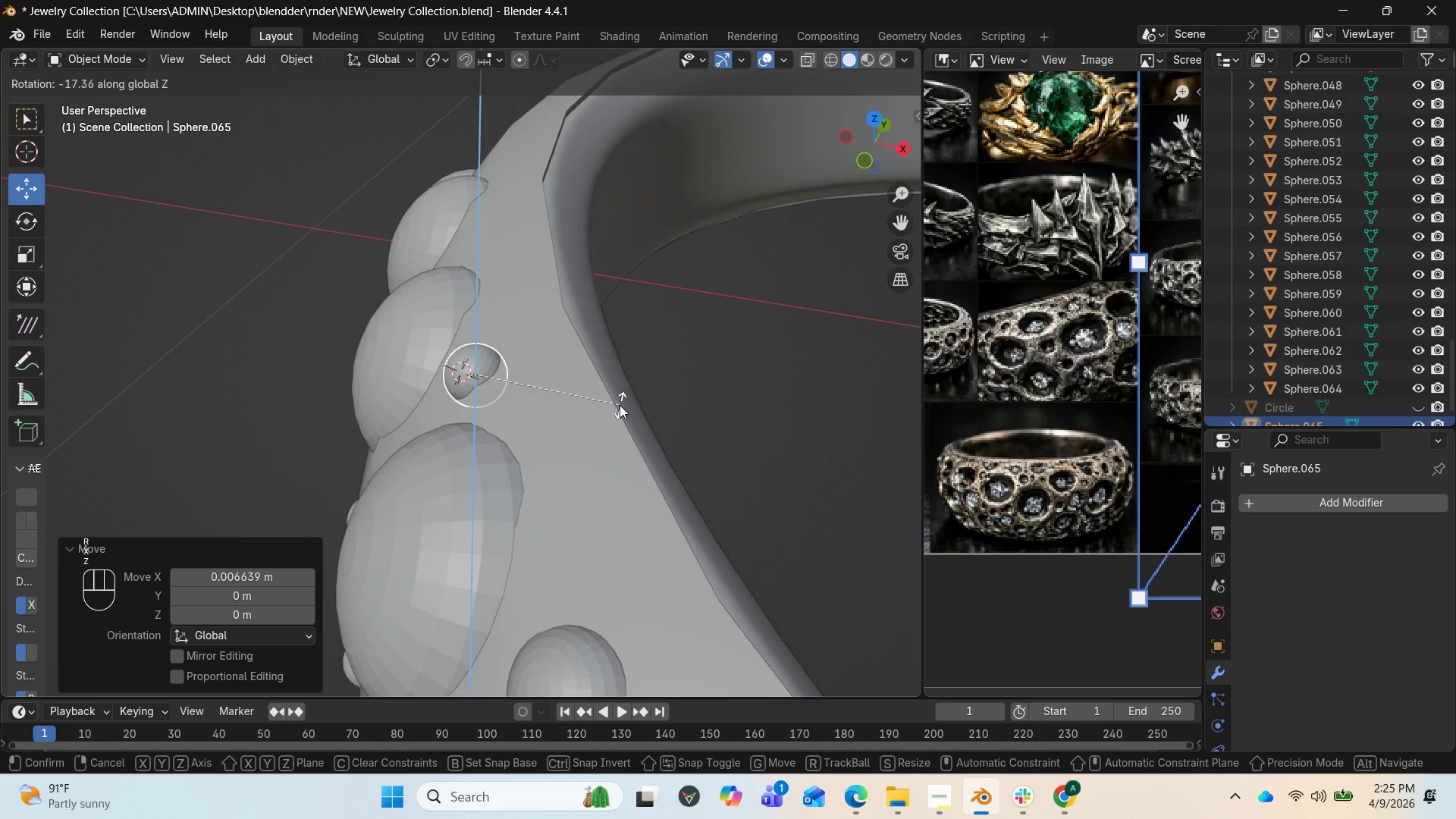 
left_click([616, 407])
 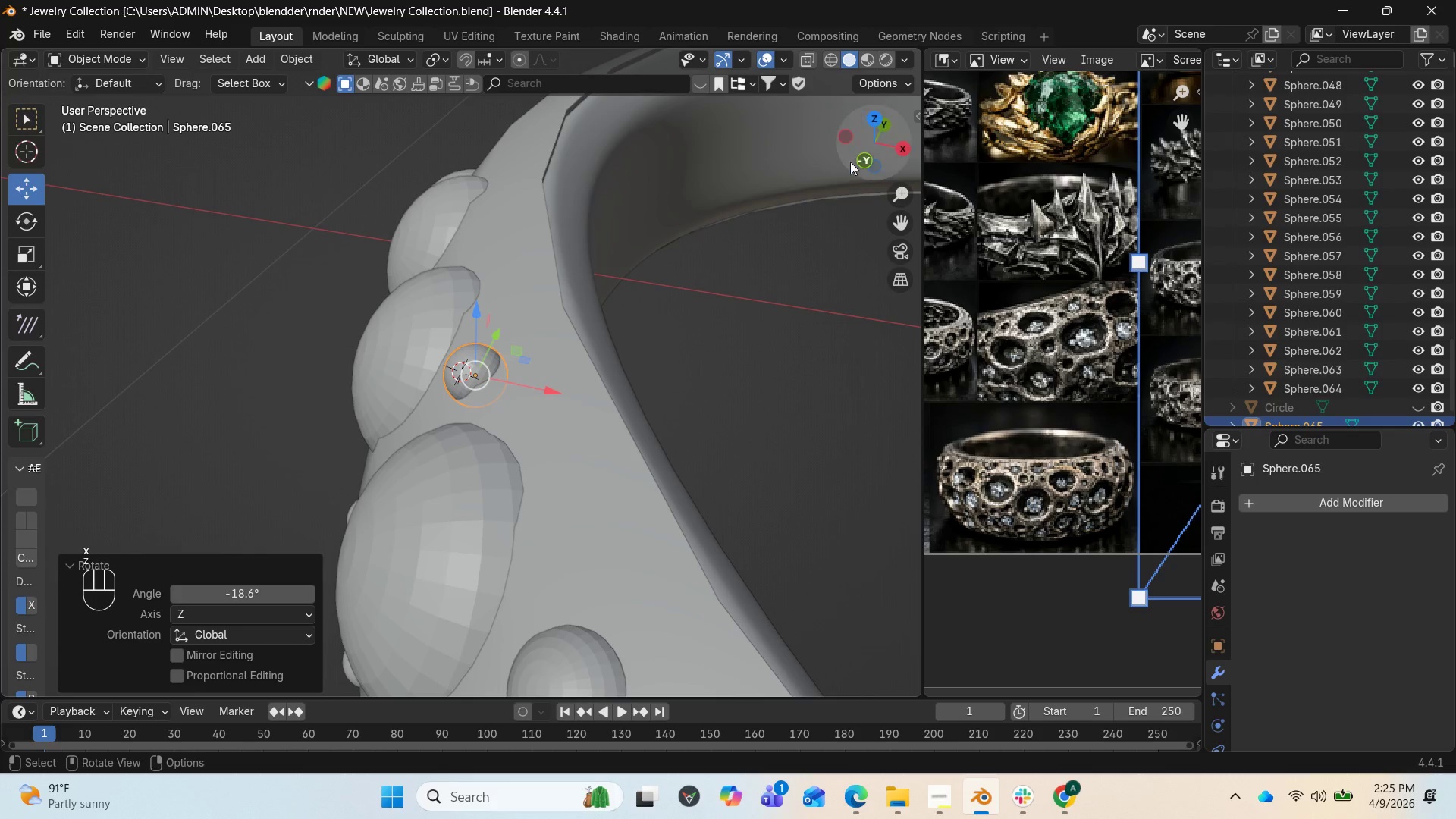 
left_click_drag(start_coordinate=[860, 146], to_coordinate=[188, 146])
 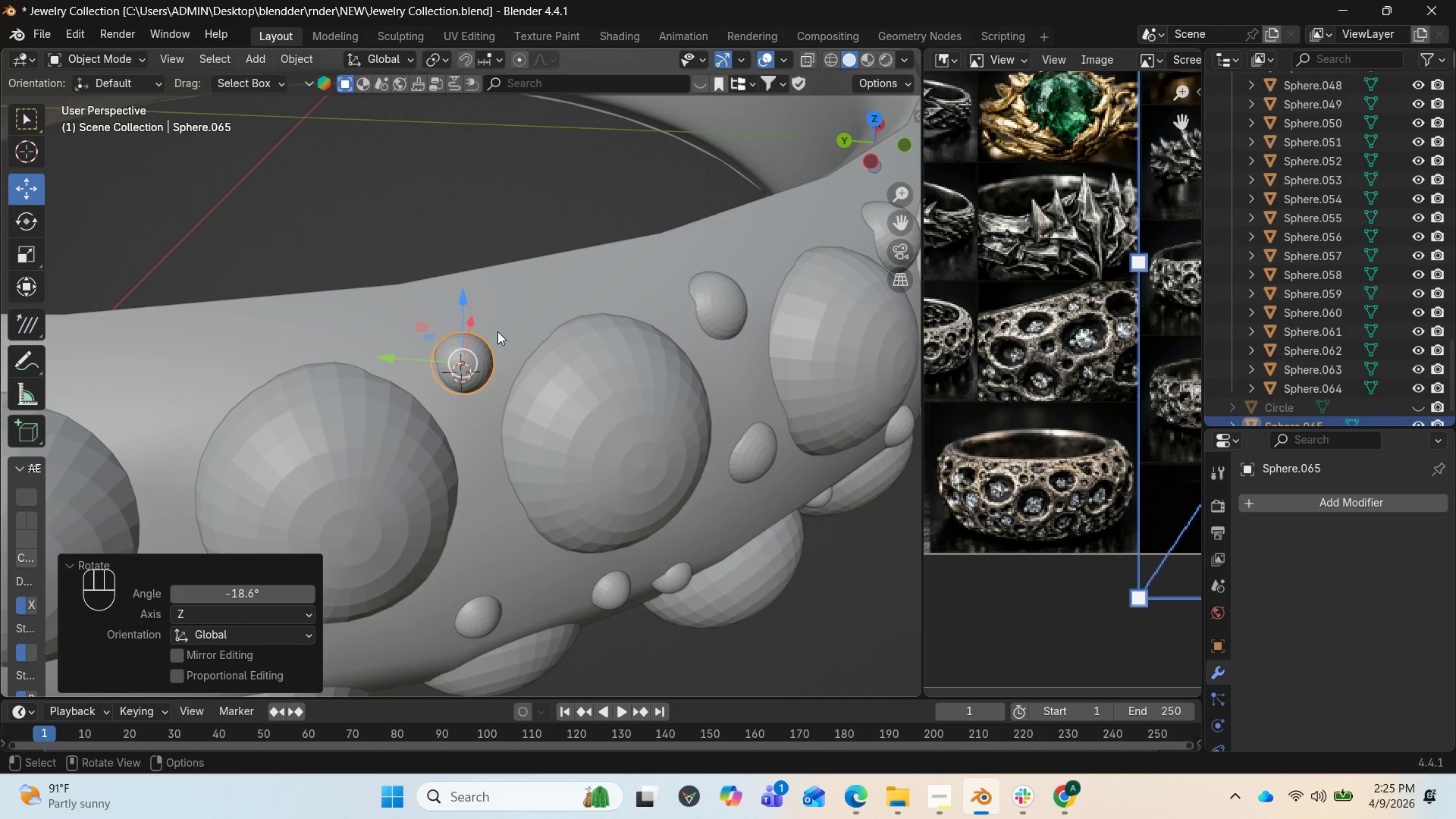 
type(RX)
 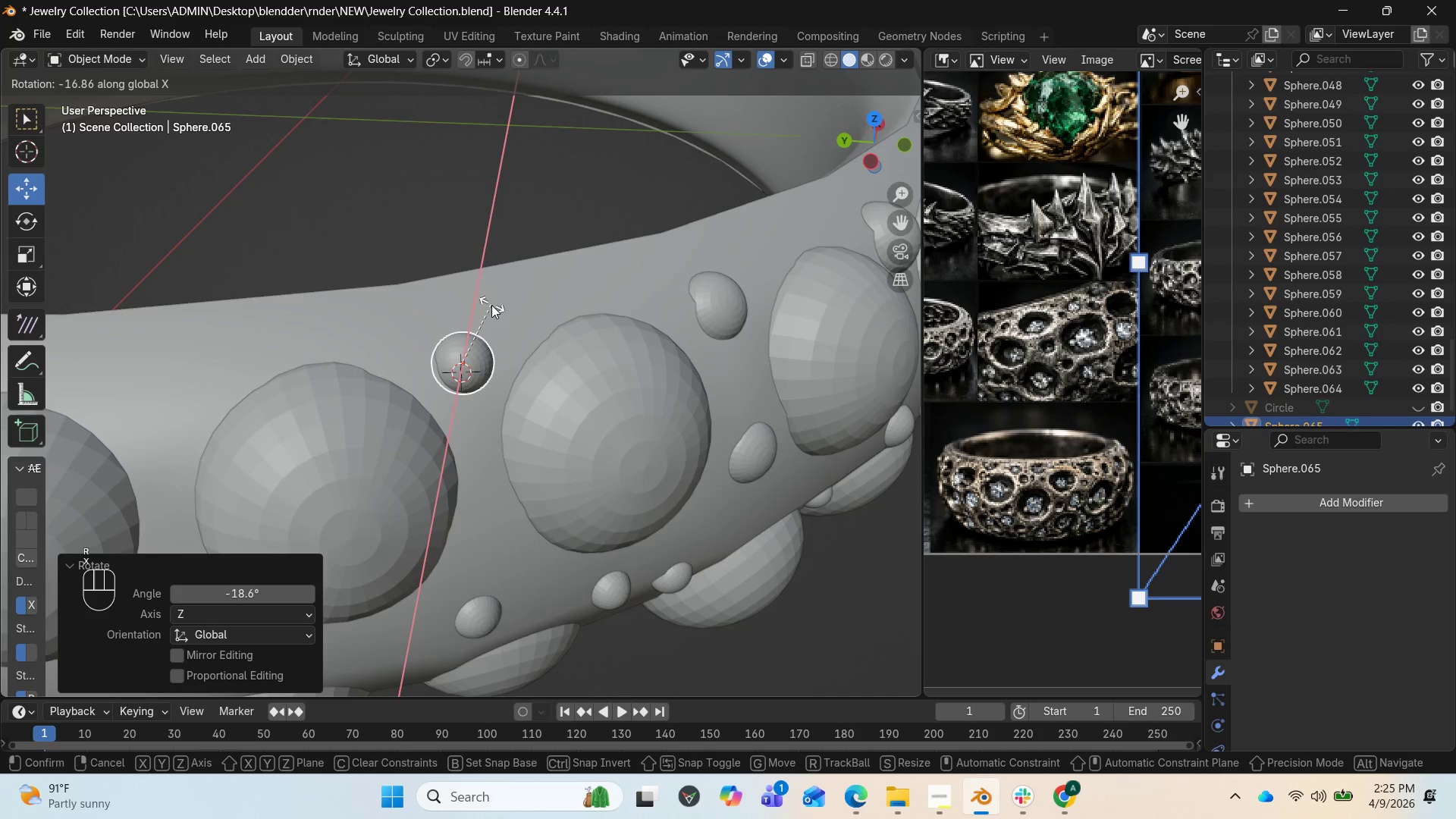 
key(Z)
 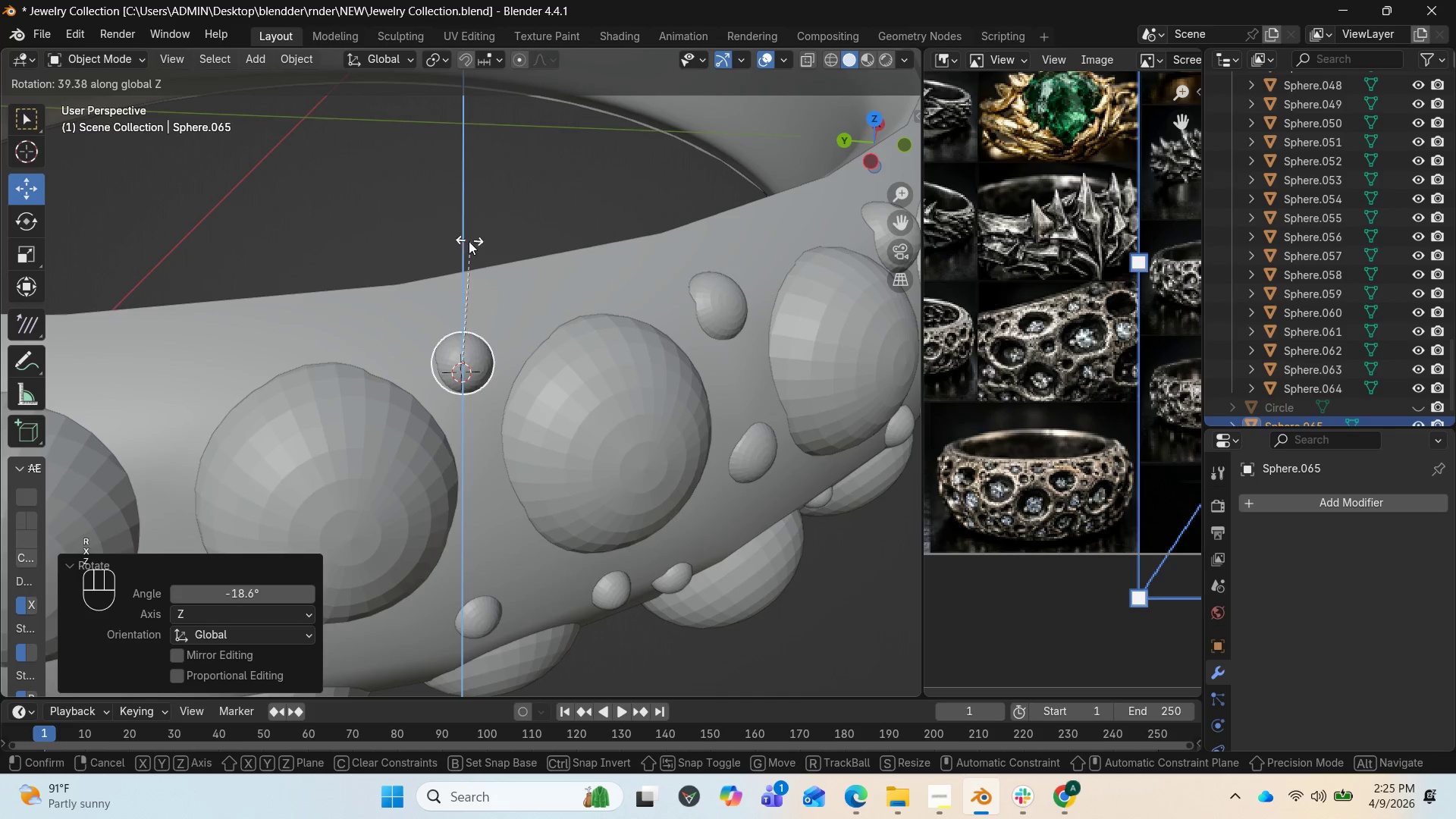 
left_click([457, 235])
 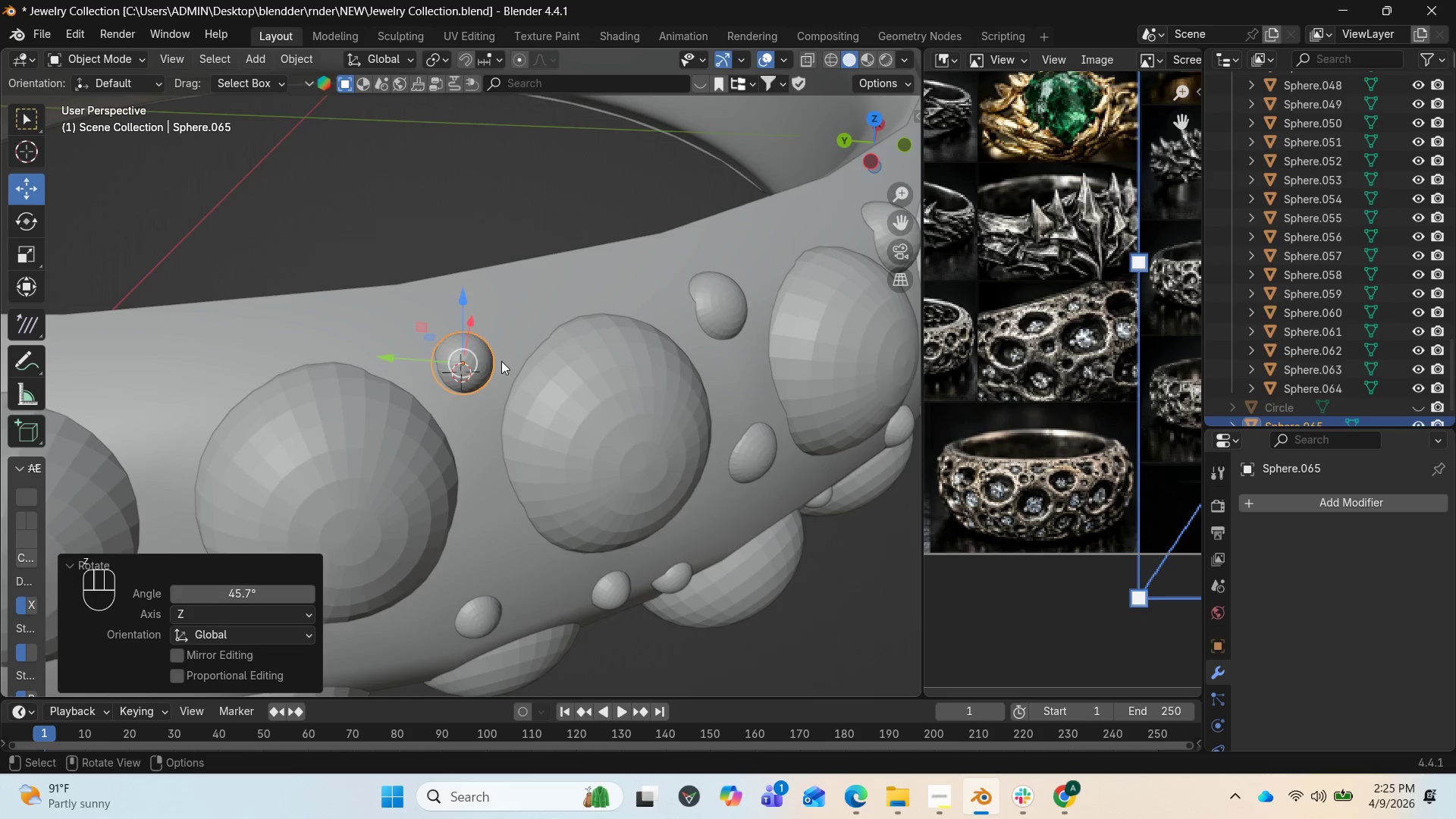 
type(RY)
 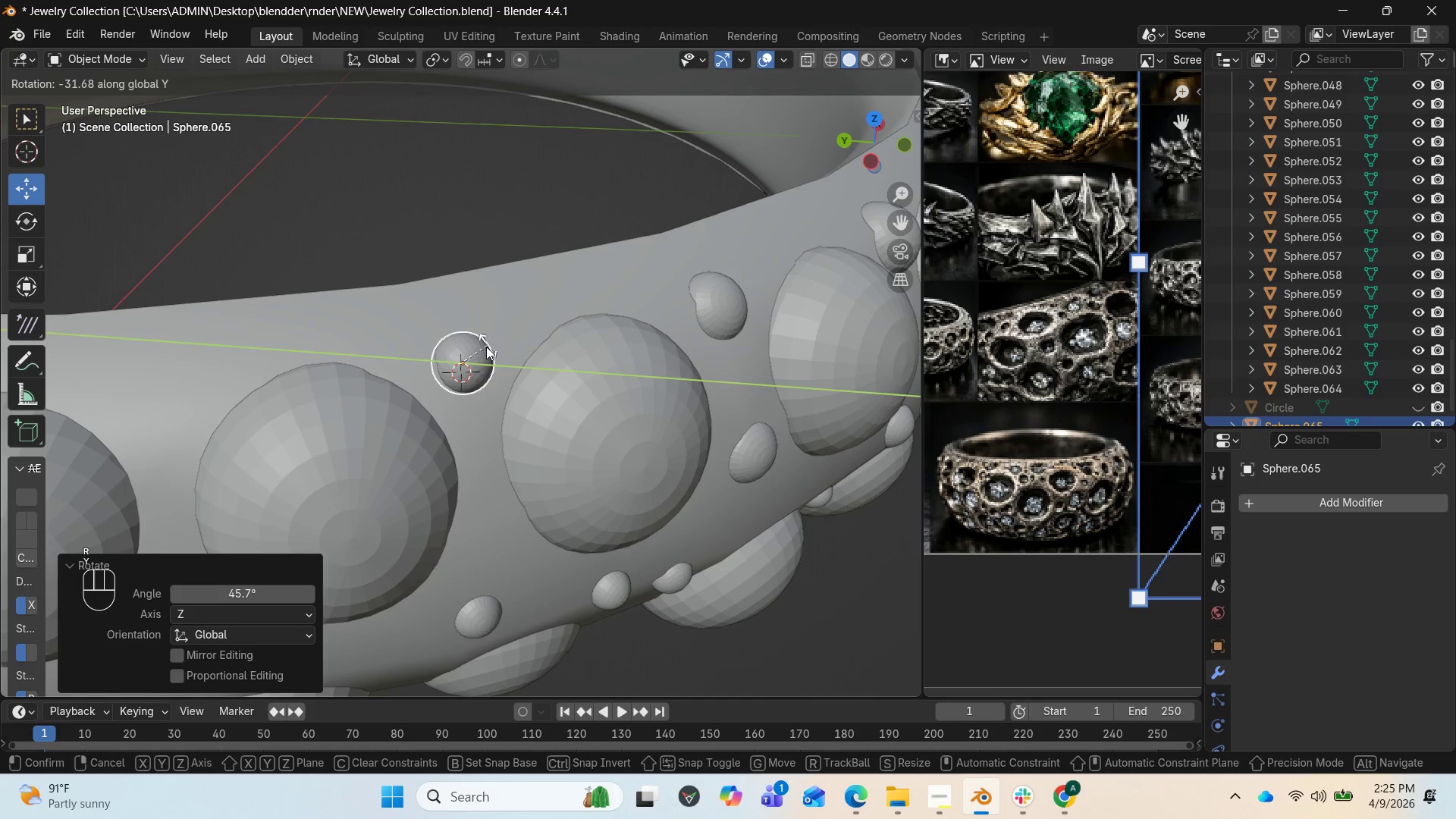 
left_click([484, 353])
 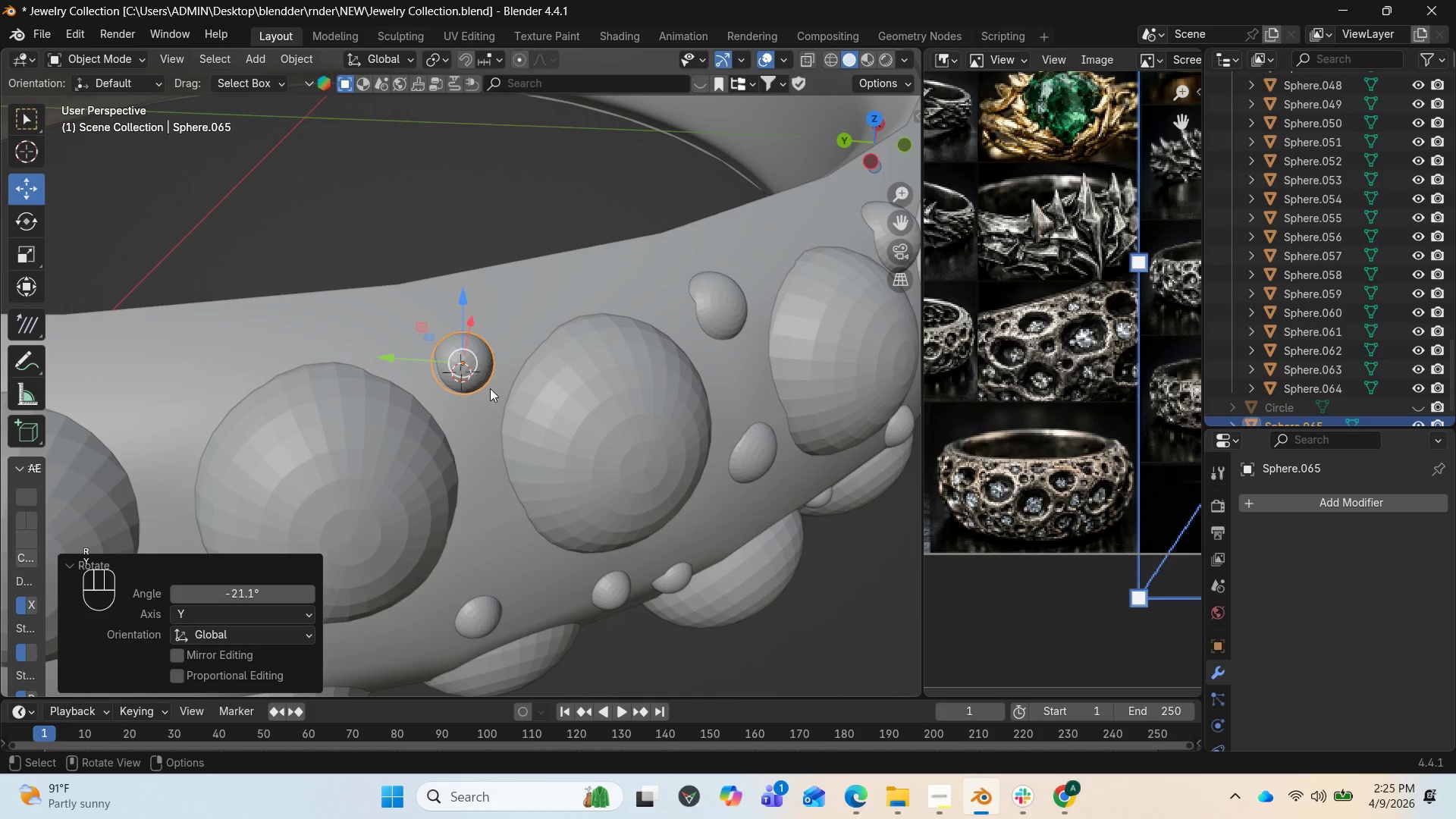 
scroll: coordinate [489, 390], scroll_direction: up, amount: 5.0
 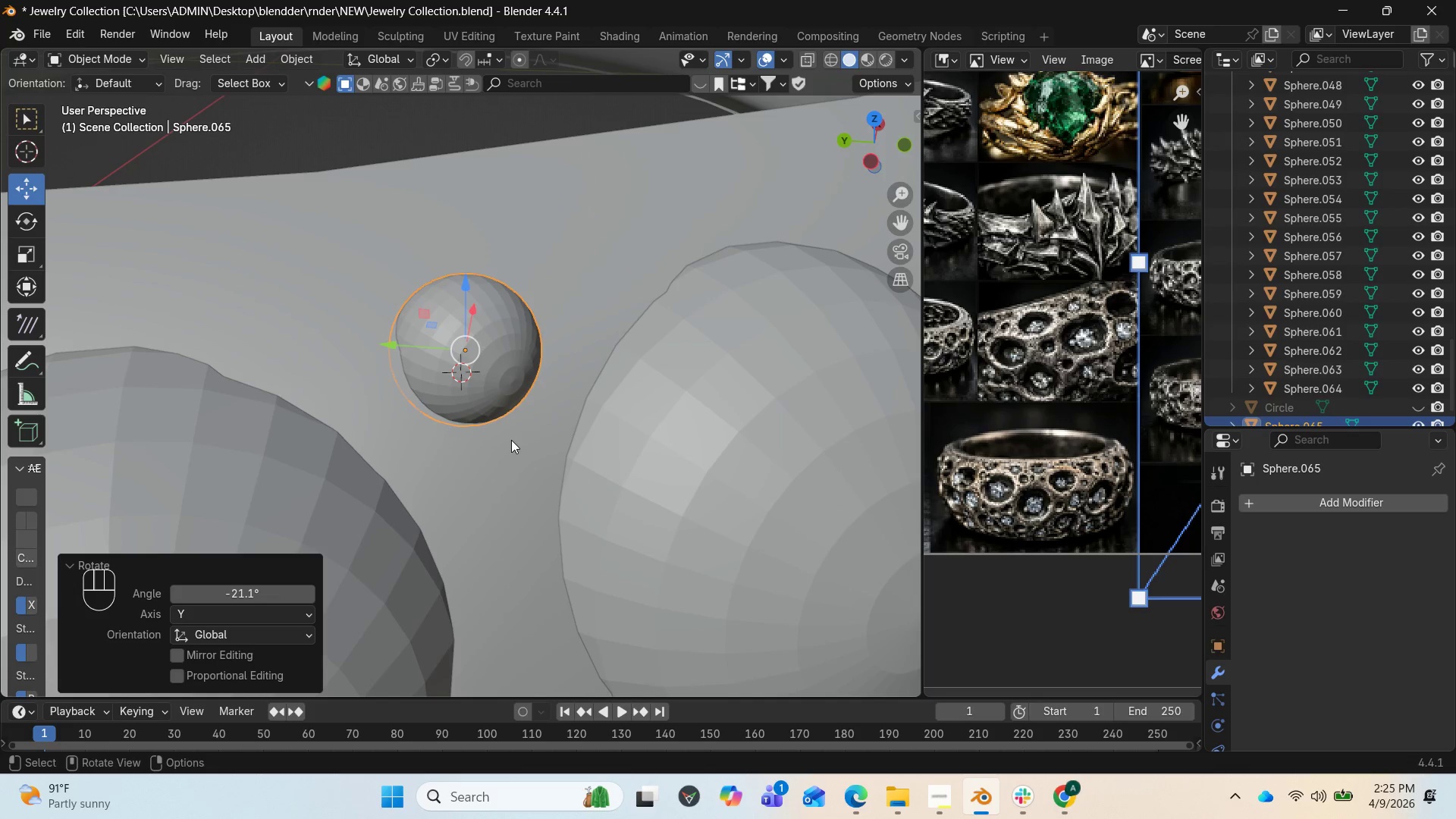 
type(TTRY)
 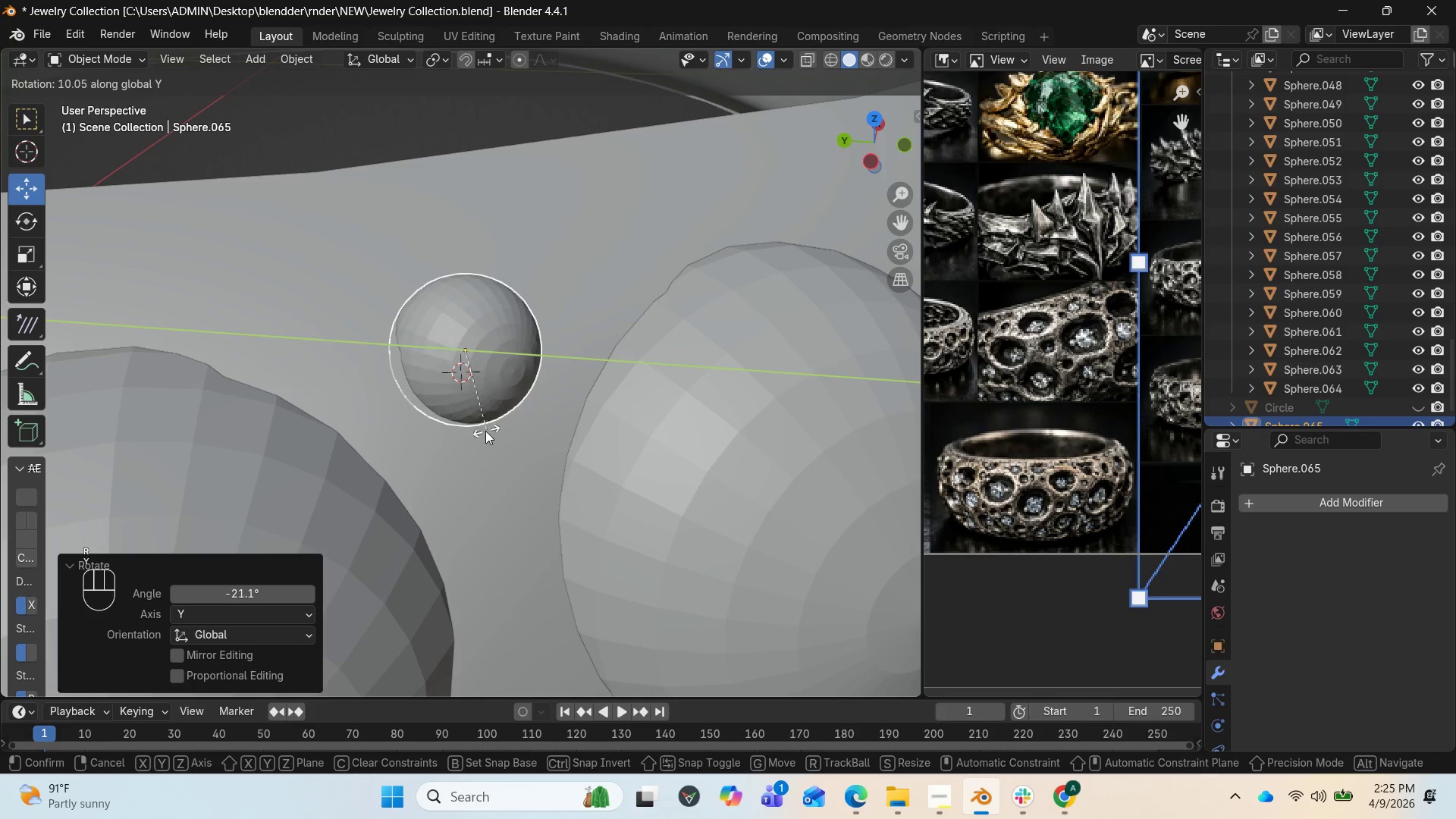 
key(X)
 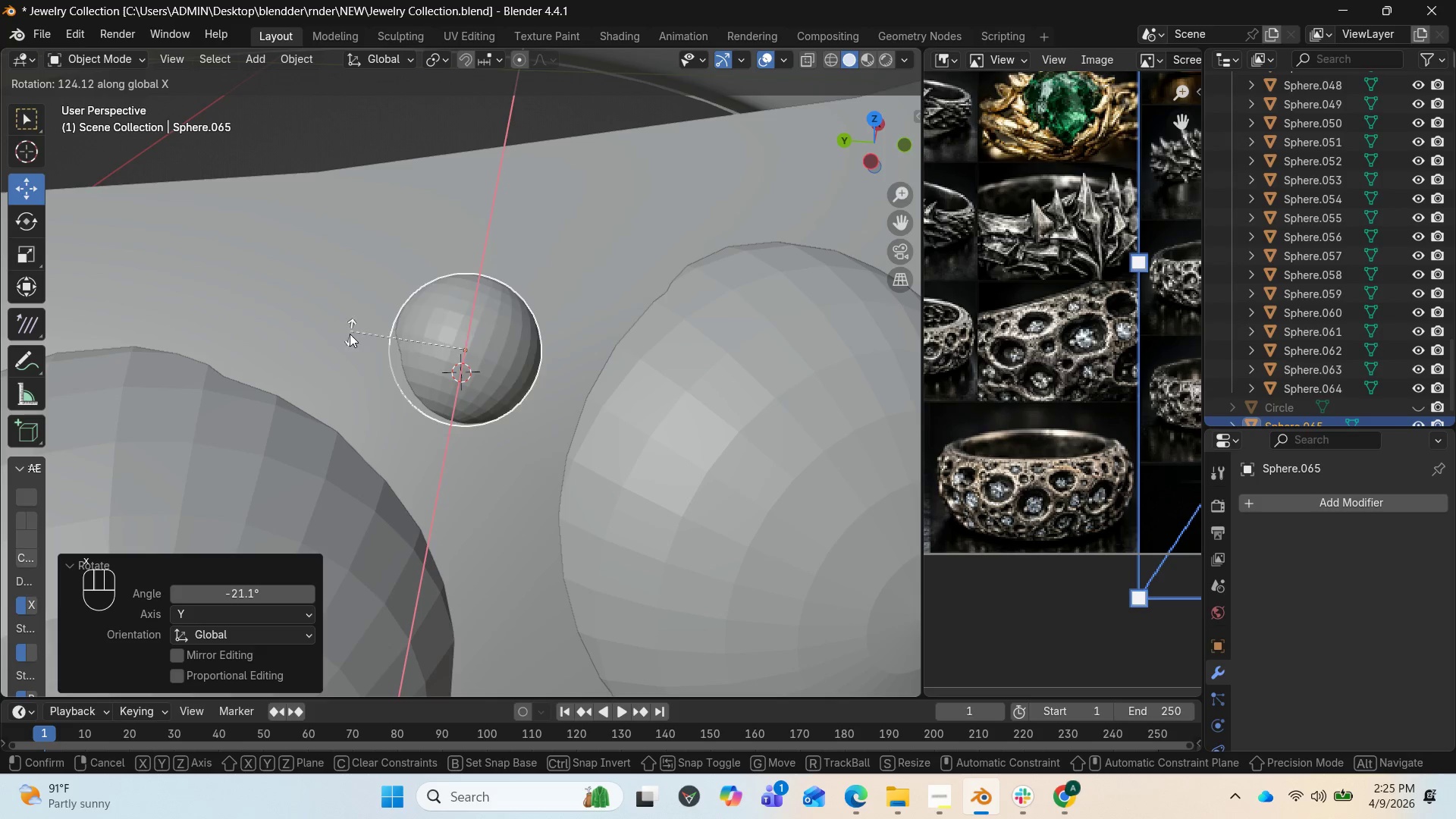 
right_click([353, 404])
 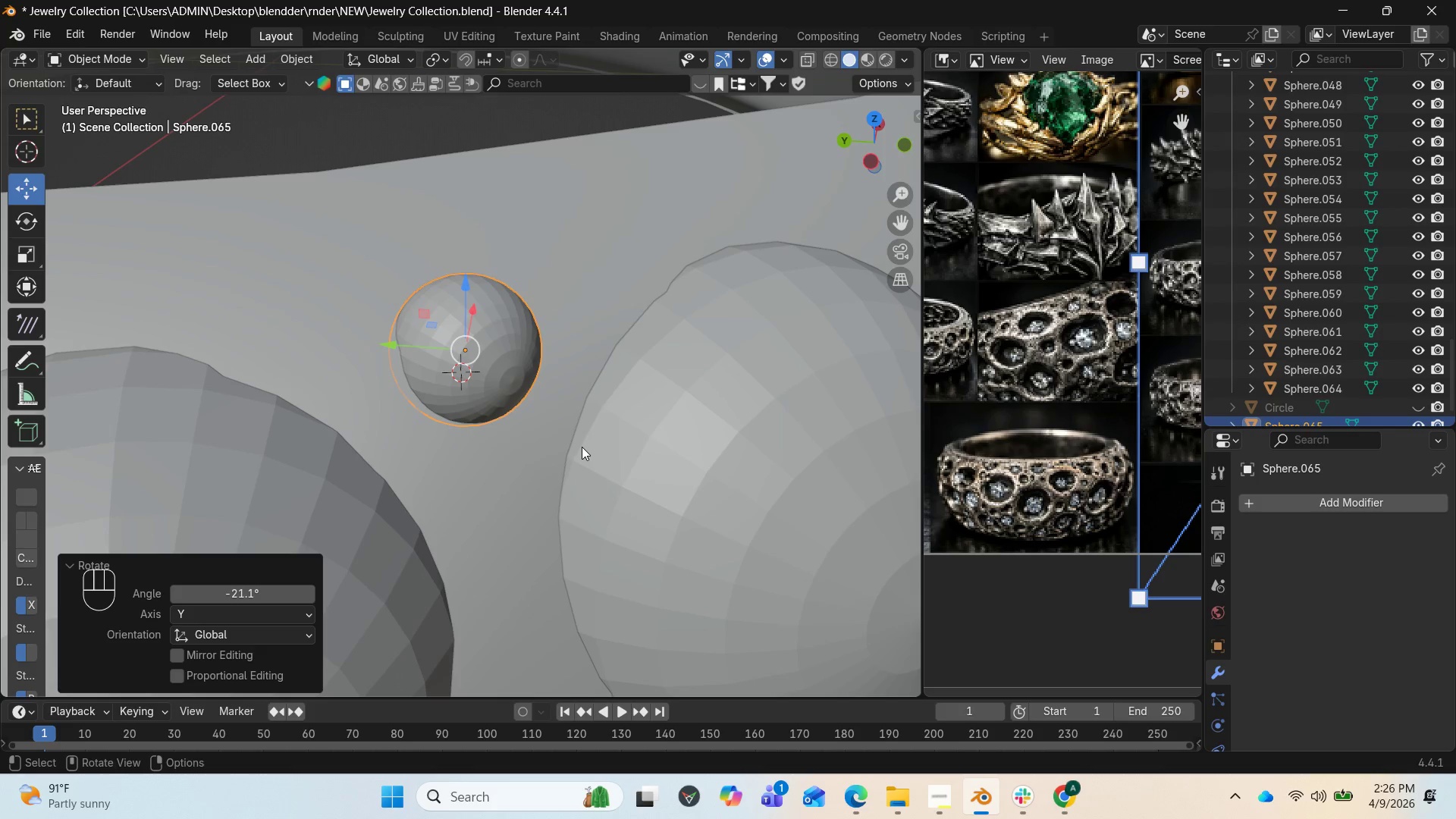 
type(RZ)
 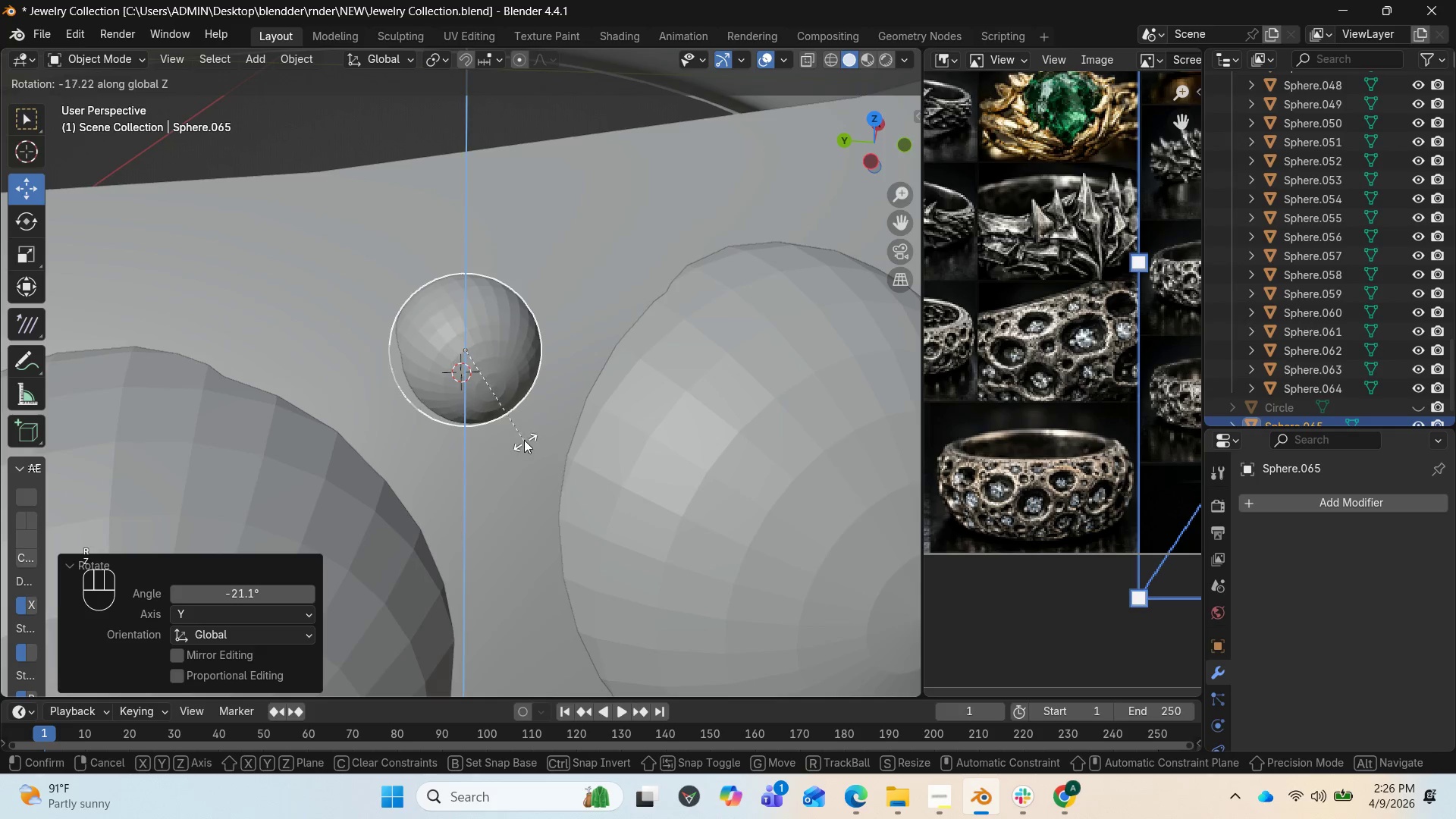 
left_click([521, 431])
 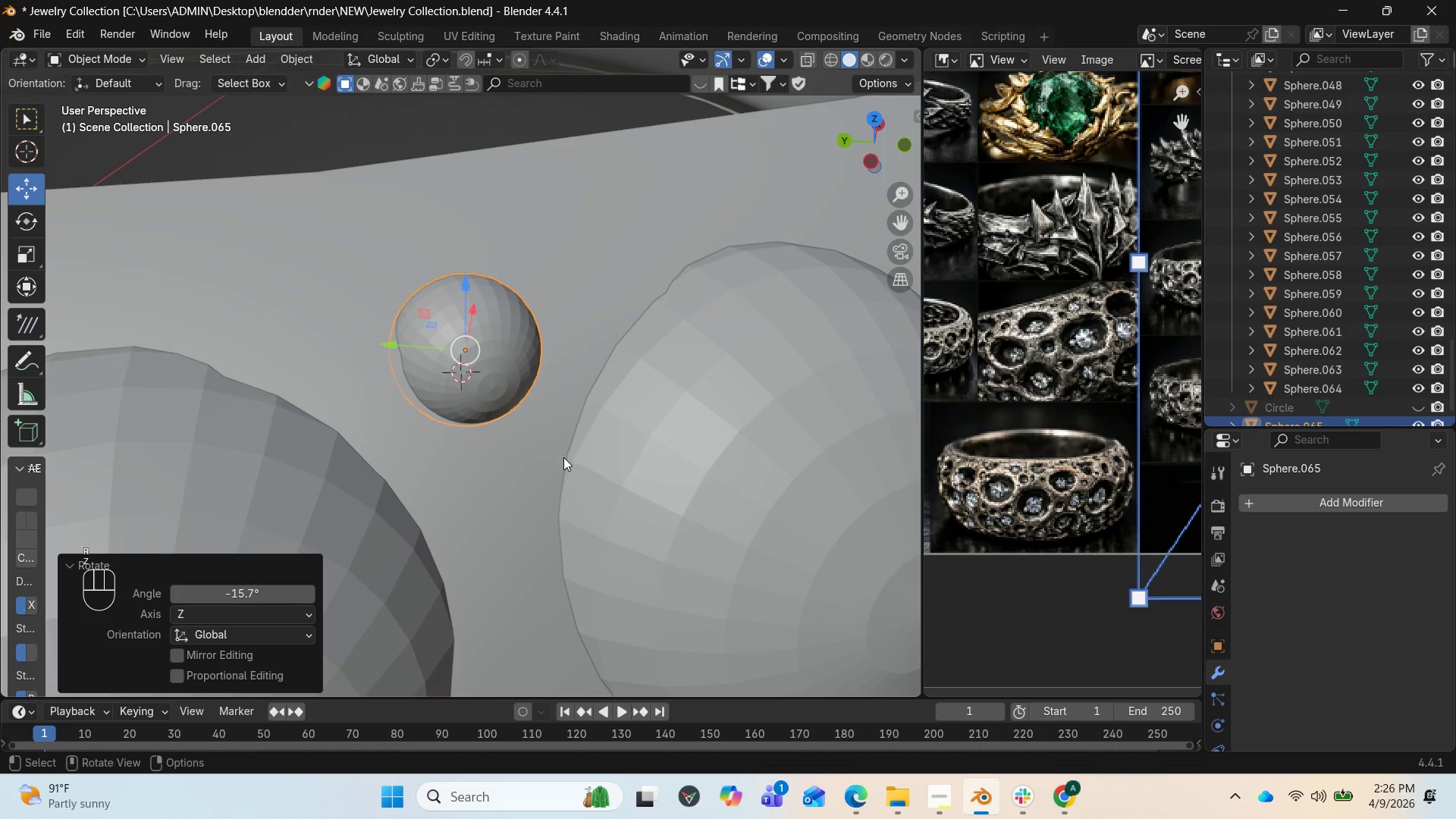 
type(RX)
 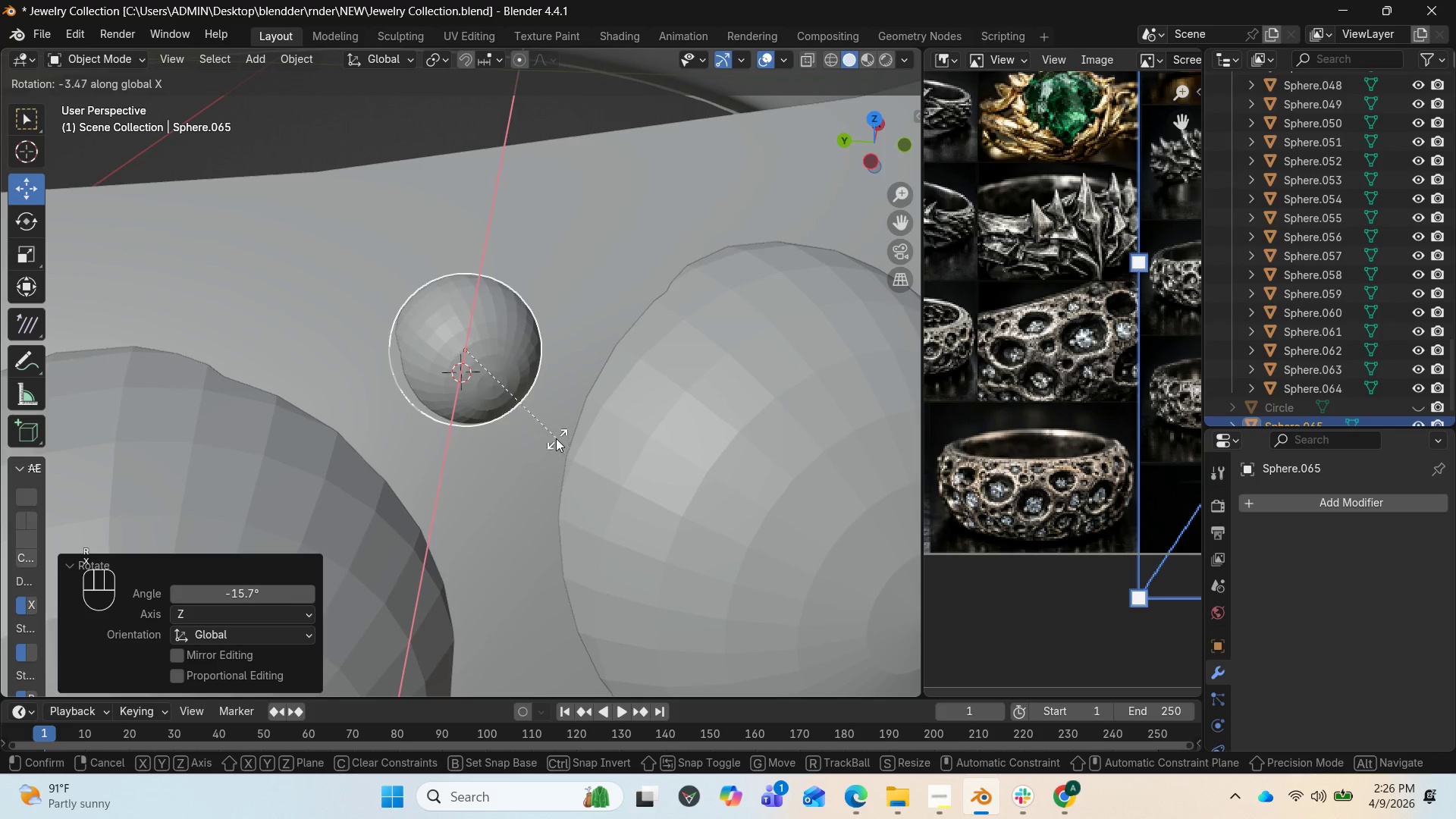 
left_click([555, 435])
 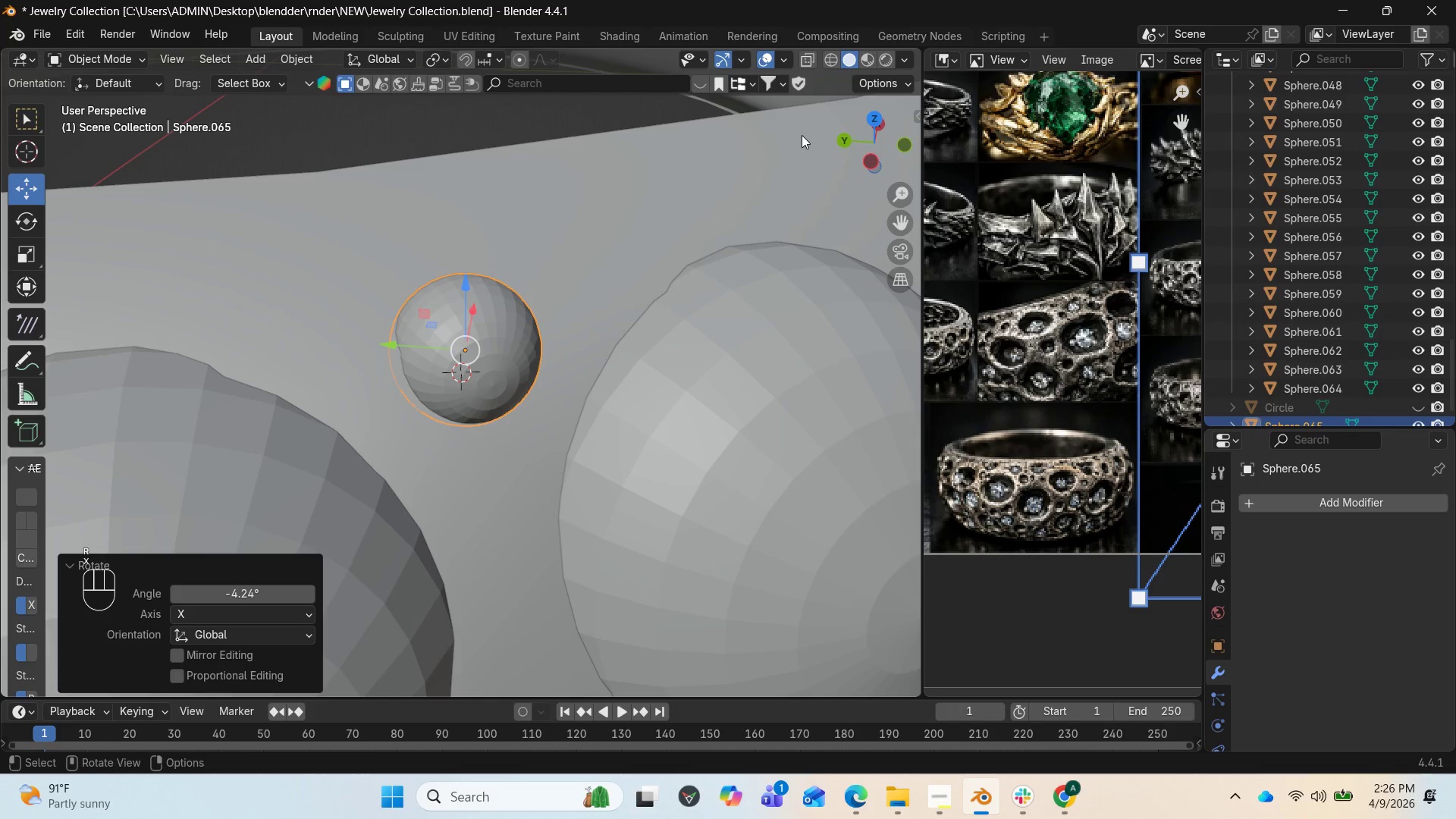 
left_click_drag(start_coordinate=[874, 142], to_coordinate=[714, 80])
 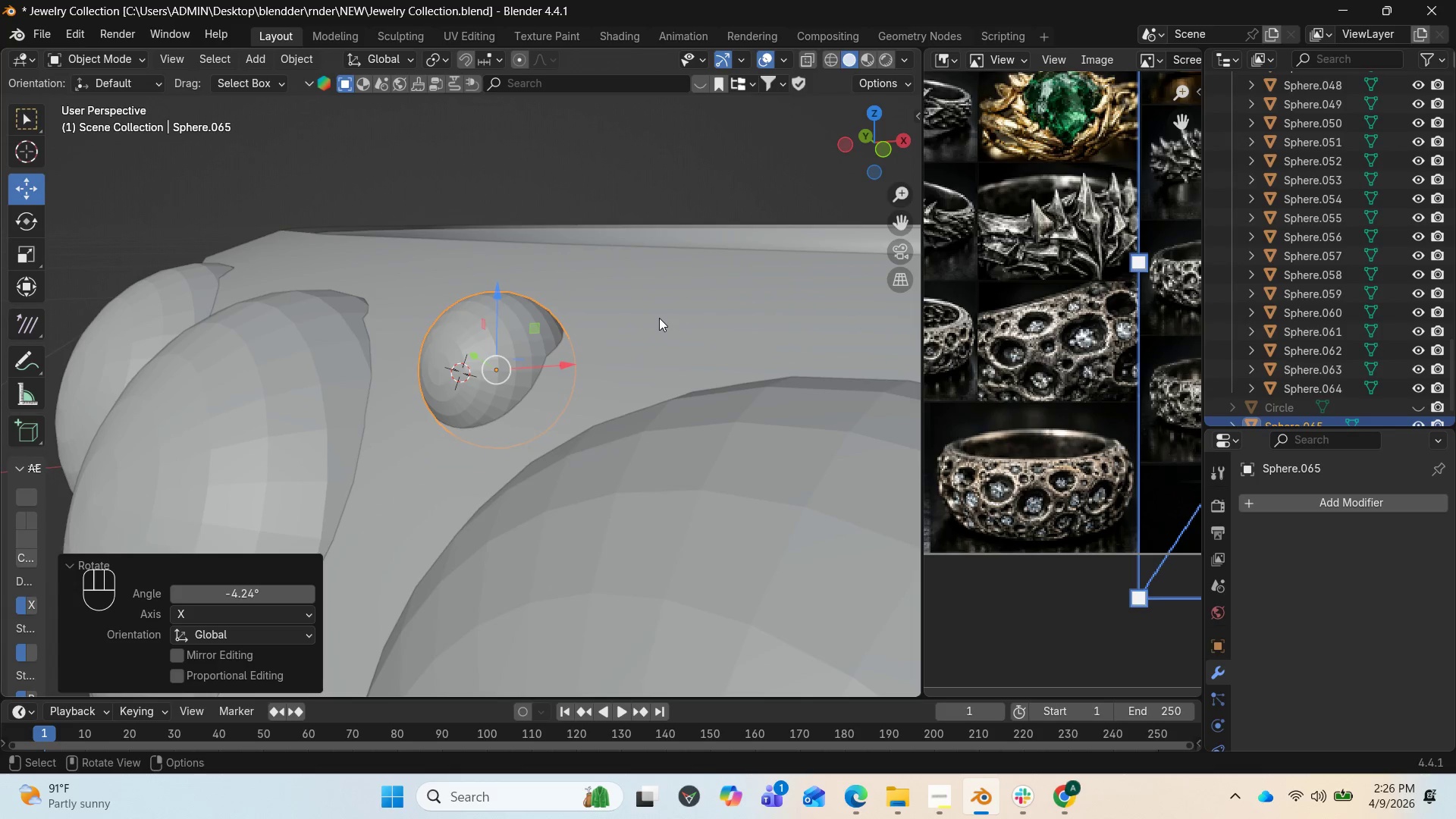 
type(RY)
 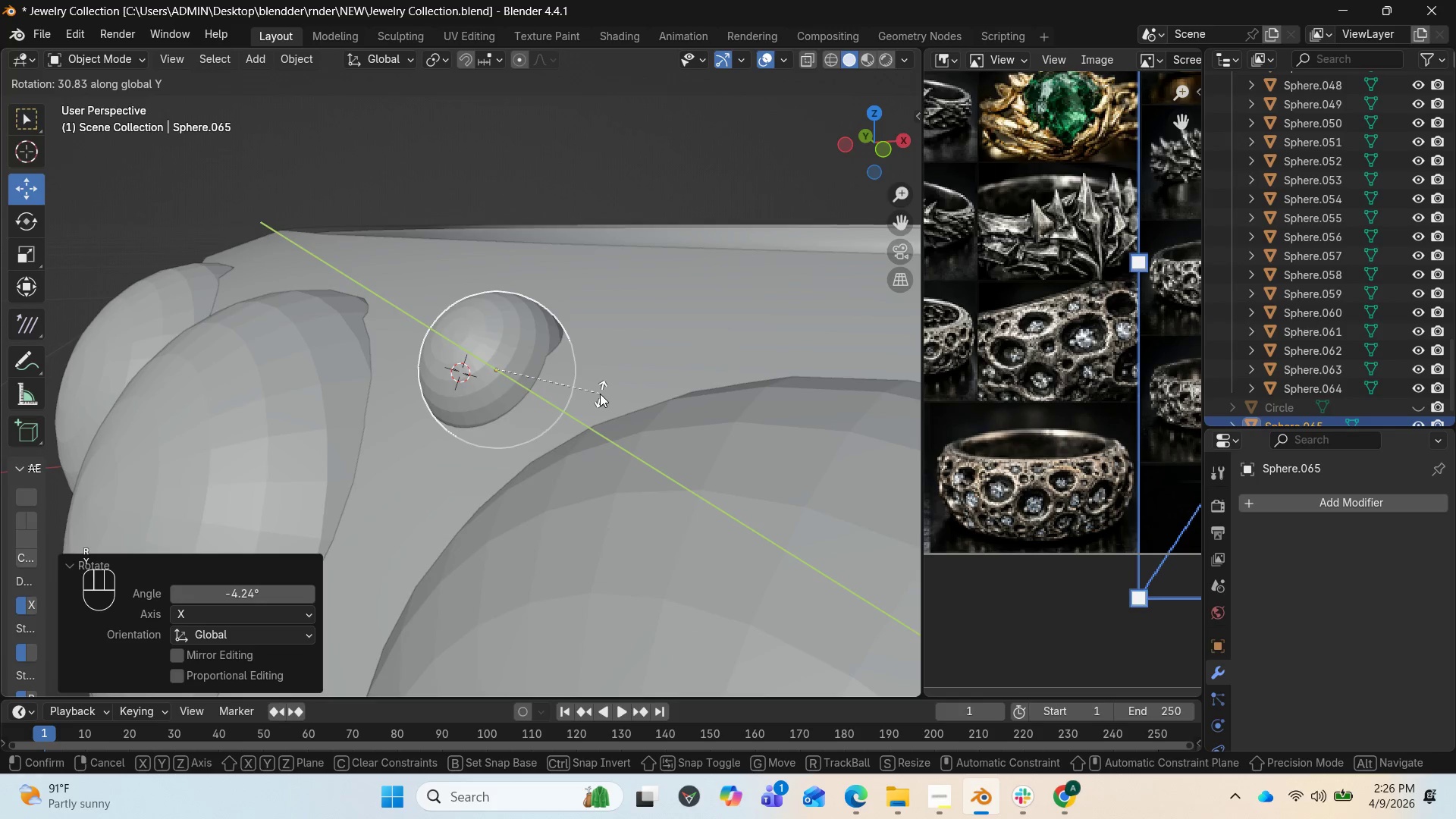 
left_click([592, 395])
 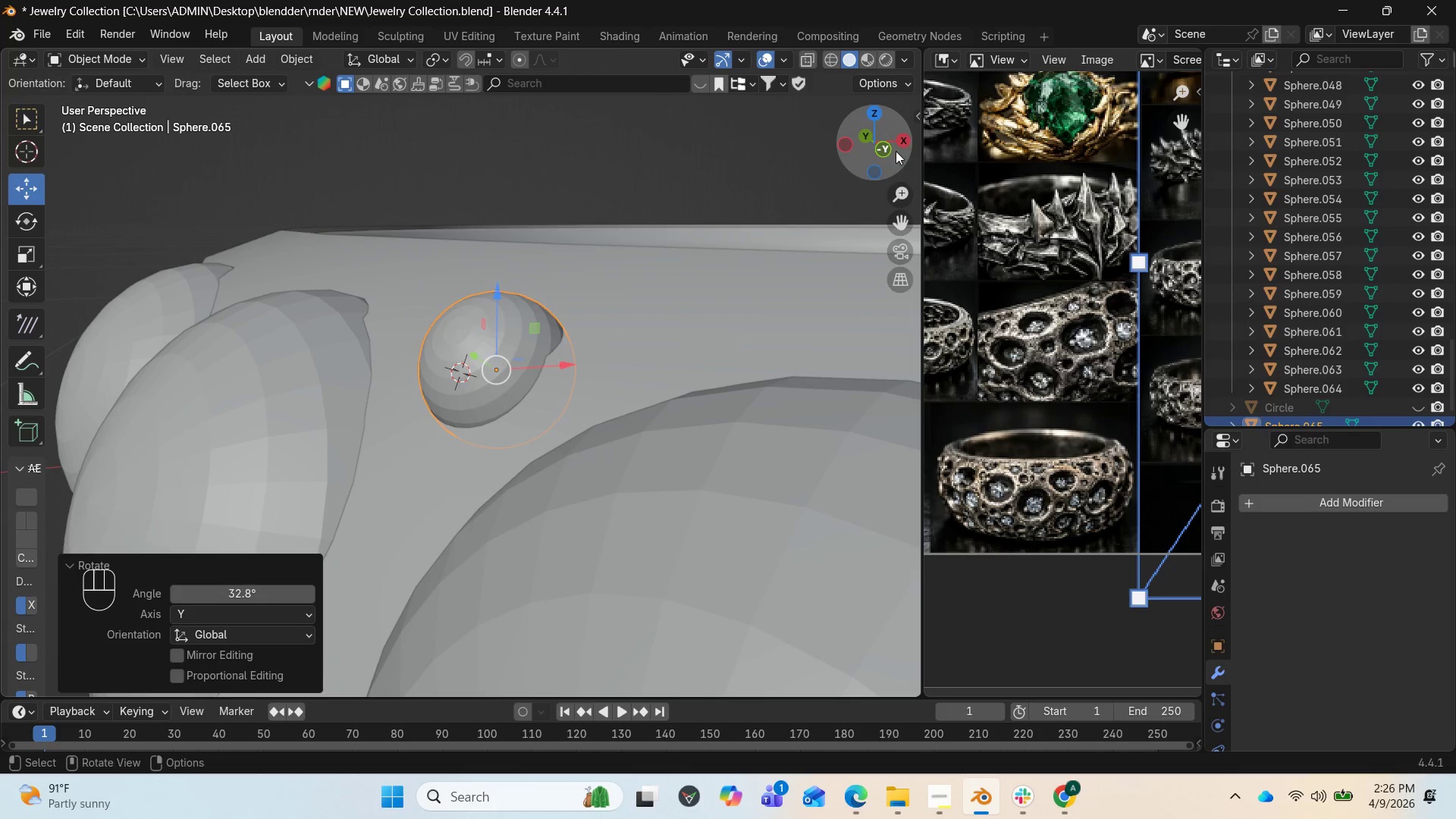 
left_click_drag(start_coordinate=[874, 139], to_coordinate=[92, 177])
 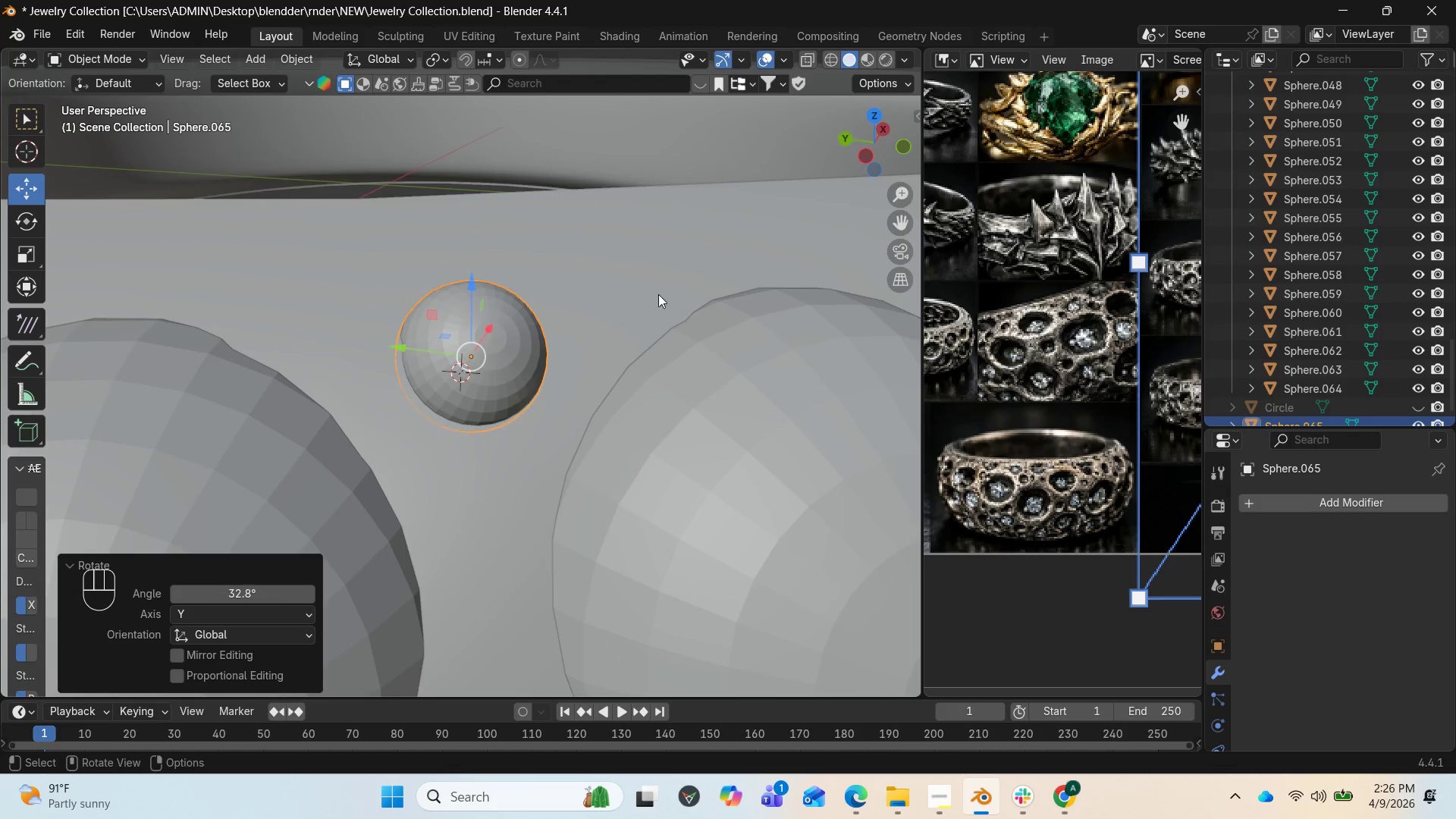 
scroll: coordinate [574, 292], scroll_direction: down, amount: 14.0
 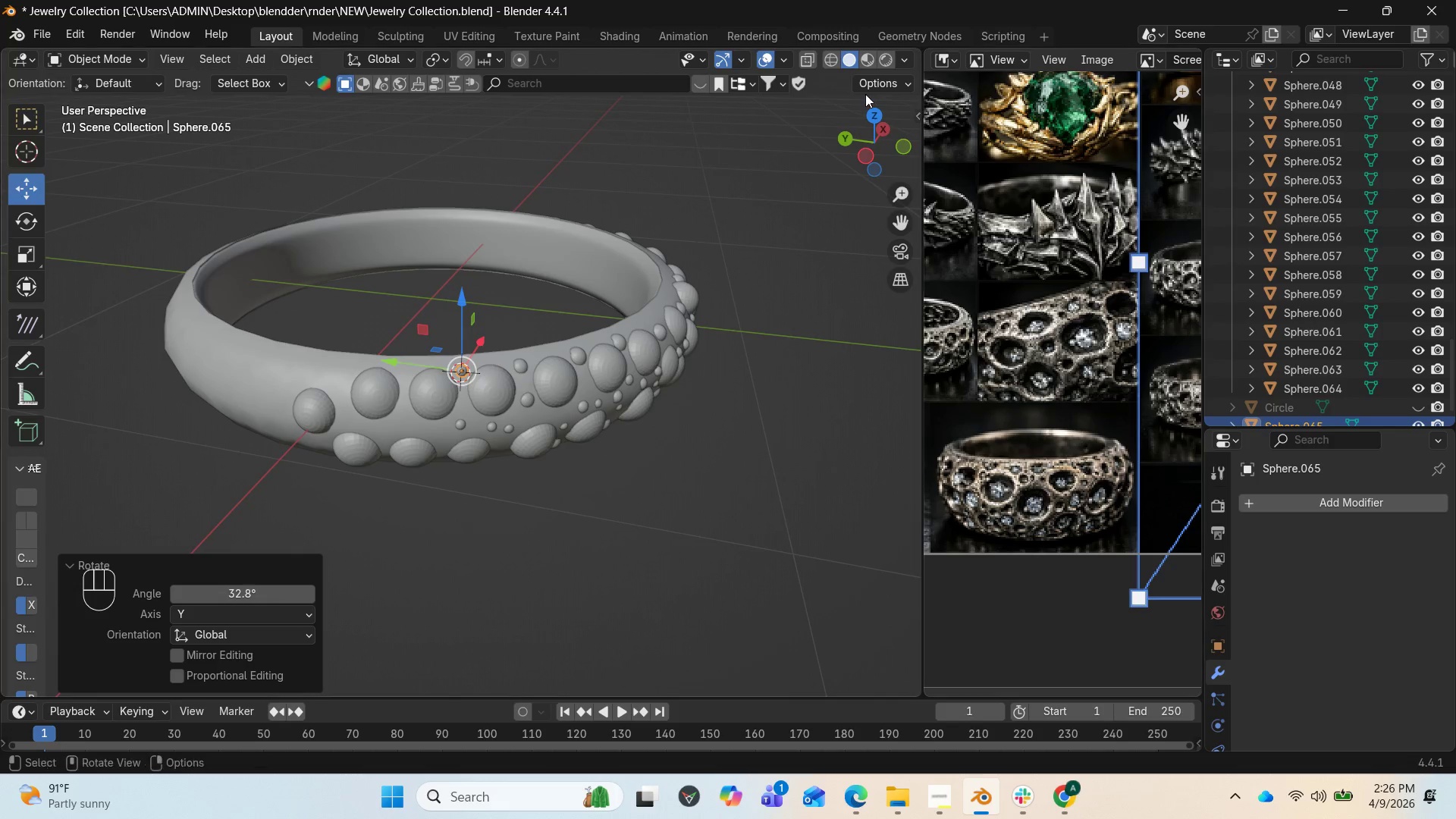 
left_click_drag(start_coordinate=[867, 132], to_coordinate=[855, 687])
 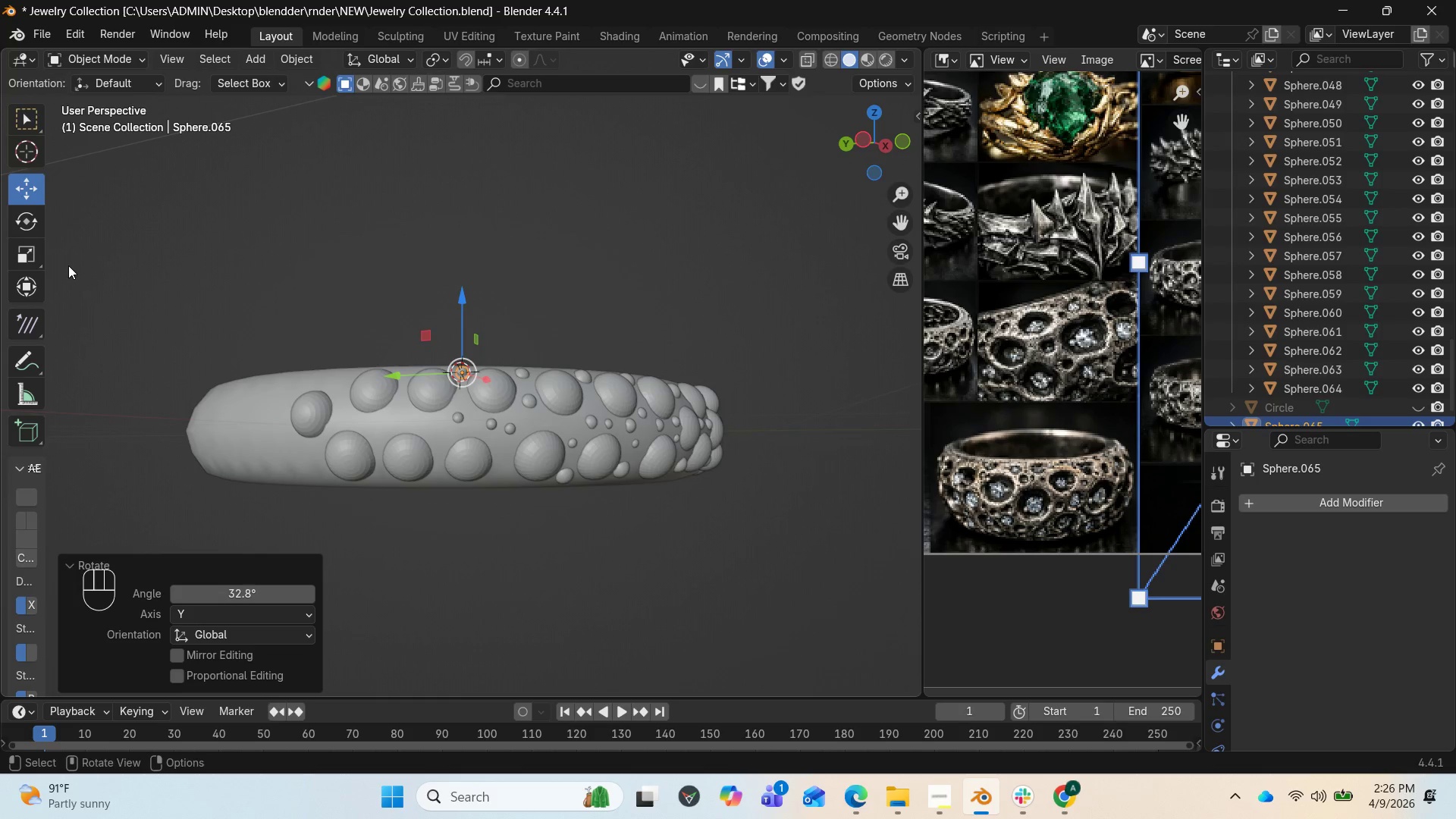 
left_click([21, 150])
 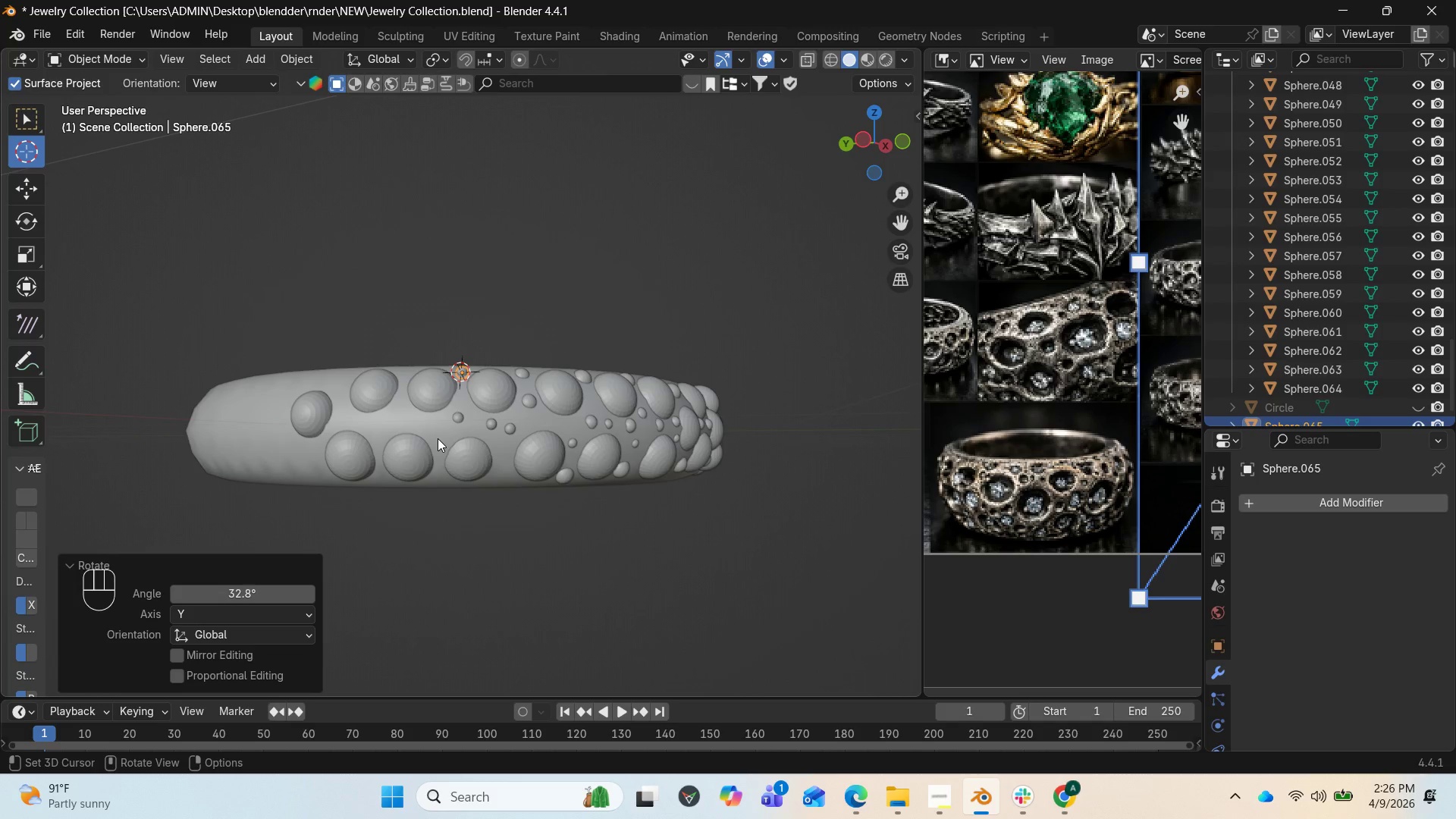 
left_click([438, 441])
 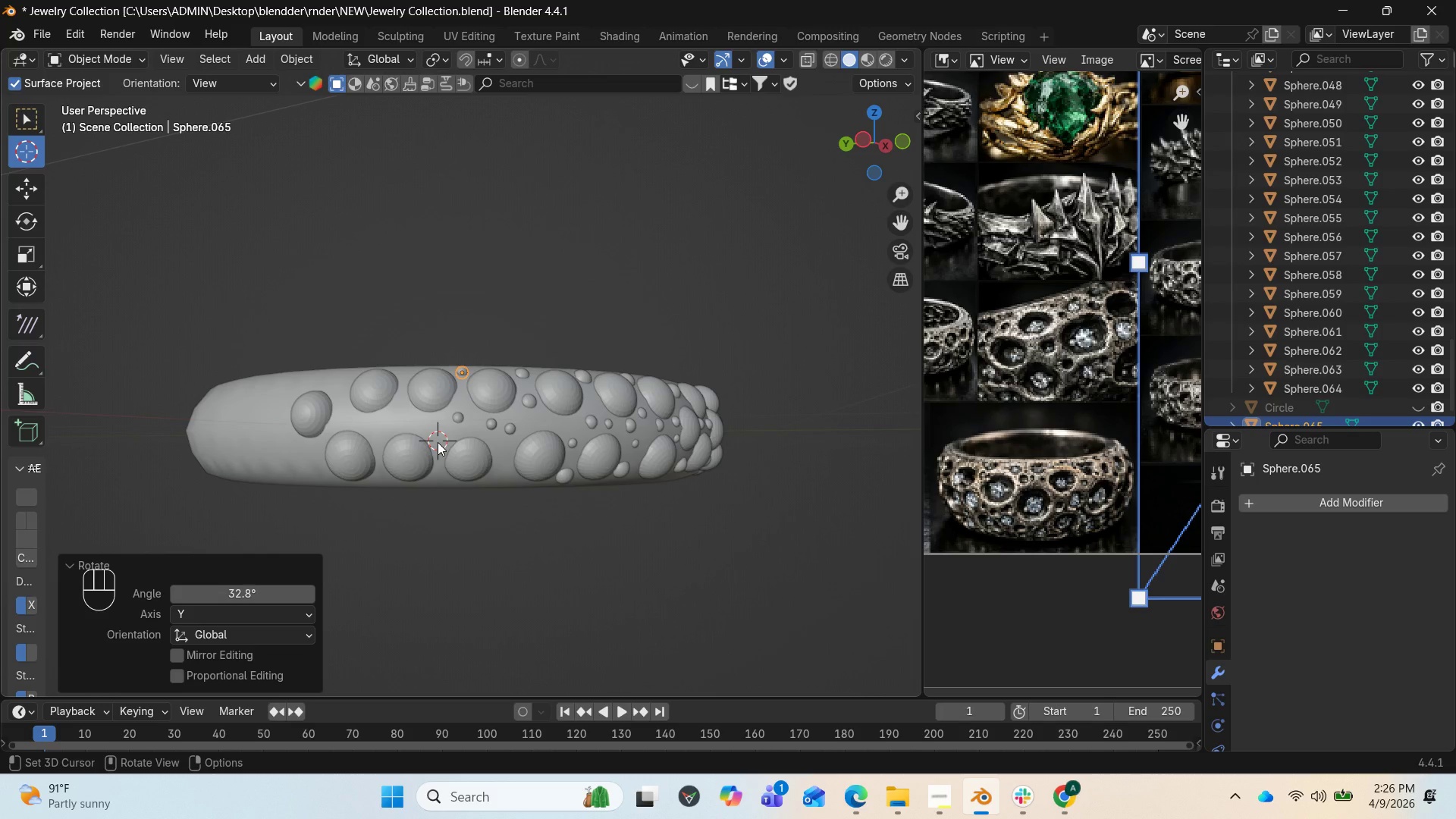 
left_click([438, 442])
 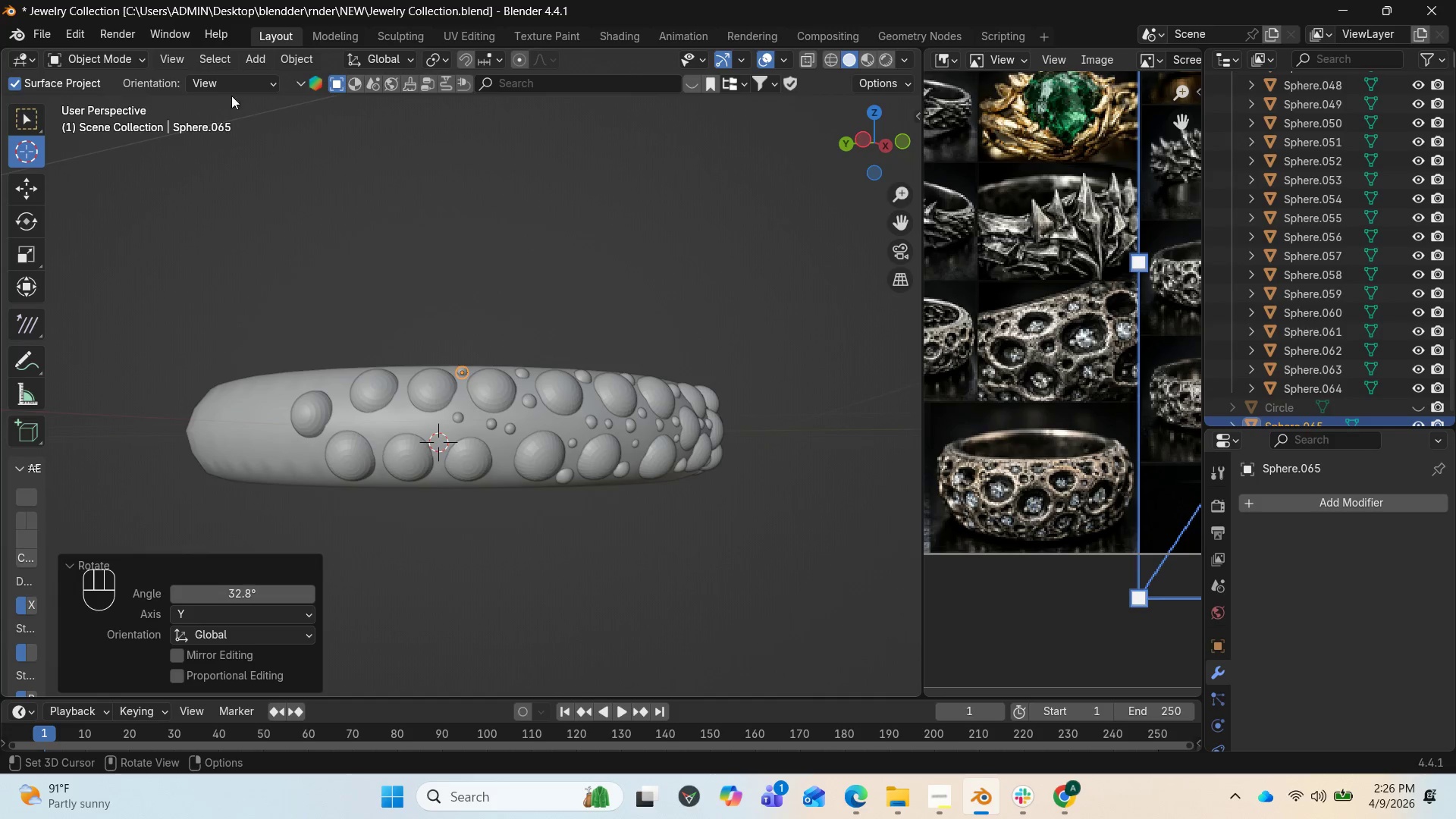 
left_click([255, 59])
 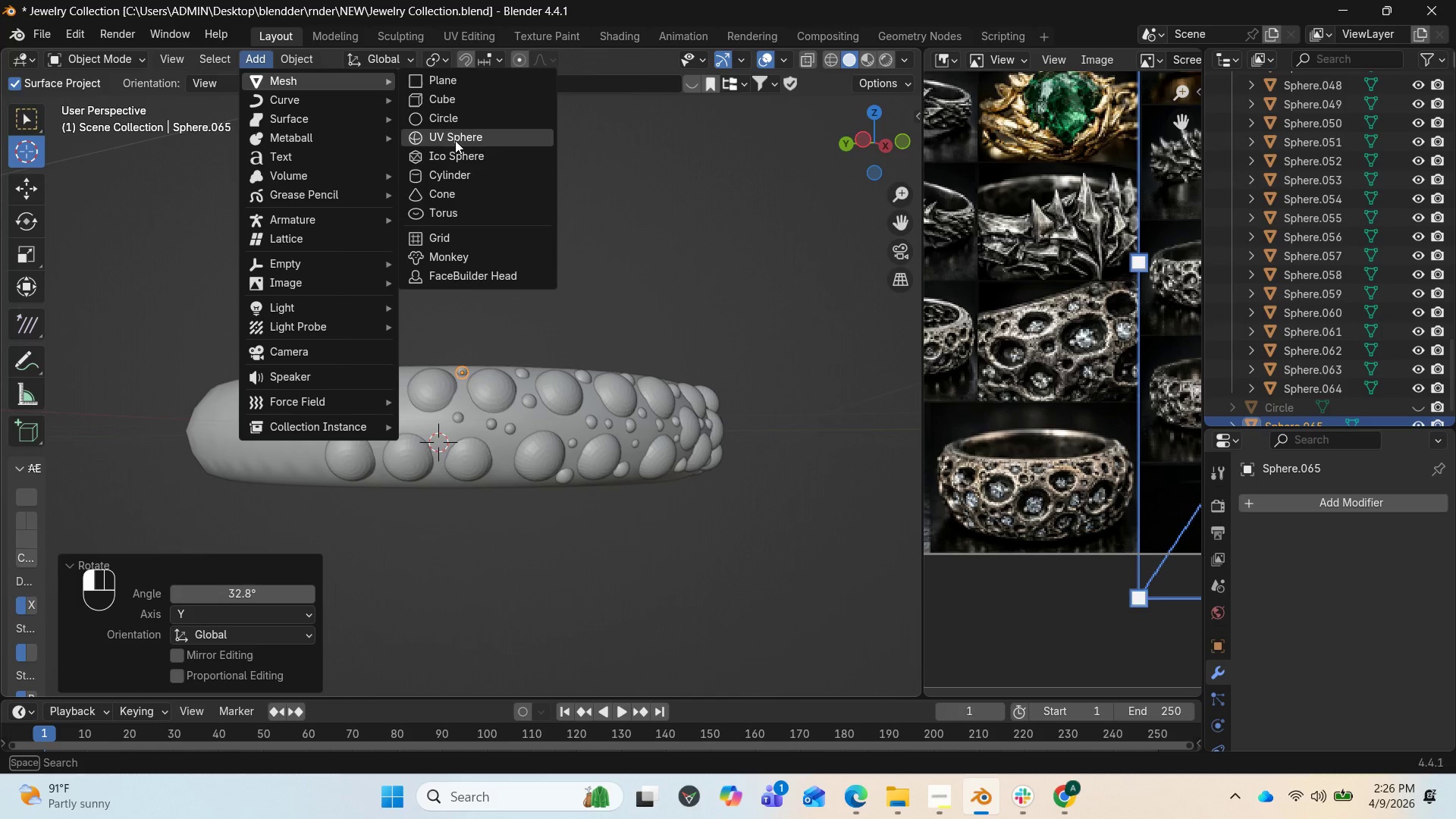 
left_click([455, 140])
 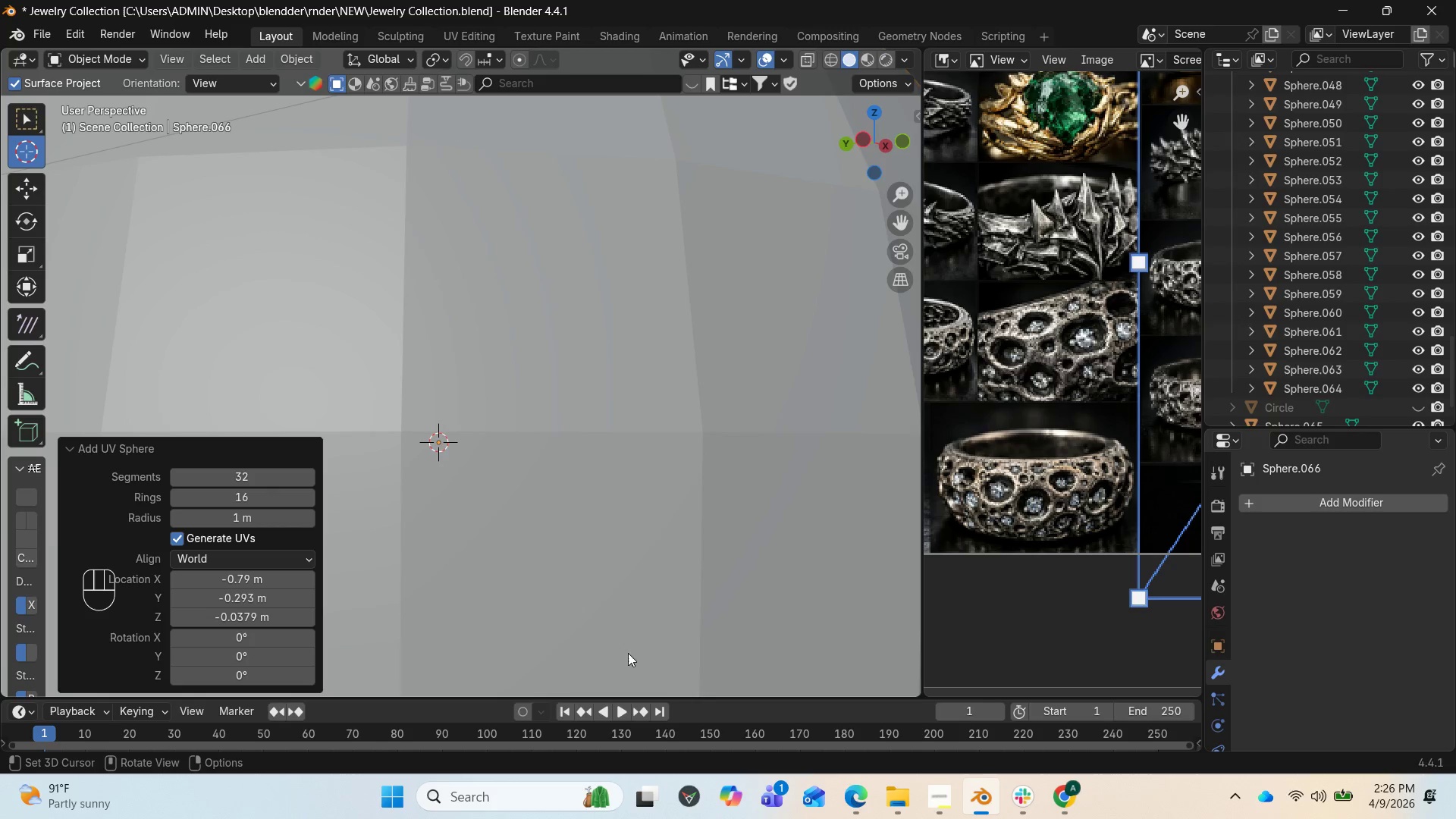 
scroll: coordinate [599, 571], scroll_direction: down, amount: 5.0
 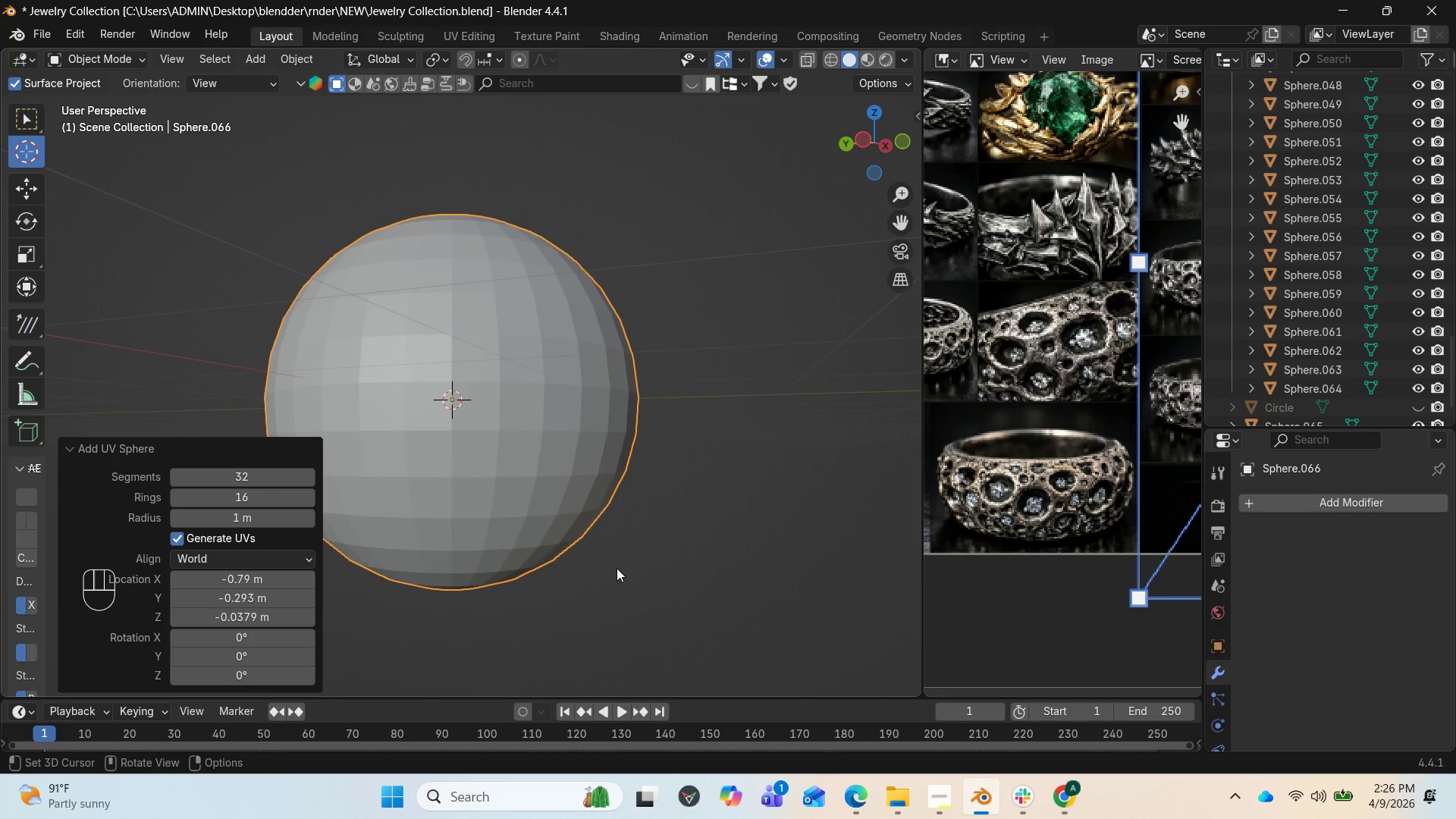 
key(S)
 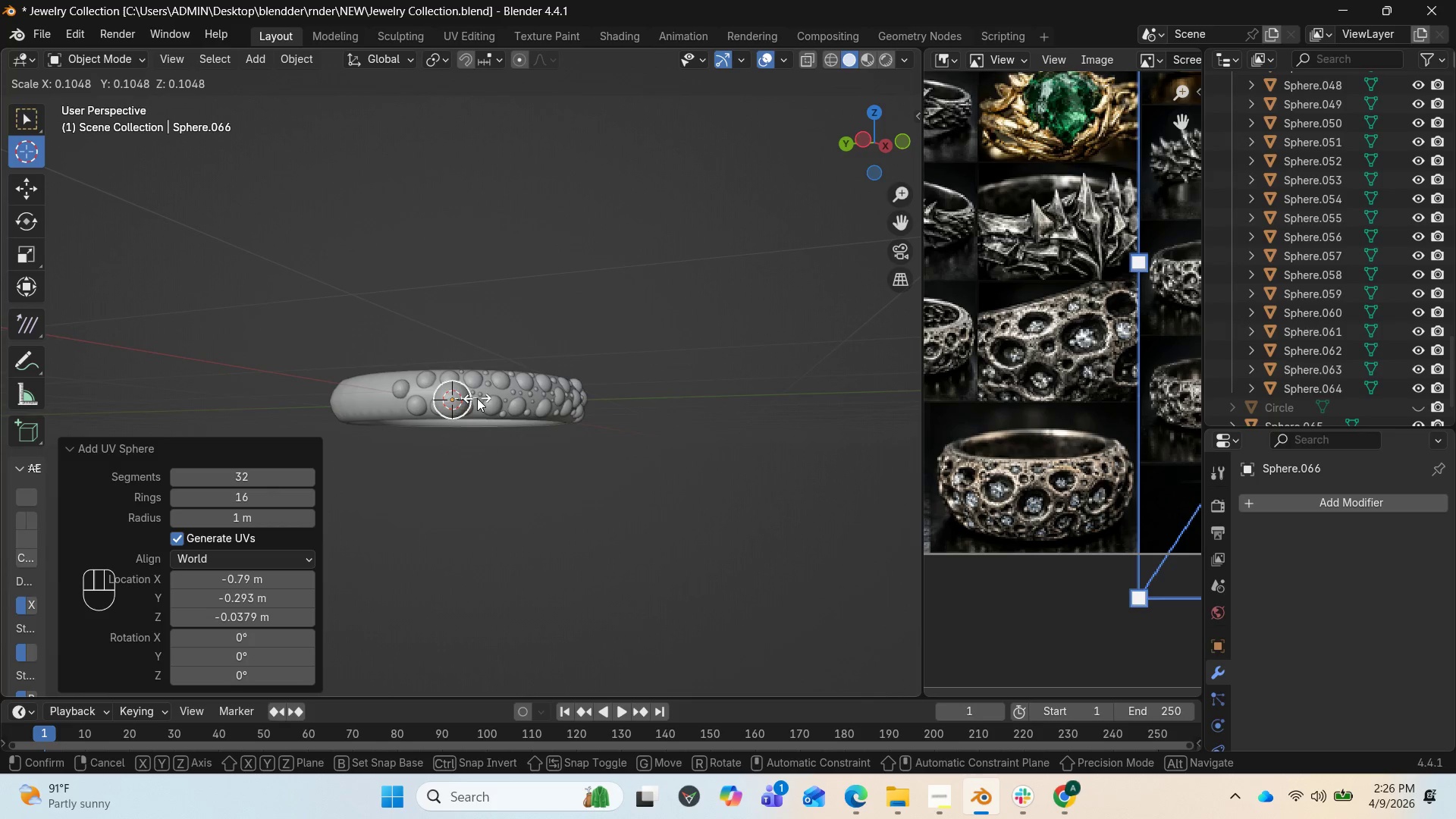 
left_click([471, 400])
 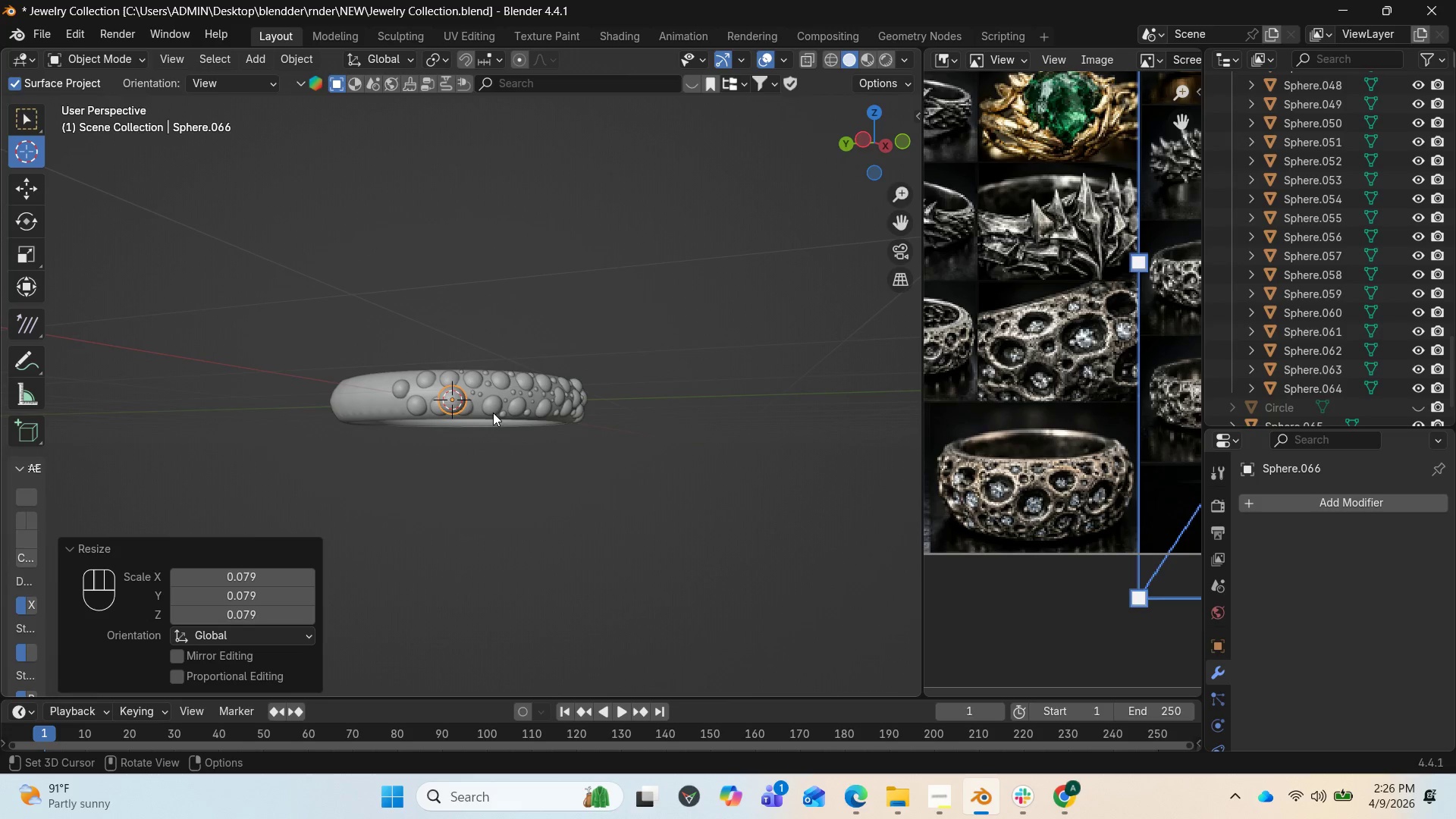 
key(NumpadDecimal)
 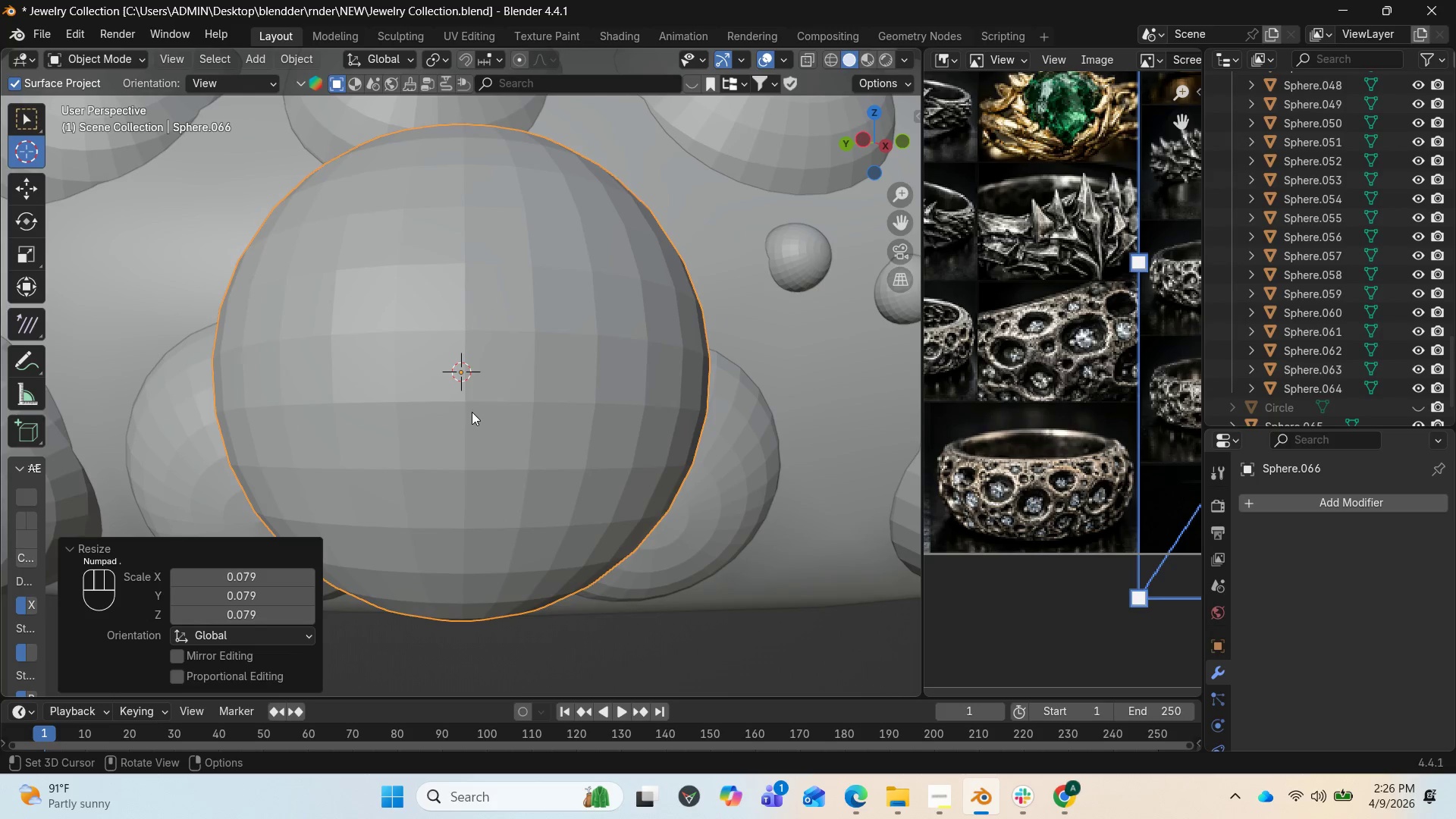 
scroll: coordinate [492, 457], scroll_direction: down, amount: 5.0
 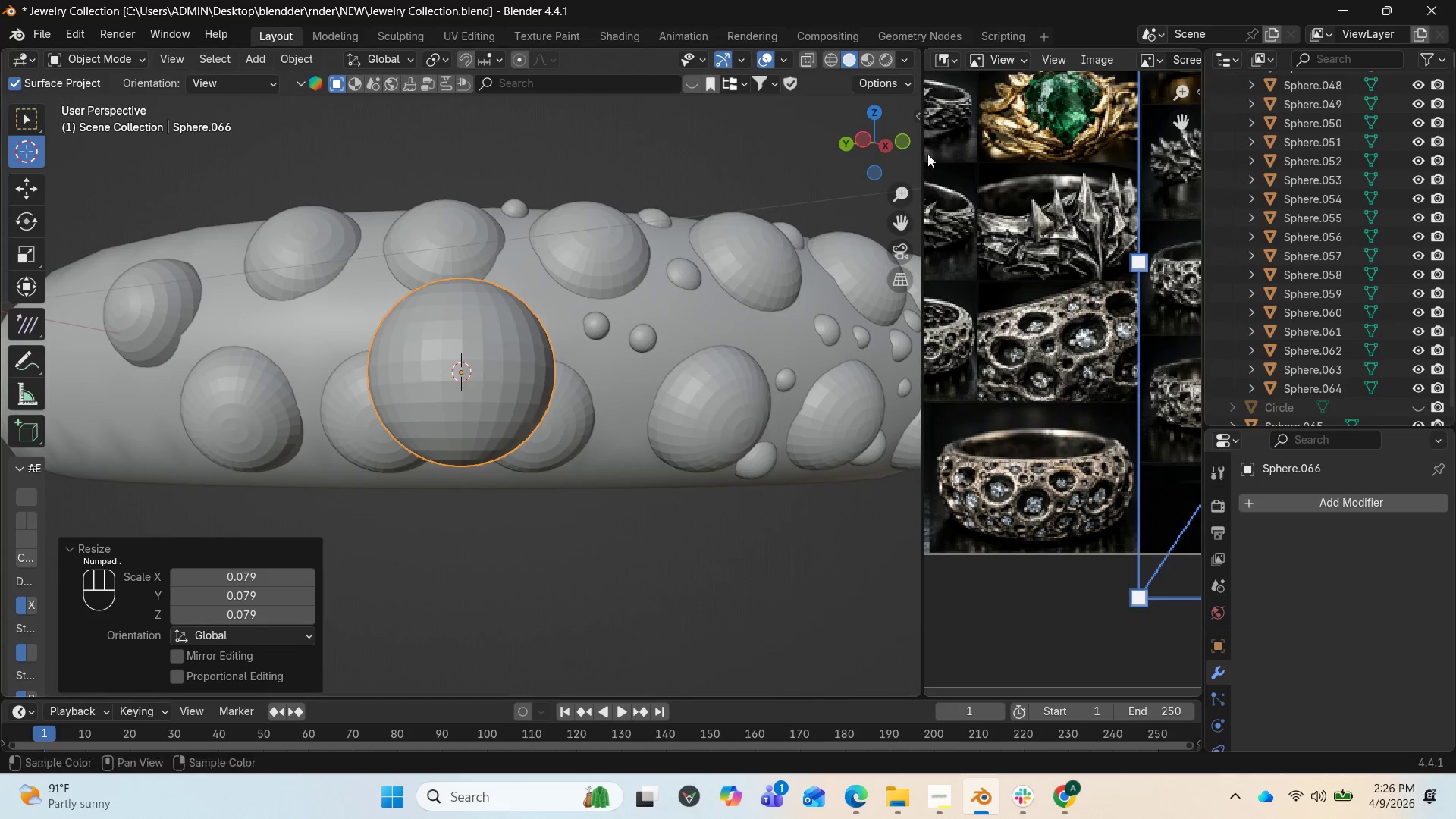 
left_click_drag(start_coordinate=[896, 140], to_coordinate=[739, 189])
 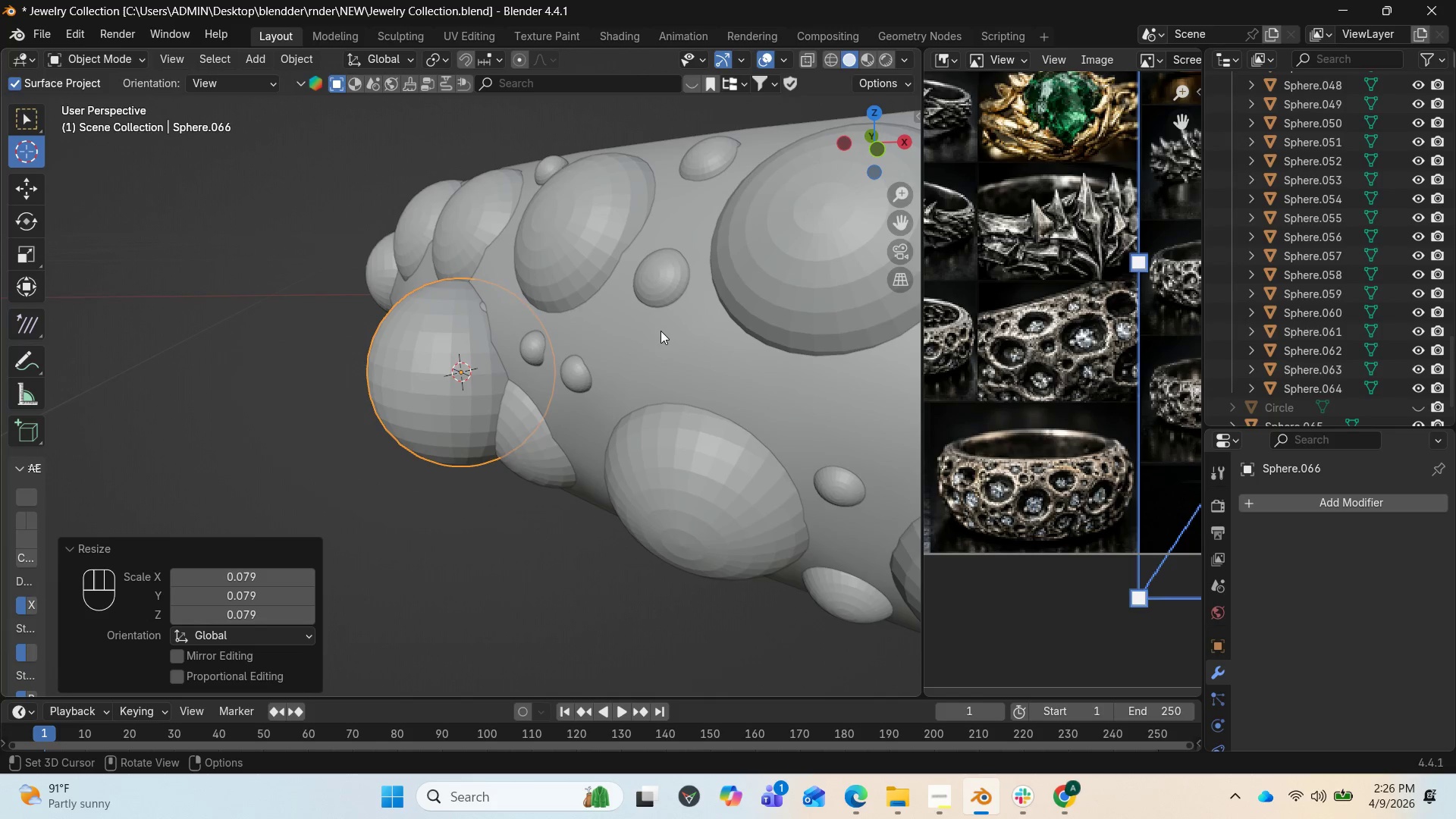 
type(RX)
 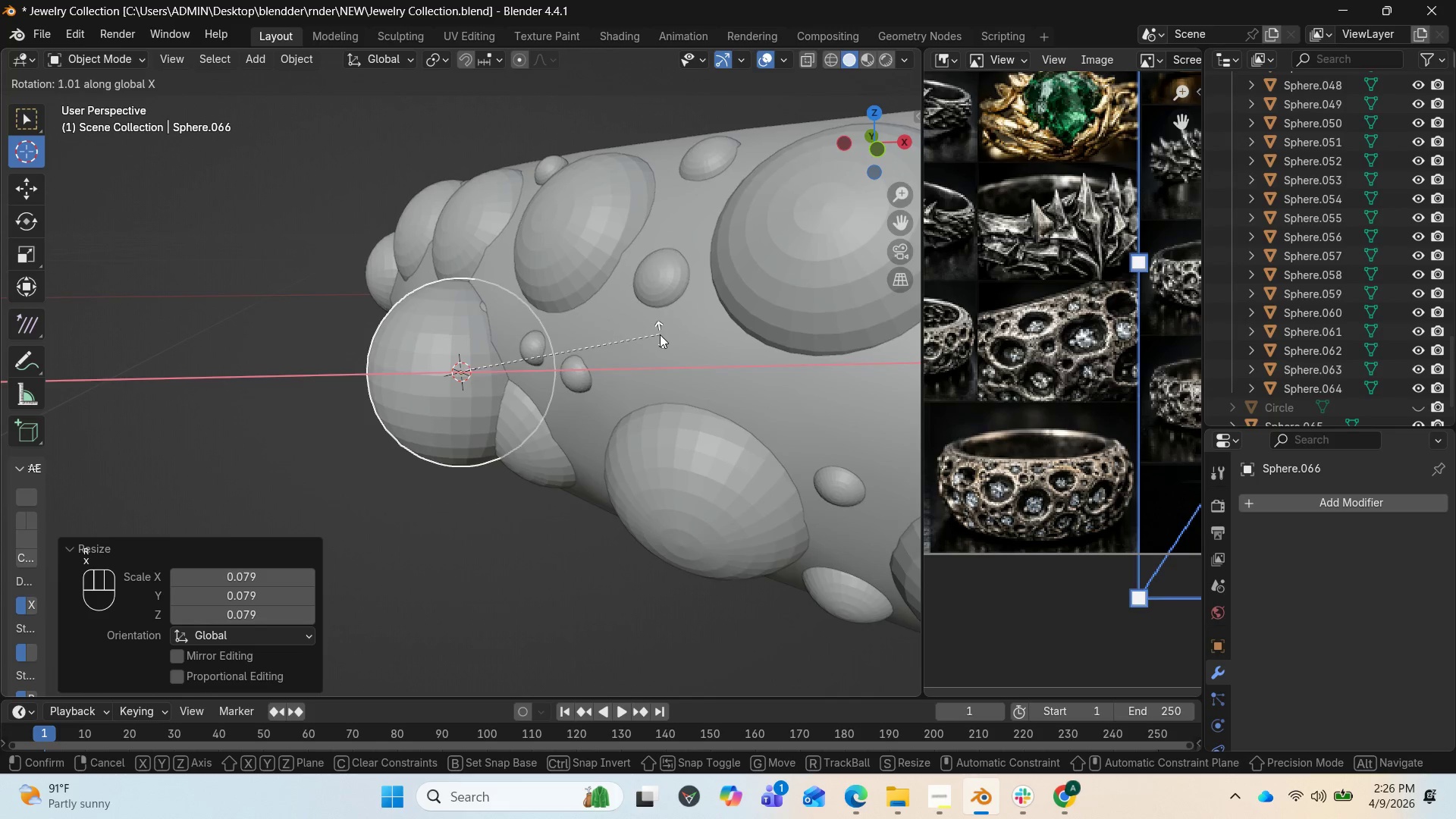 
key(Y)
 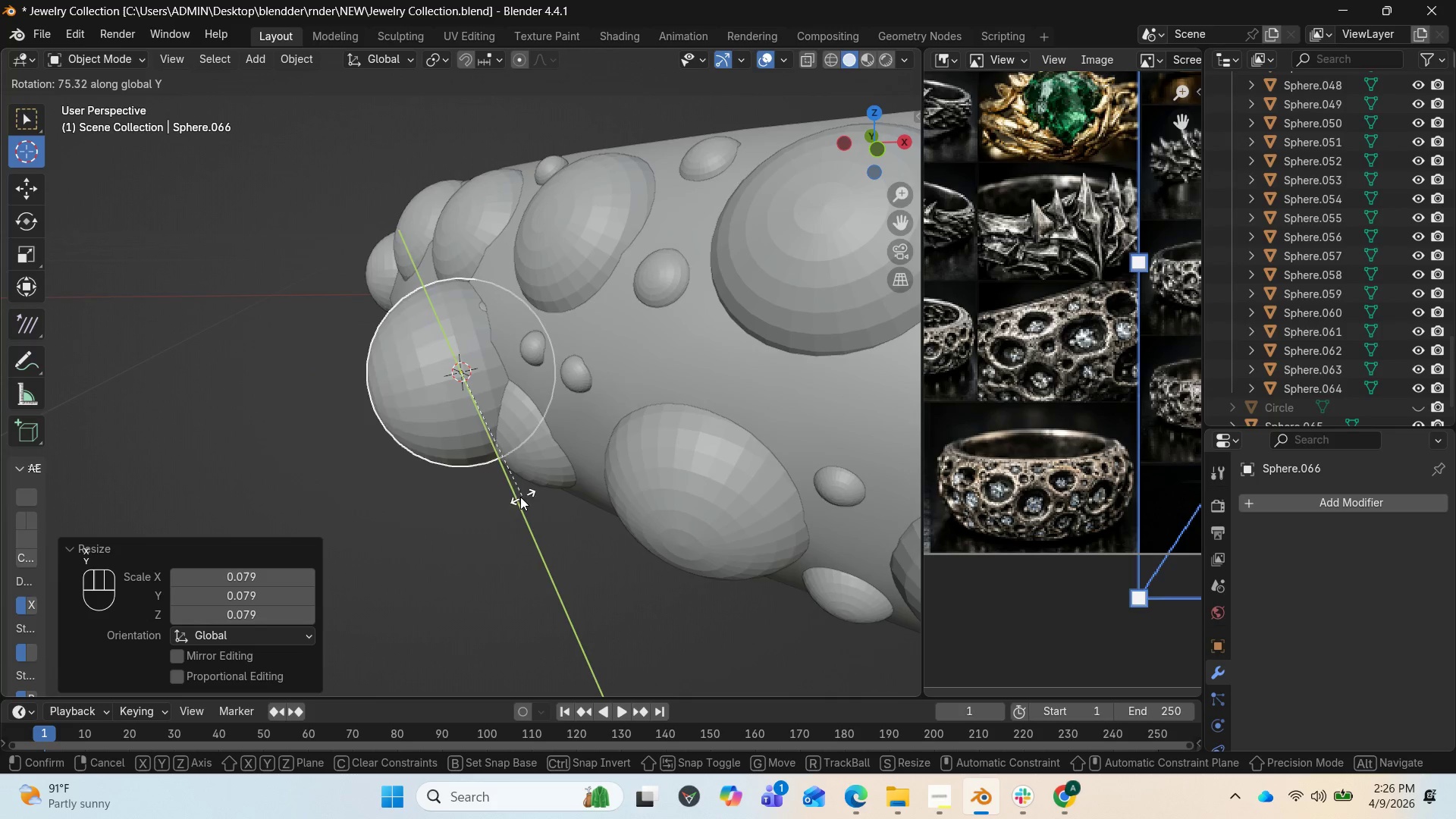 
left_click([497, 506])
 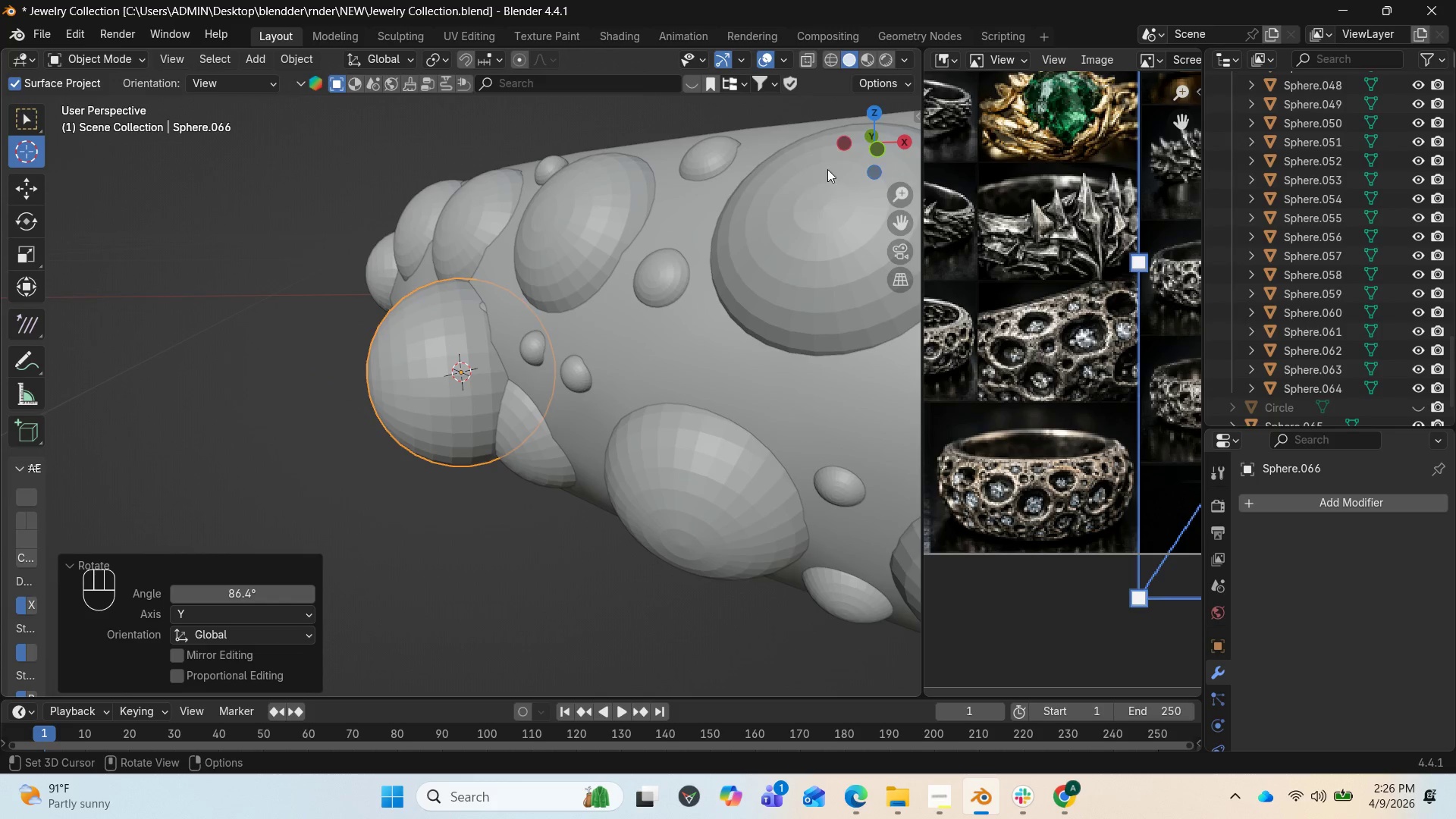 
left_click_drag(start_coordinate=[876, 145], to_coordinate=[144, 121])
 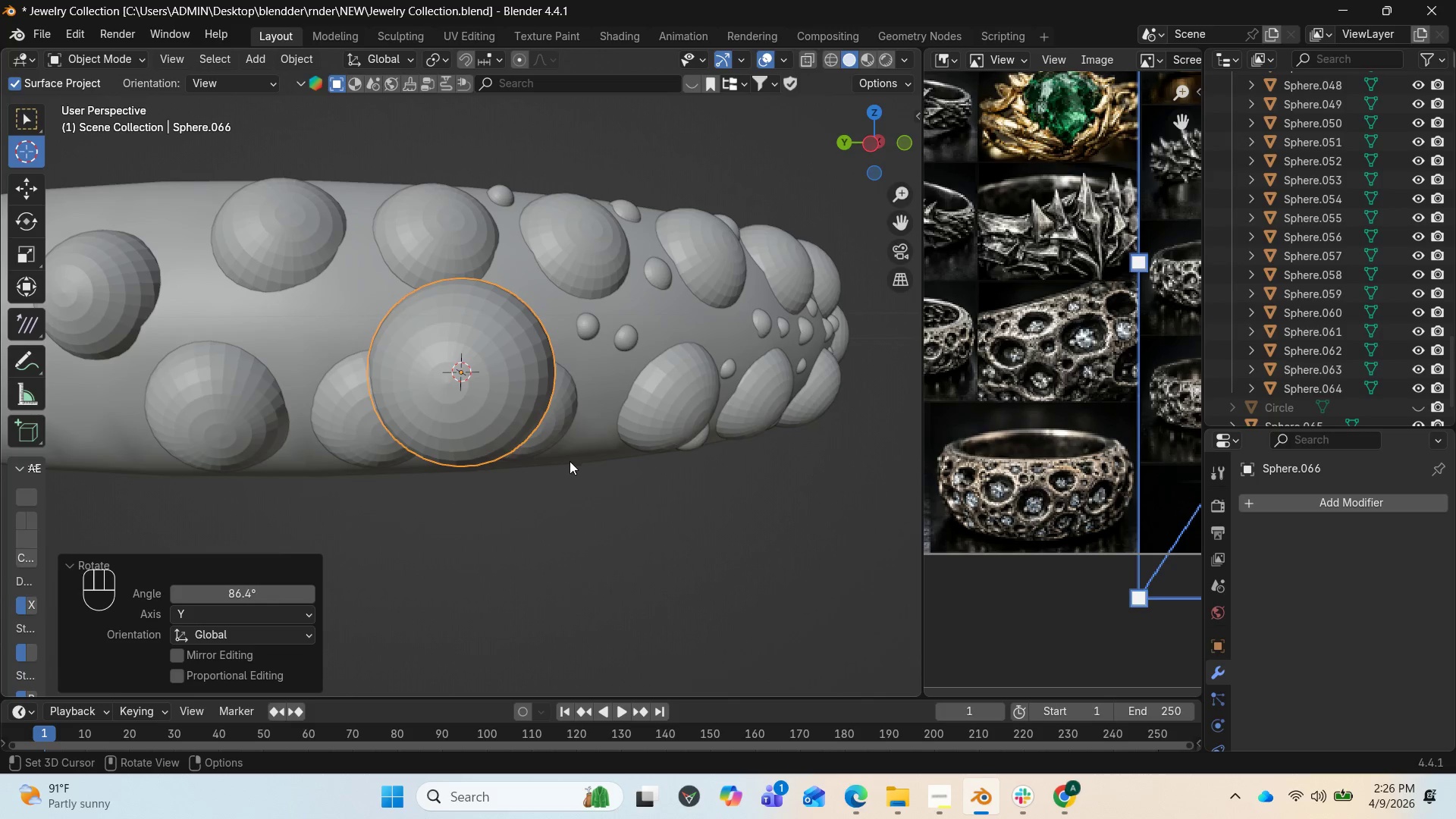 
type(RZ)
 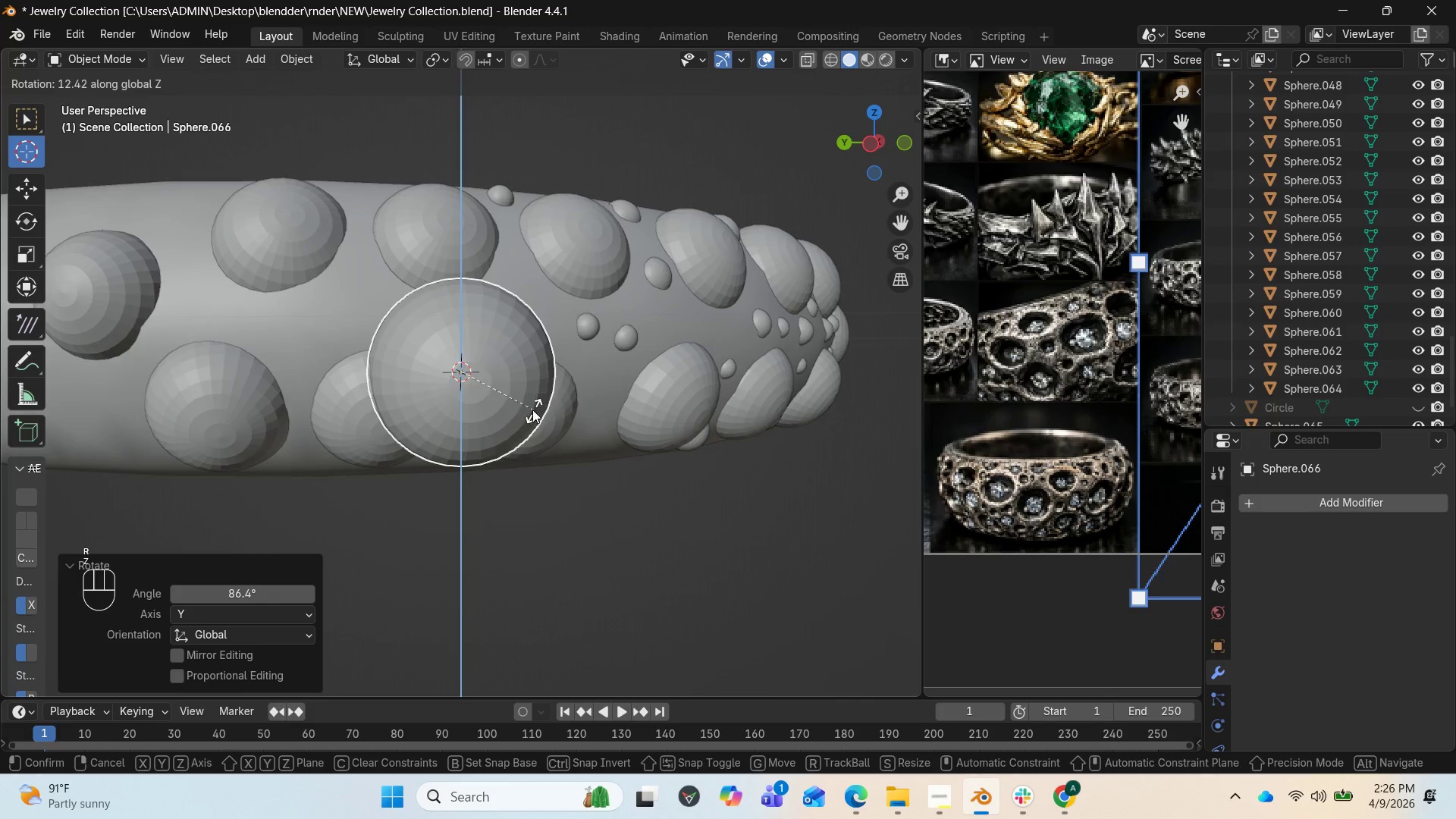 
left_click([531, 409])
 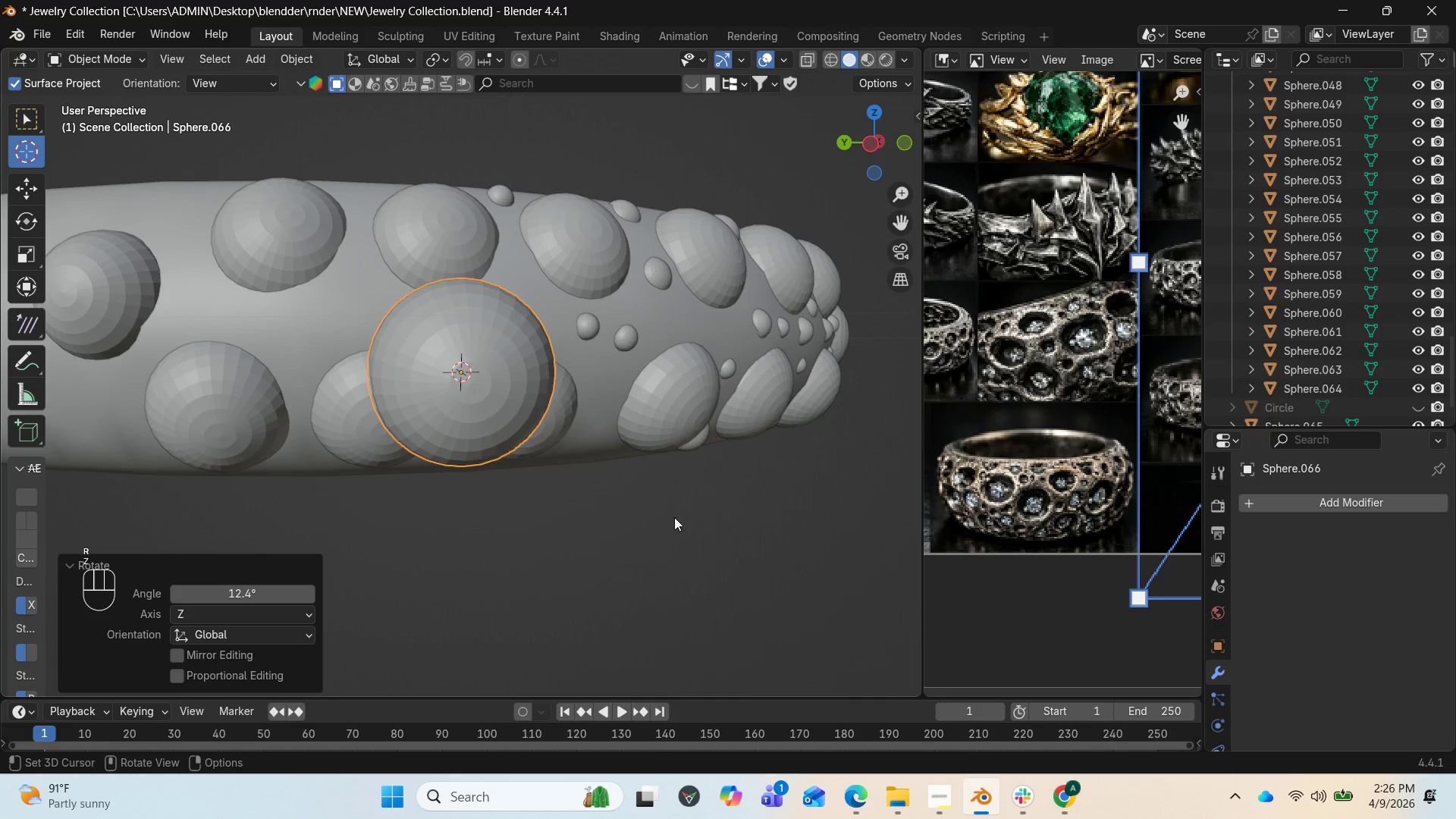 
key(S)
 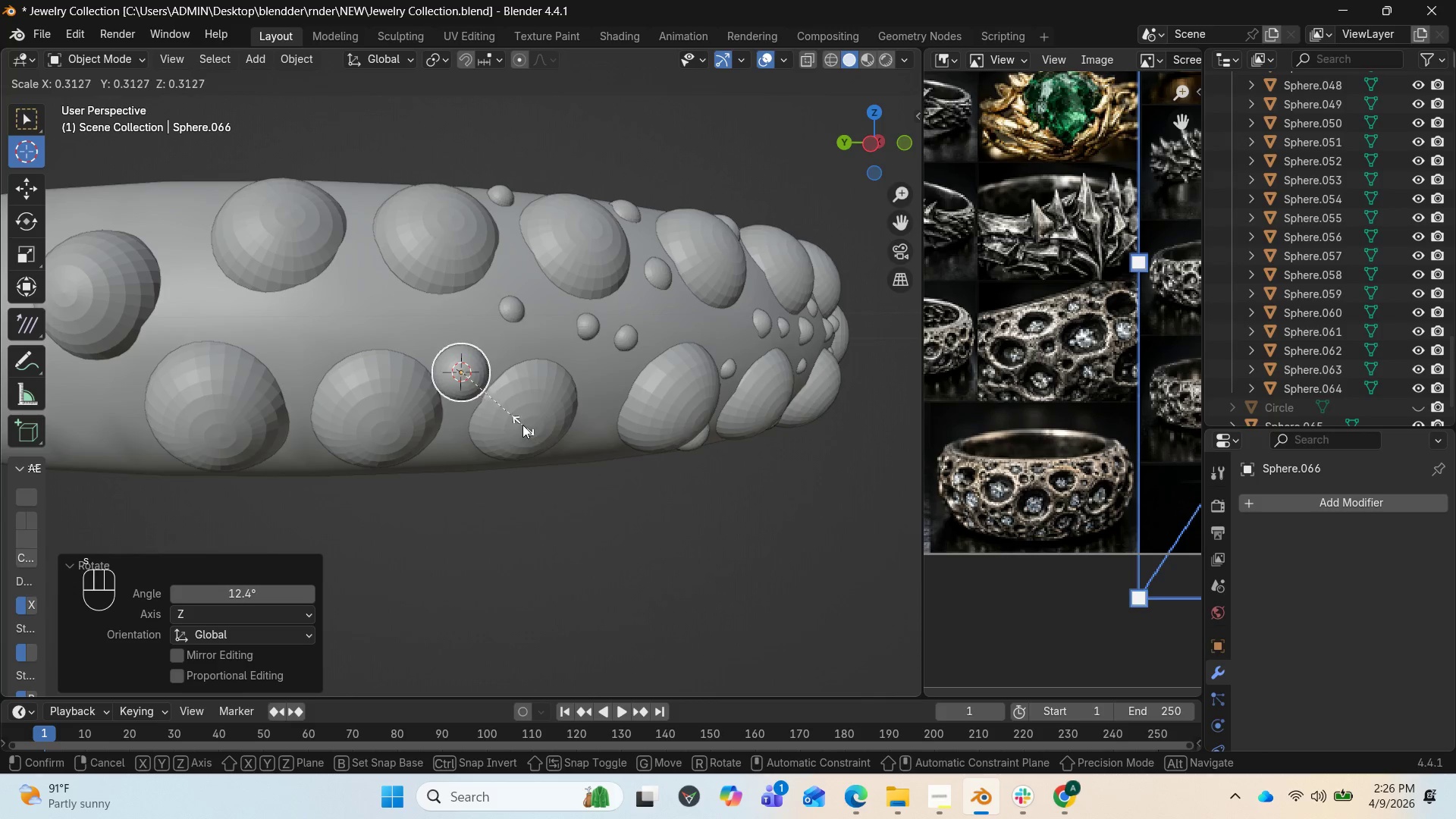 
left_click([517, 420])
 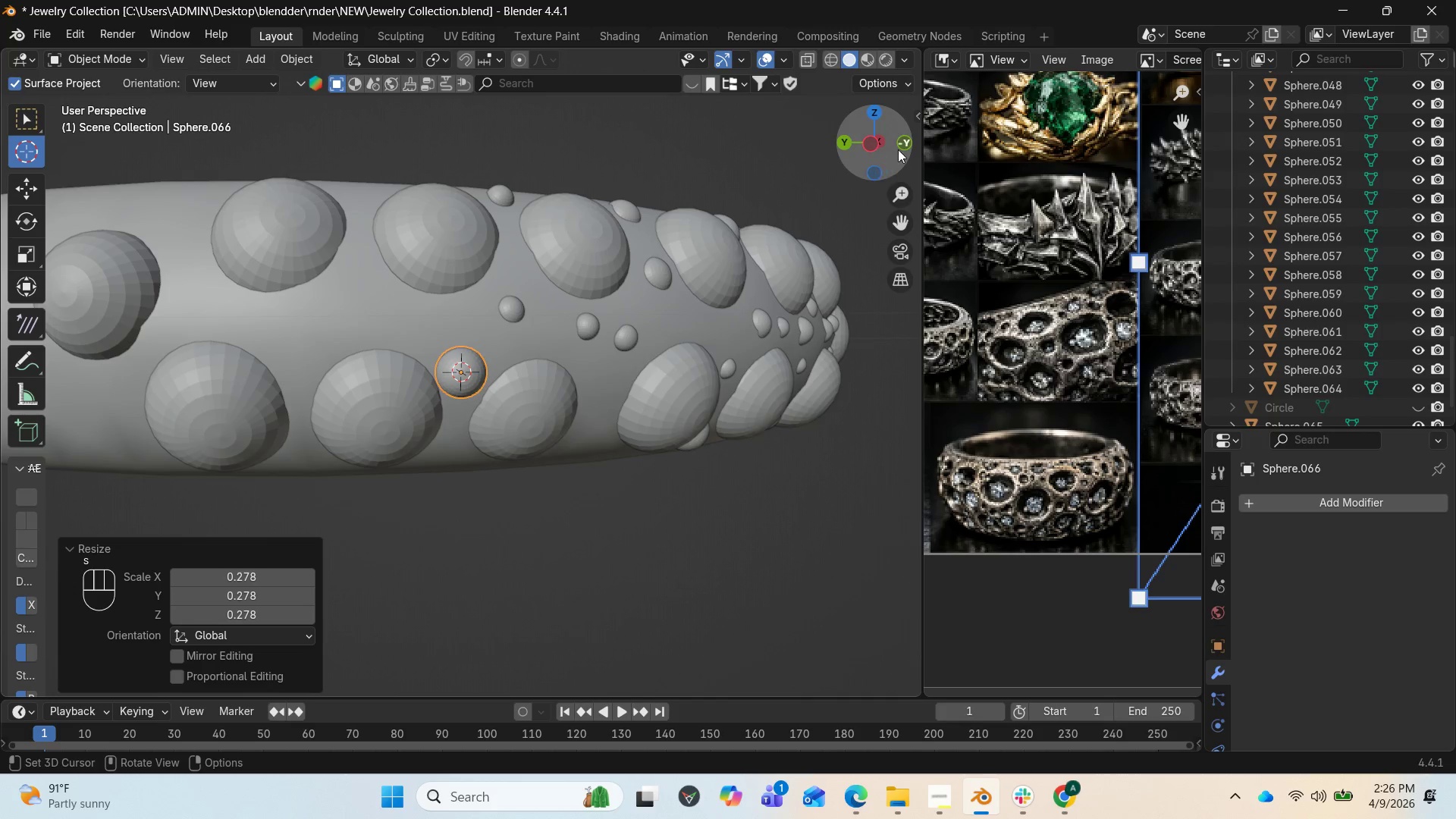 
left_click_drag(start_coordinate=[899, 144], to_coordinate=[714, 135])
 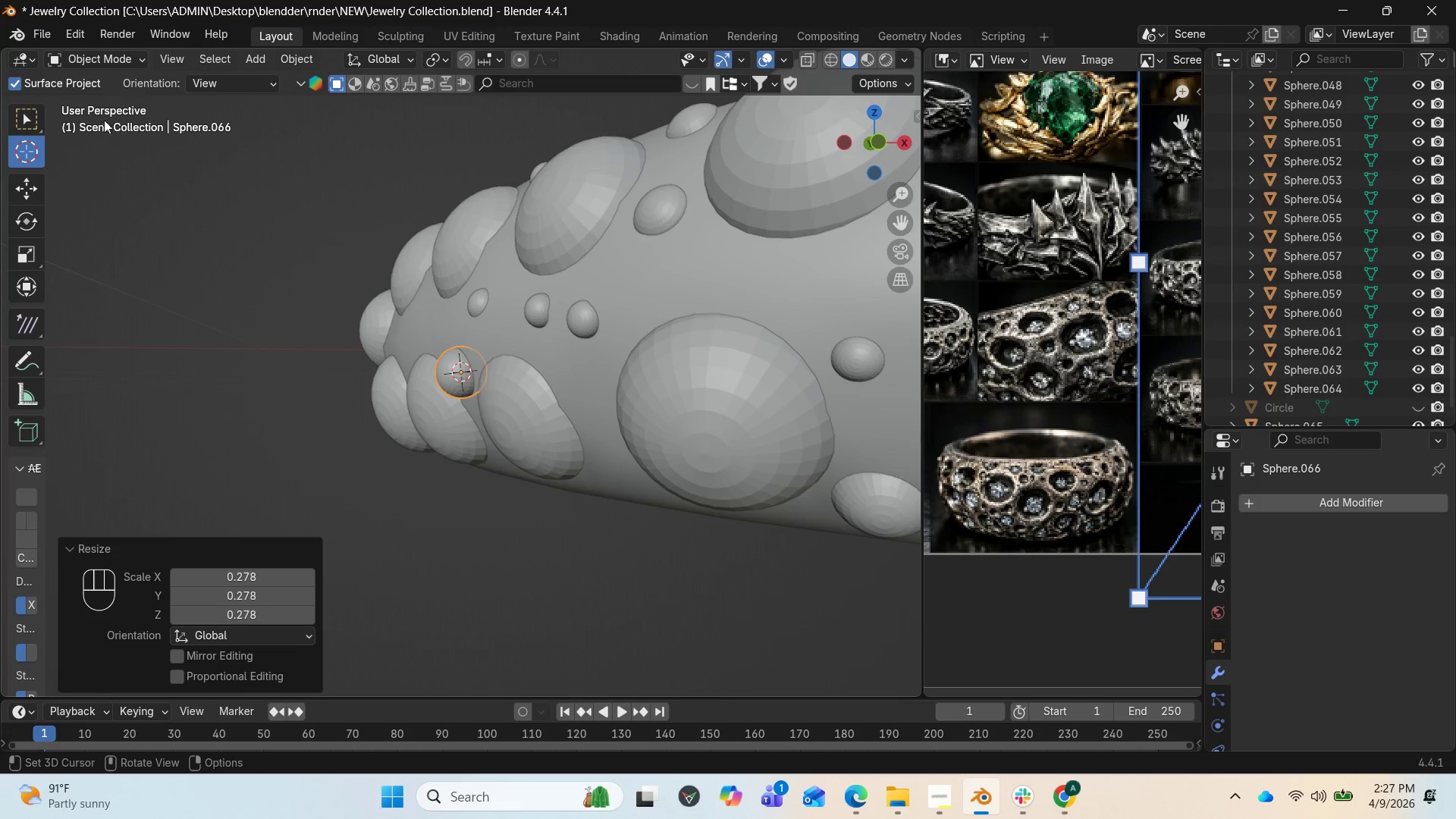 
left_click([27, 181])
 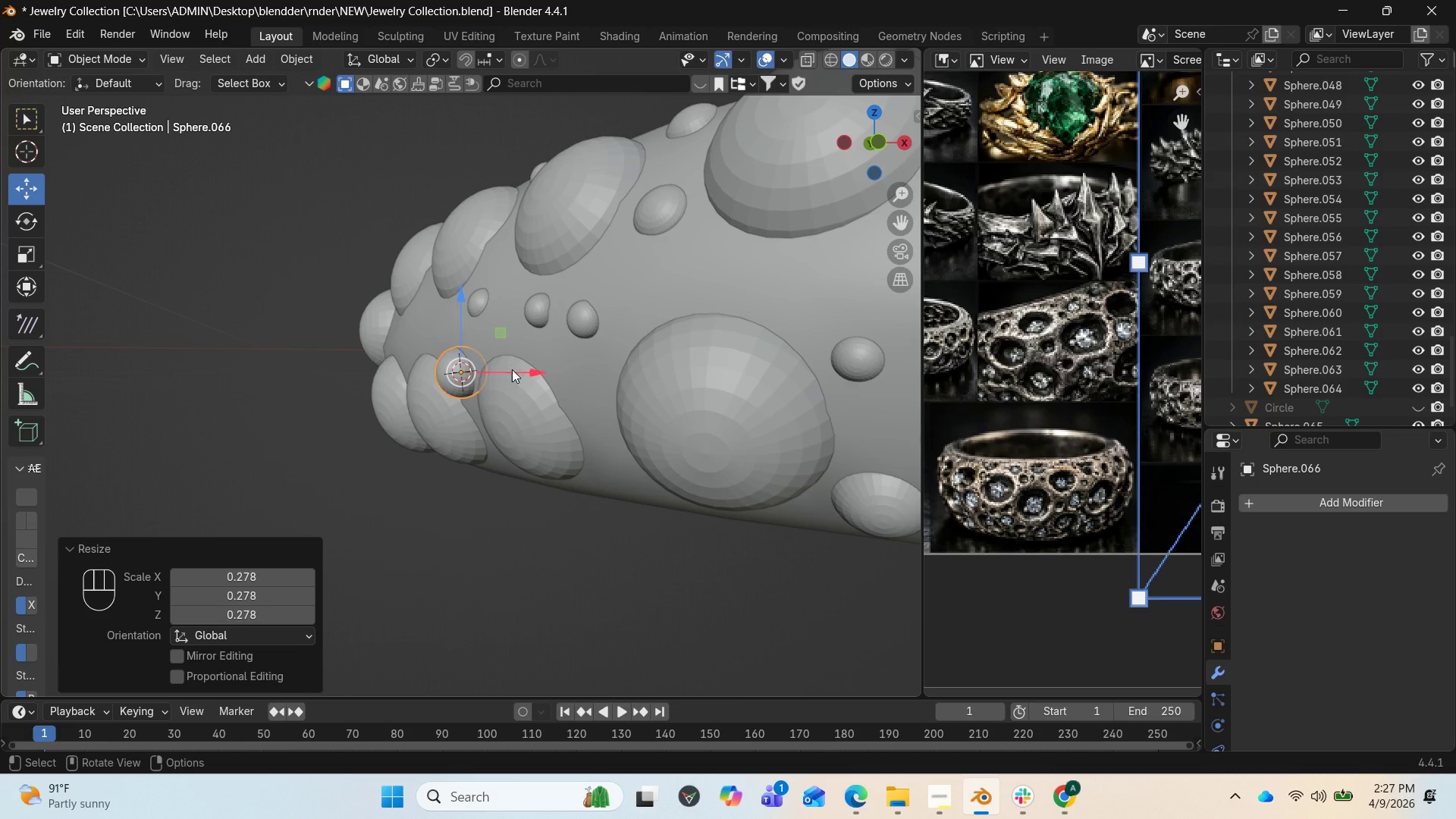 
left_click_drag(start_coordinate=[520, 375], to_coordinate=[533, 375])
 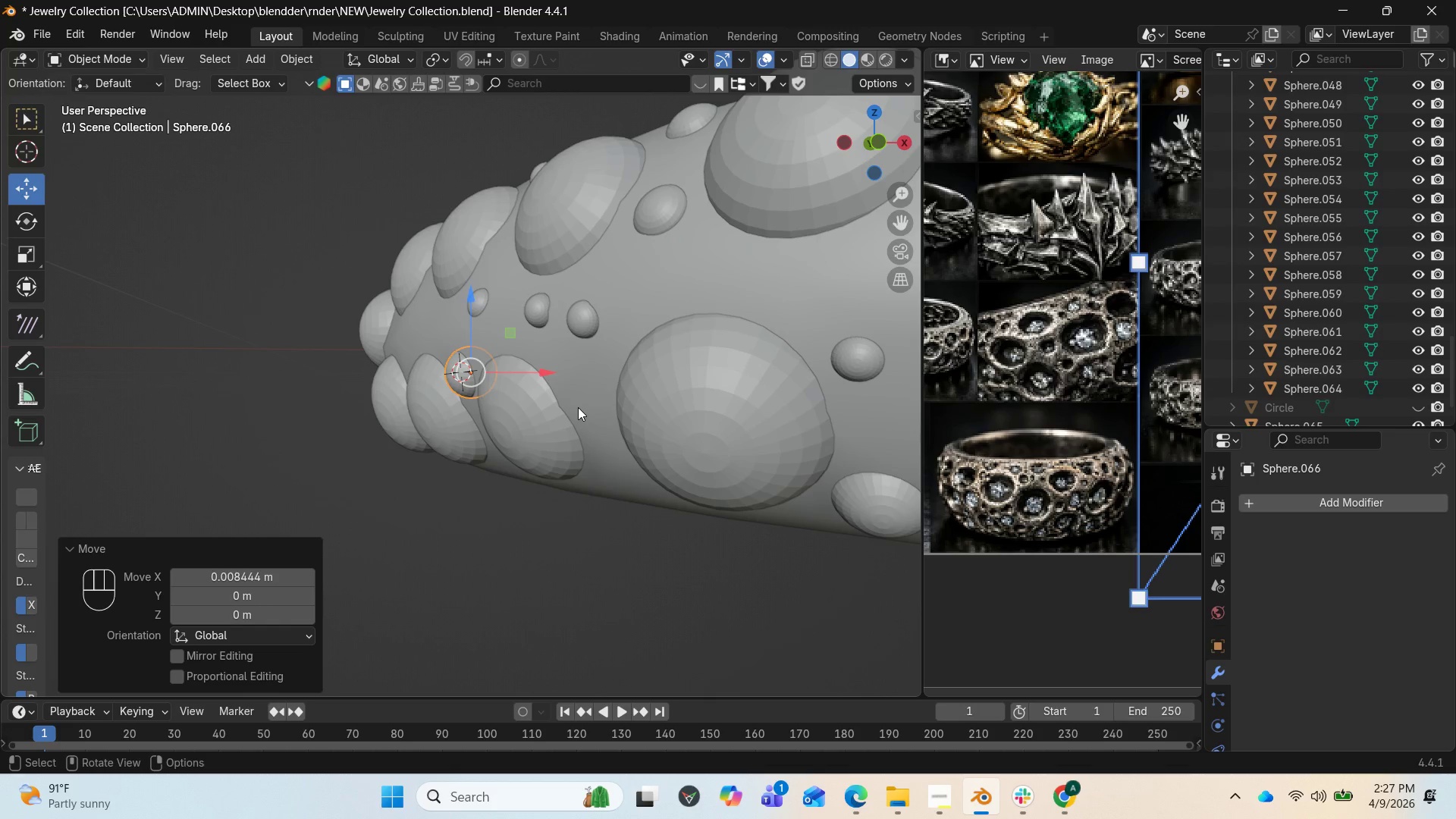 
key(S)
 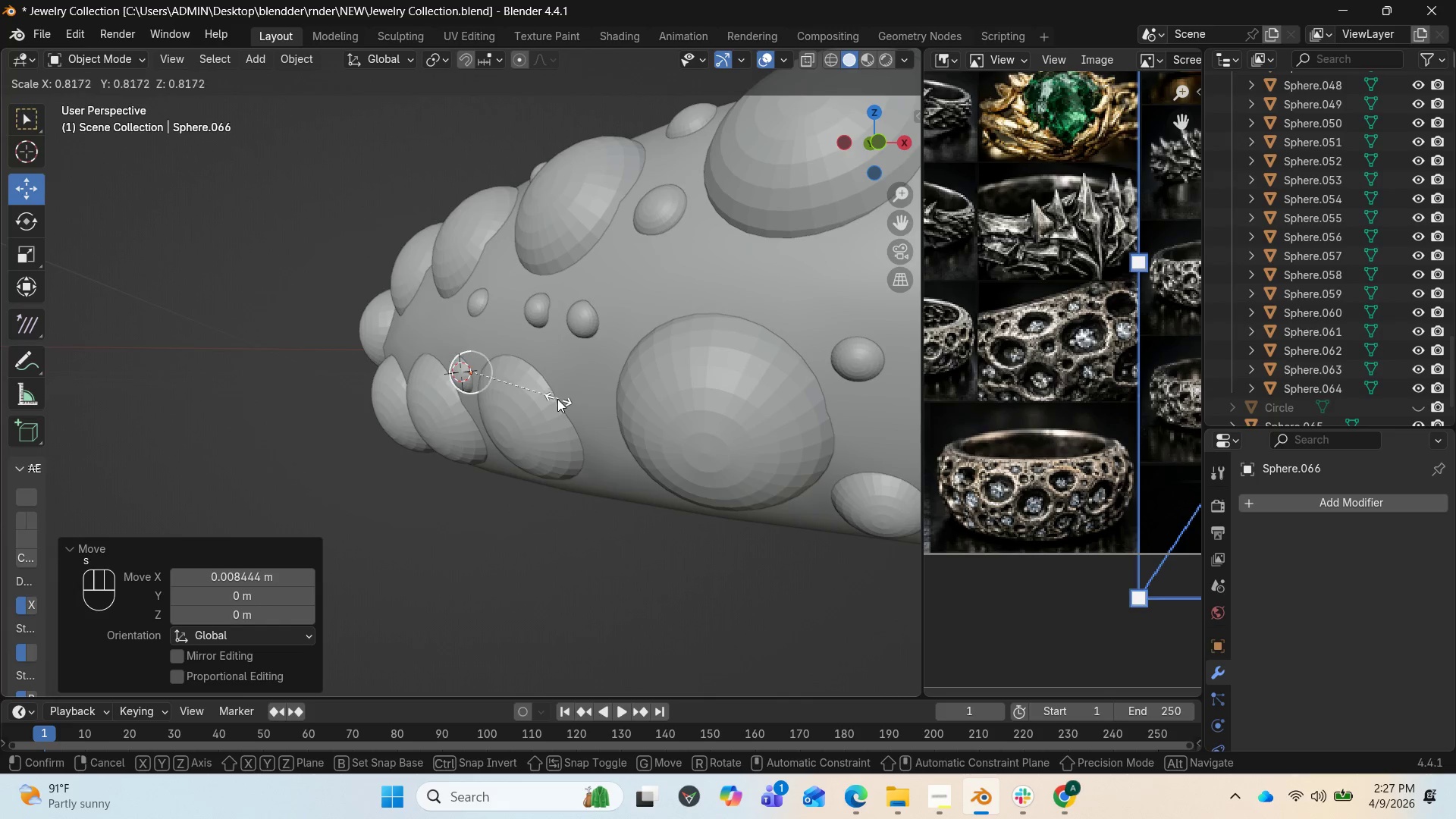 
left_click([557, 399])
 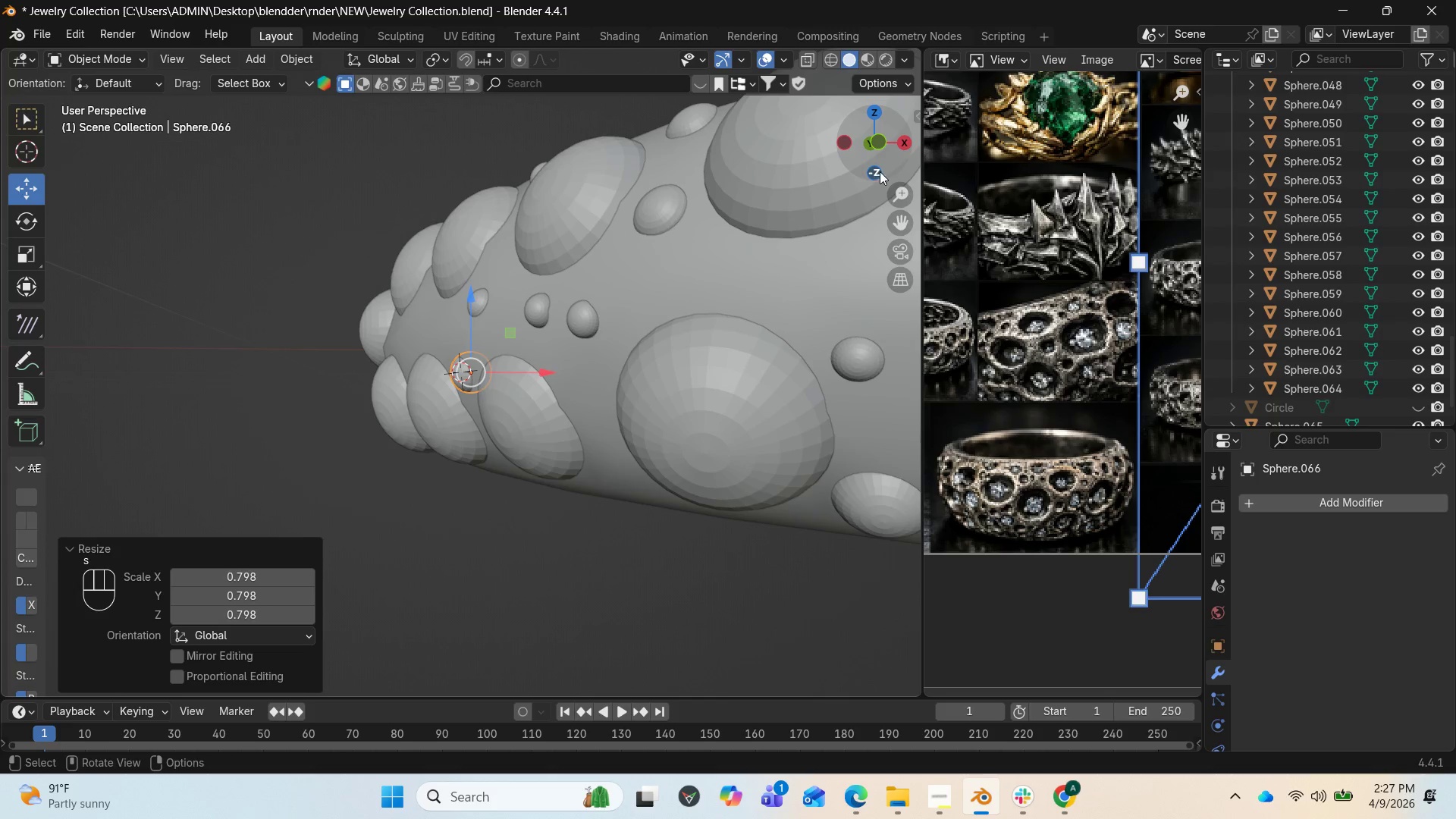 
left_click_drag(start_coordinate=[879, 152], to_coordinate=[172, 118])
 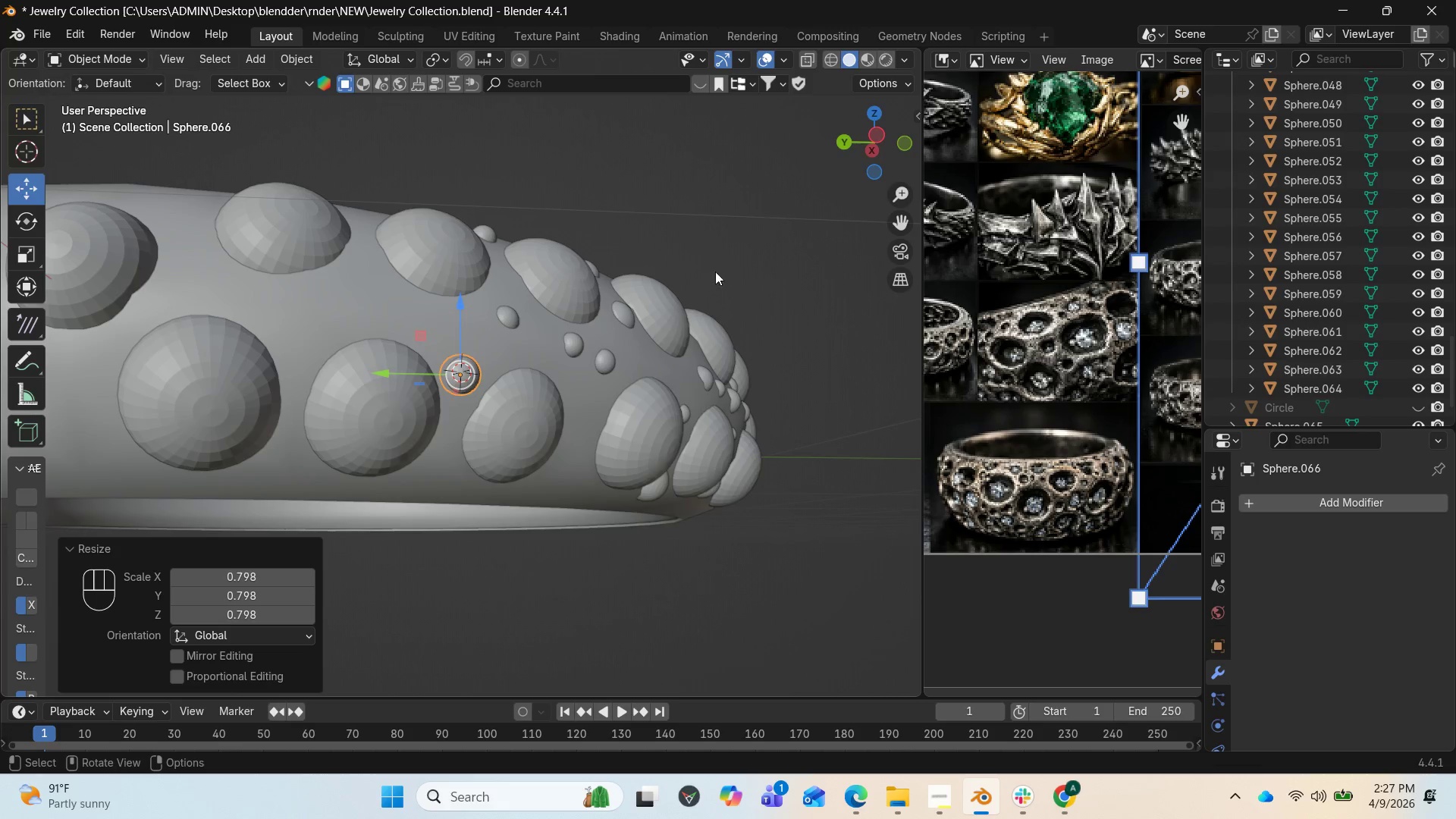 
scroll: coordinate [670, 328], scroll_direction: down, amount: 5.0
 